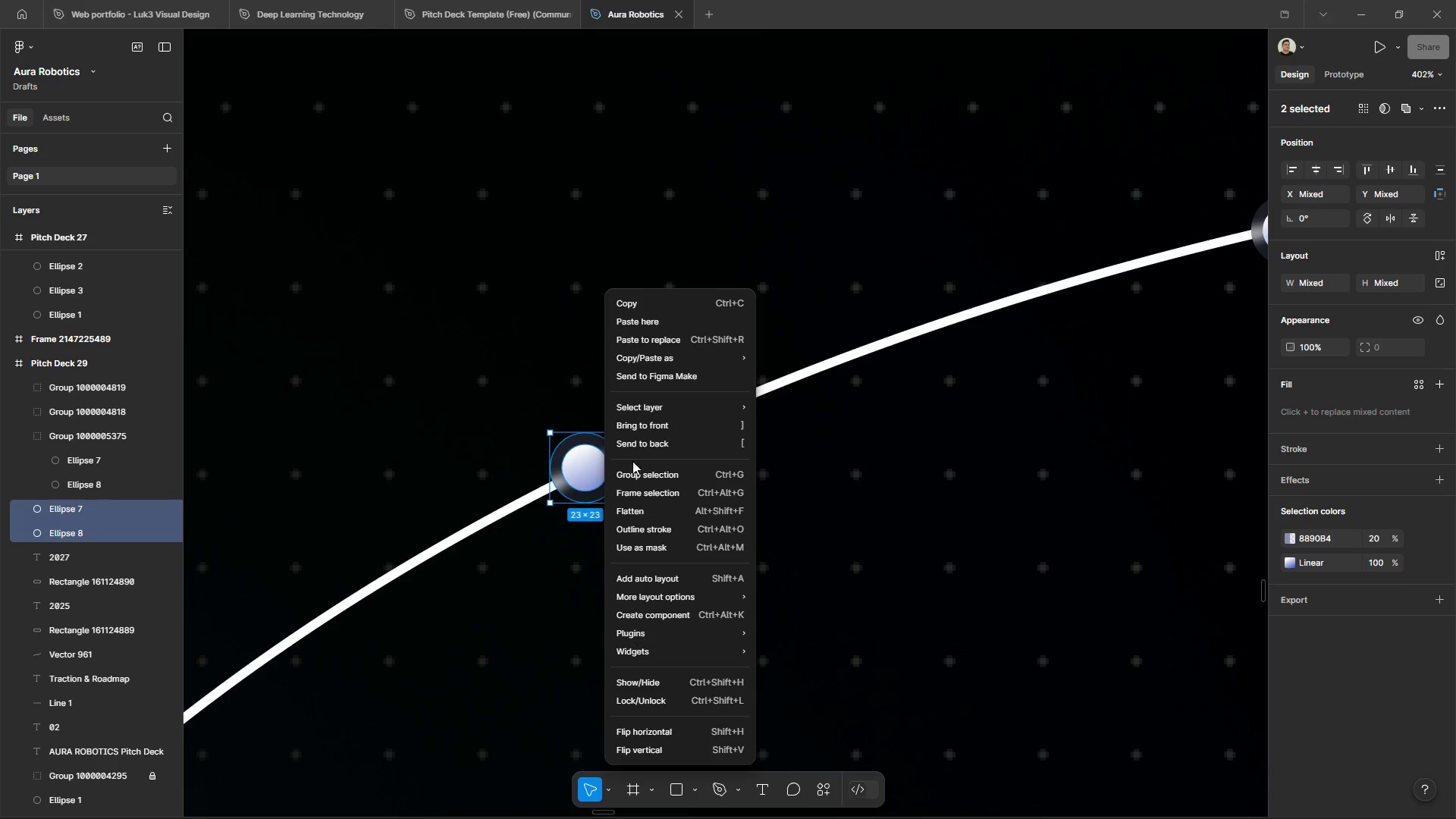 
left_click([643, 475])
 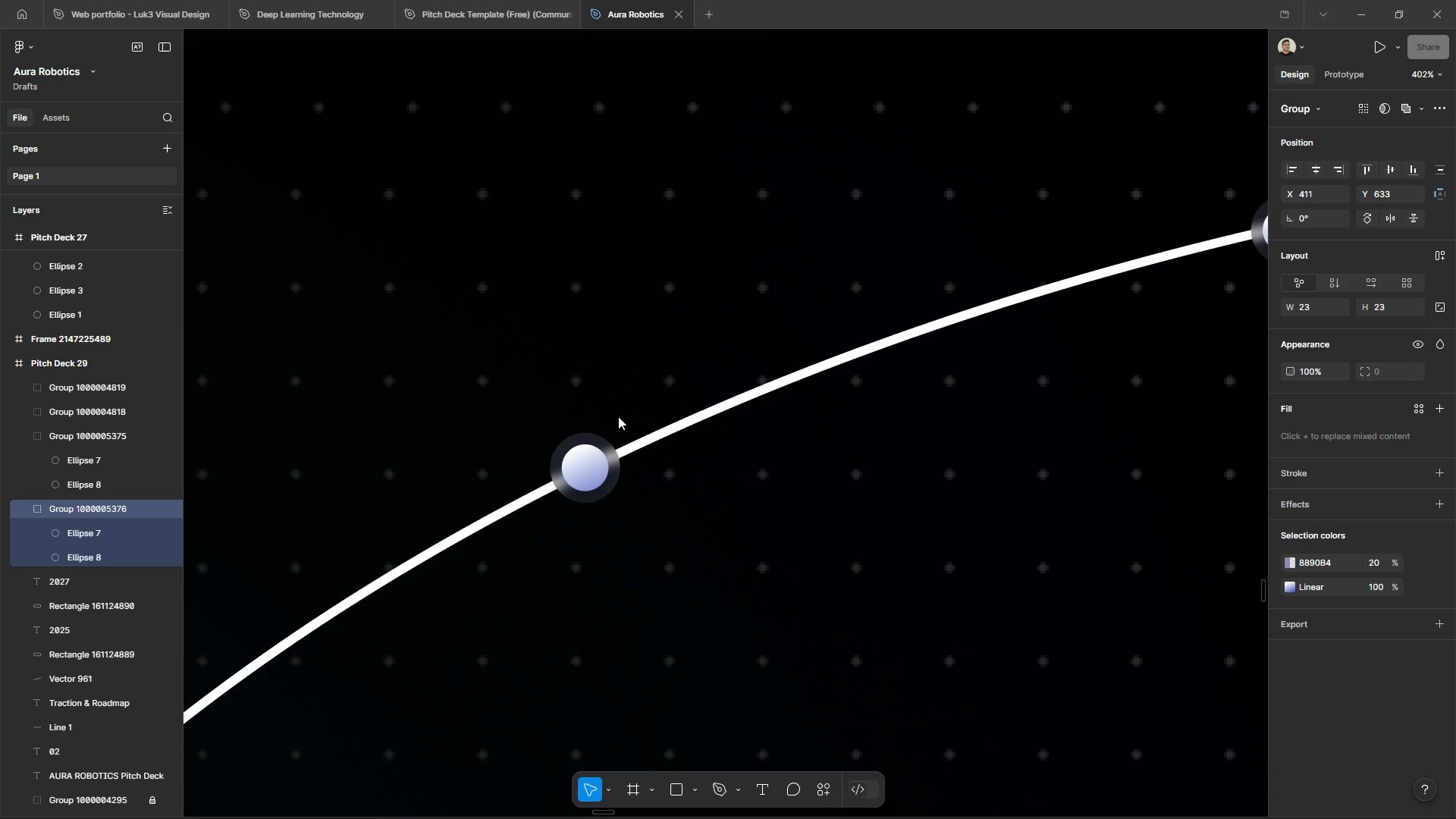 
hold_key(key=ControlLeft, duration=2.45)
 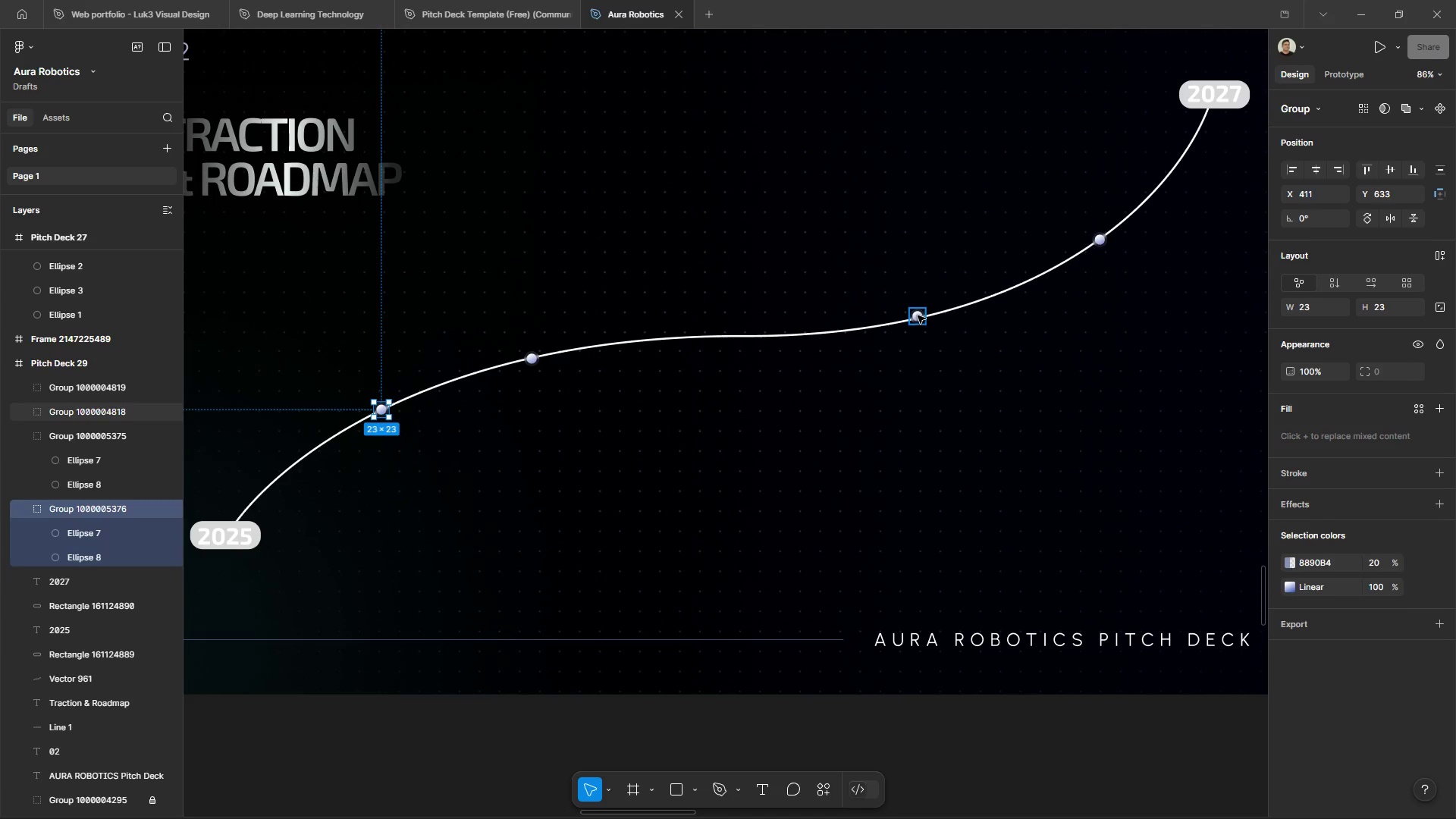 
hold_key(key=AltLeft, duration=1.5)
 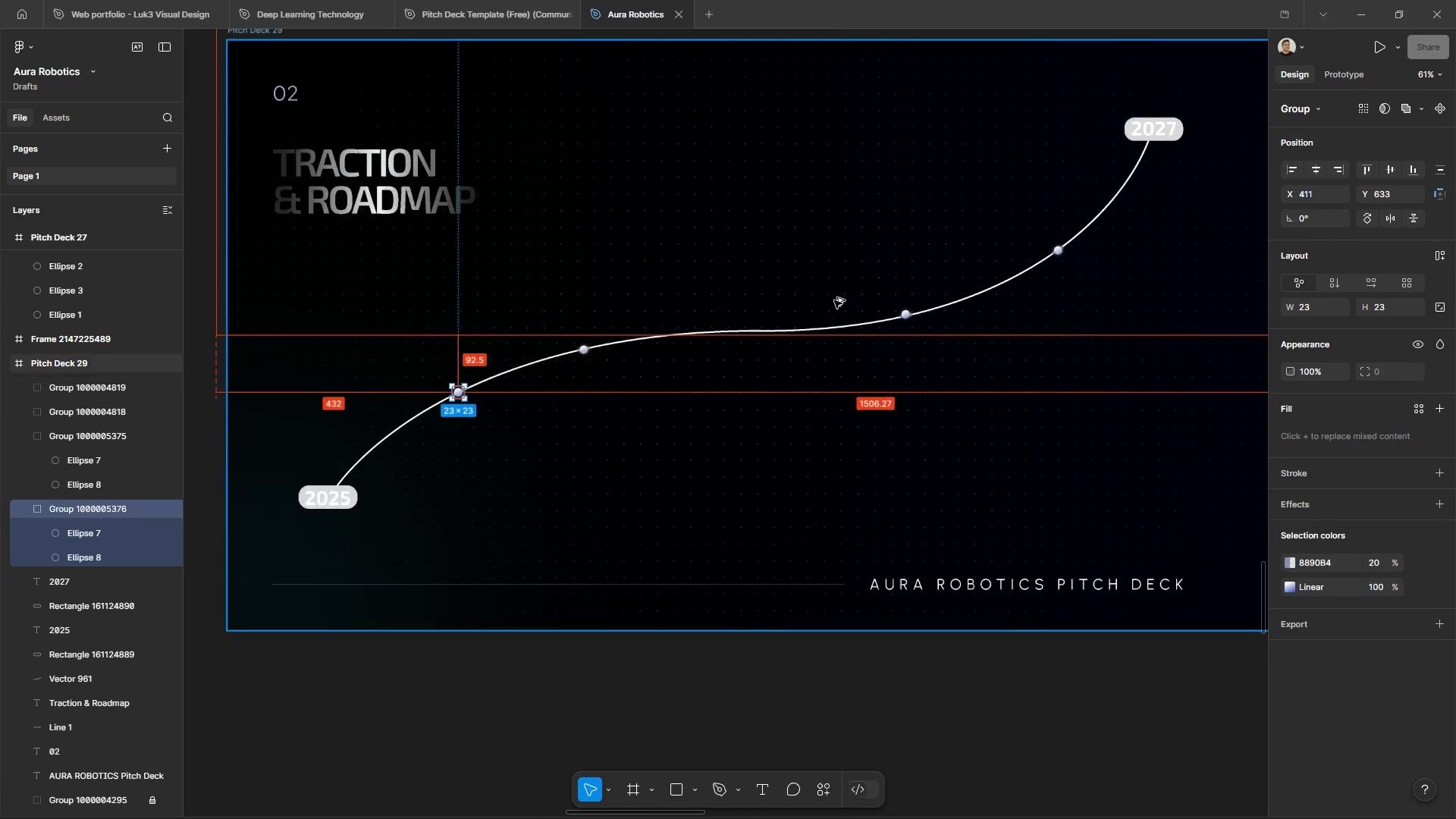 
hold_key(key=AltLeft, duration=0.95)
 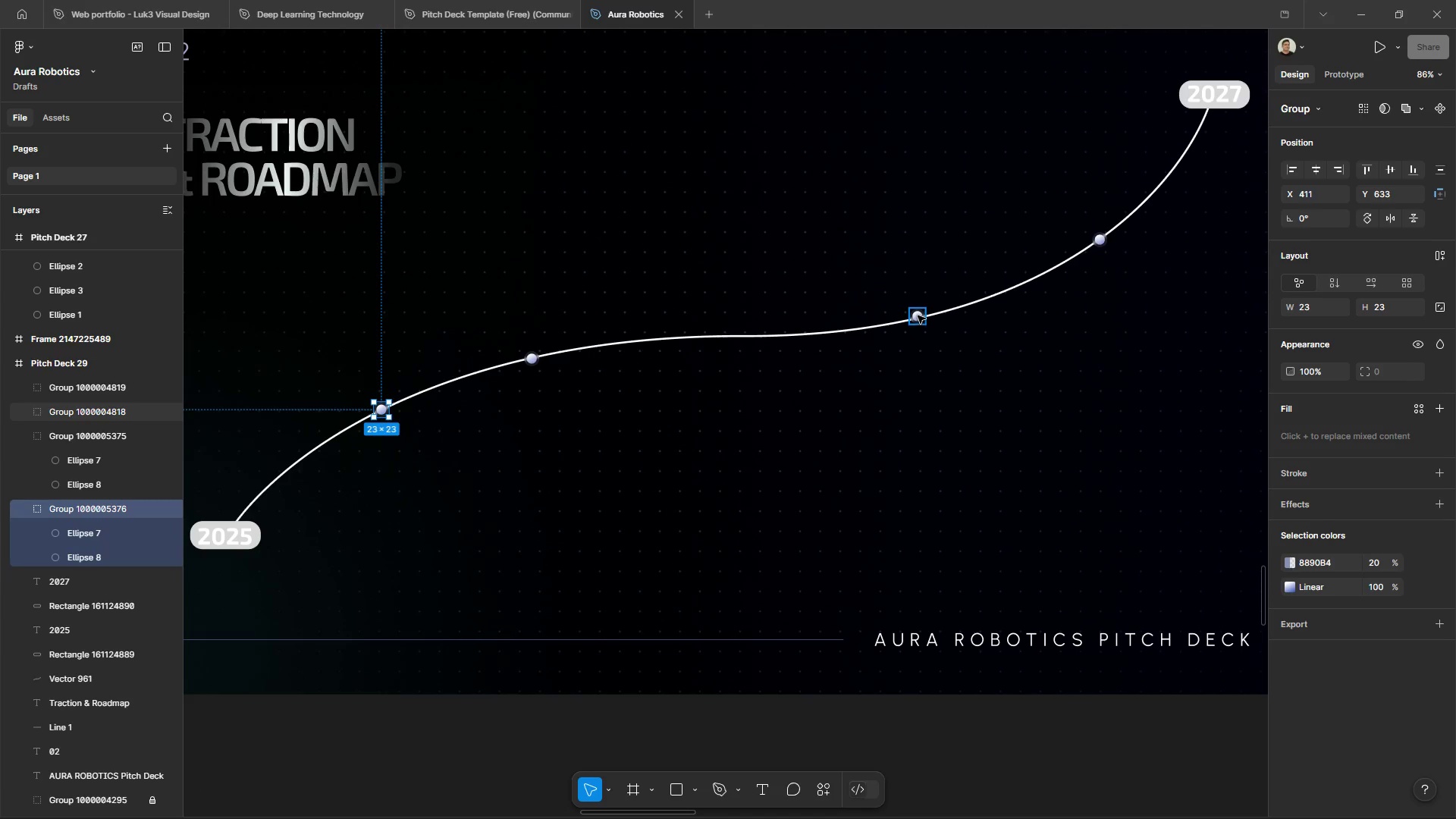 
scroll: coordinate [597, 350], scroll_direction: down, amount: 18.0
 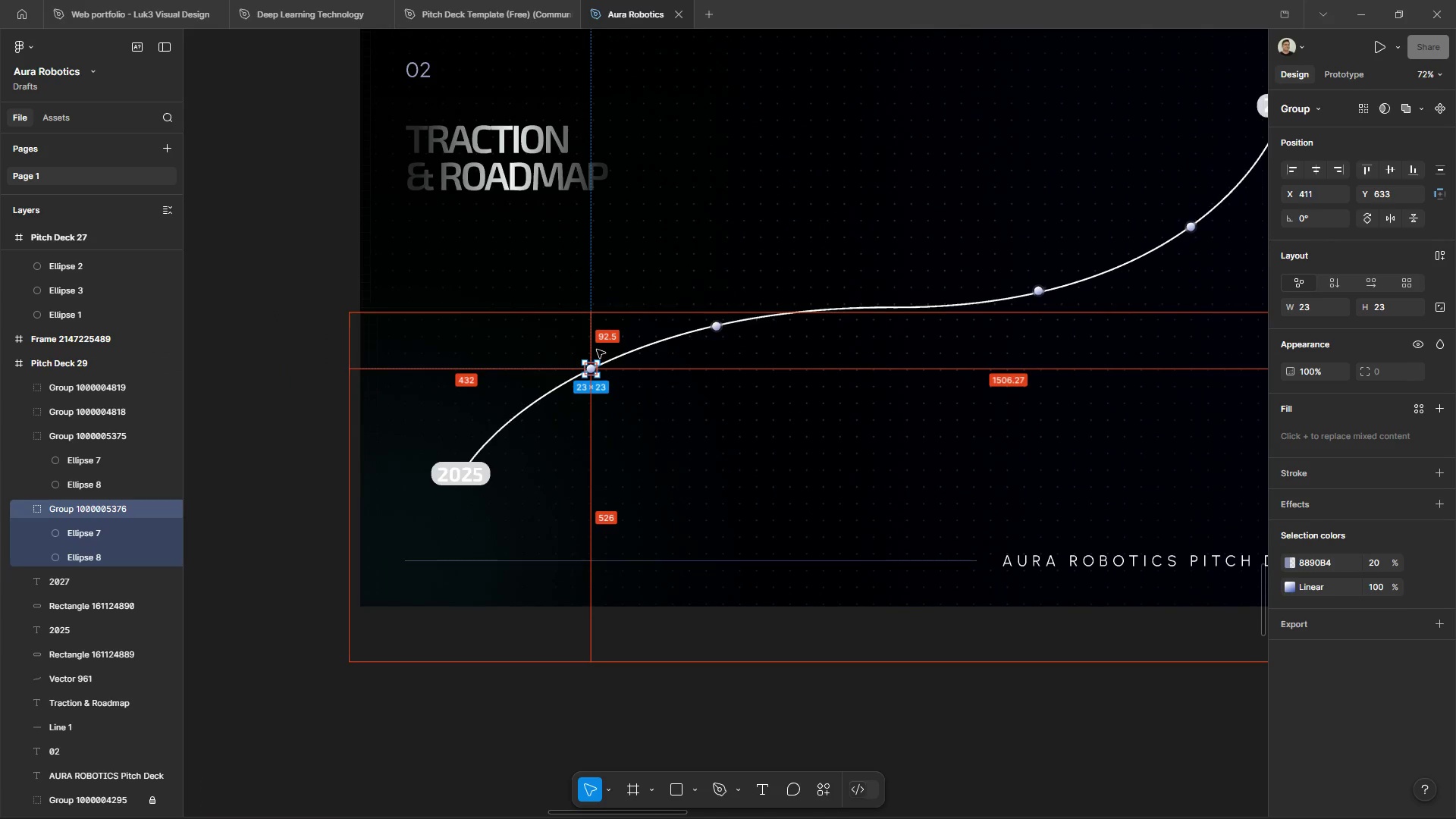 
scroll: coordinate [847, 303], scroll_direction: up, amount: 3.0
 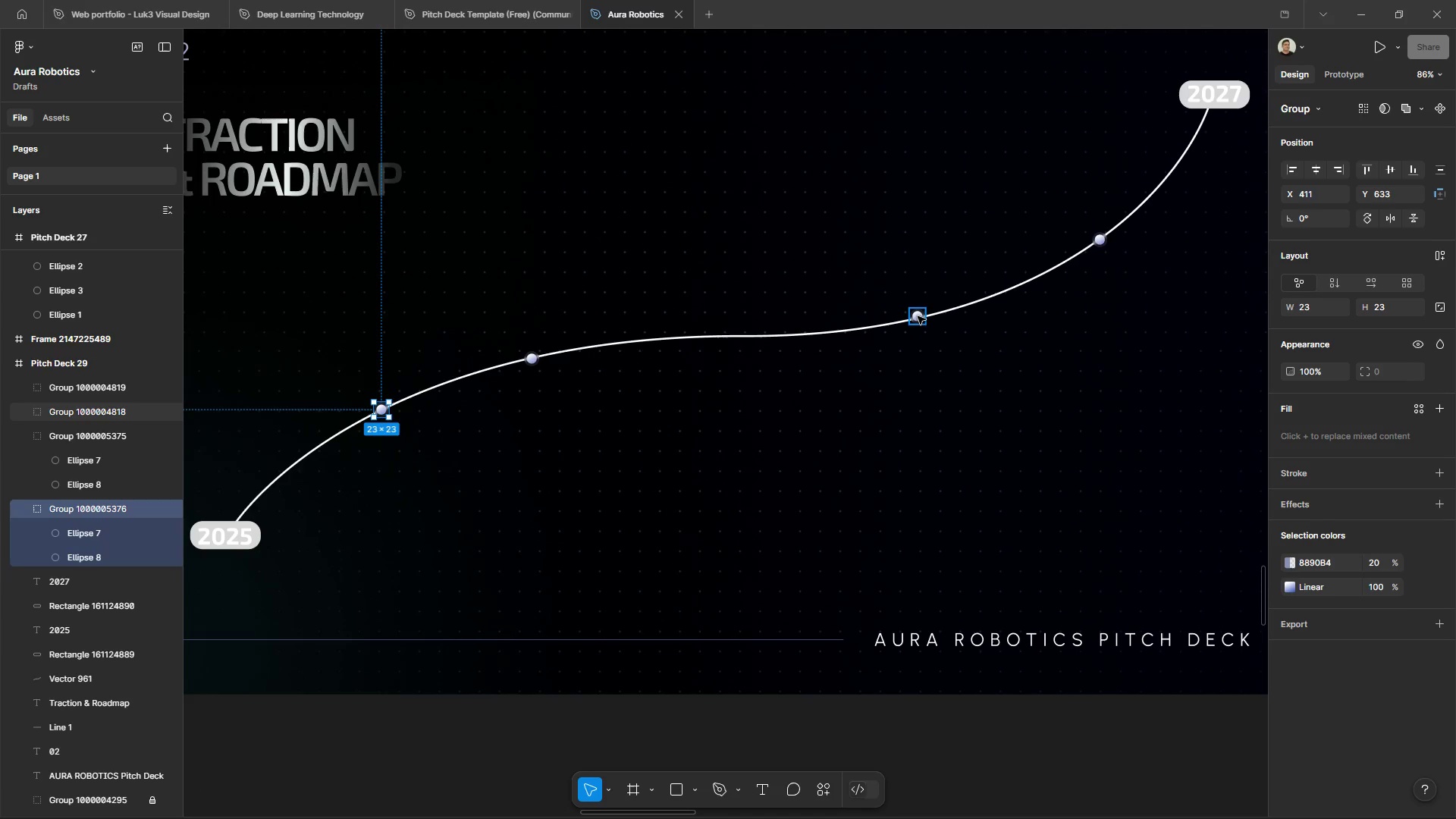 
left_click_drag(start_coordinate=[918, 315], to_coordinate=[688, 337])
 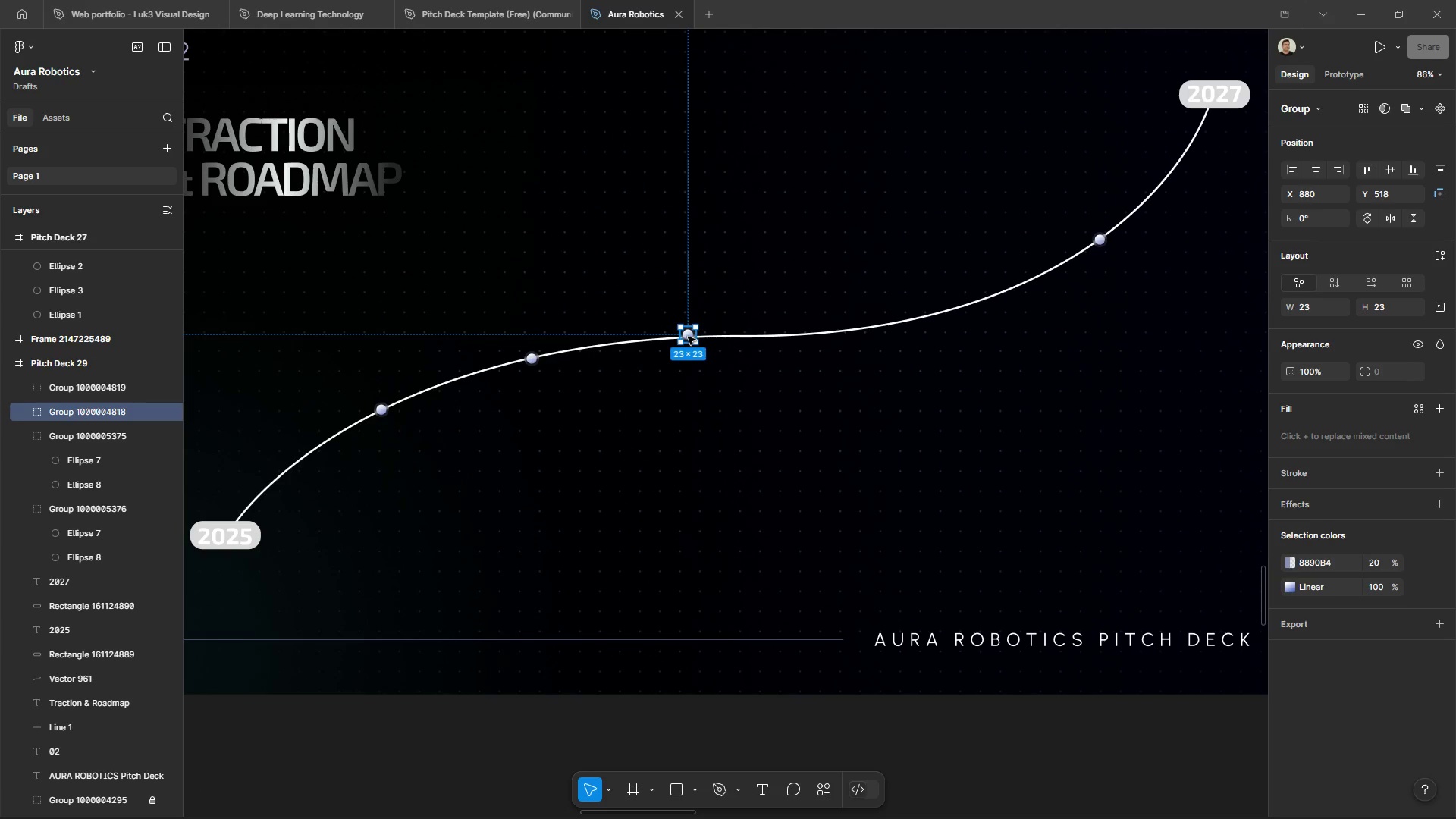 
left_click_drag(start_coordinate=[688, 337], to_coordinate=[673, 343])
 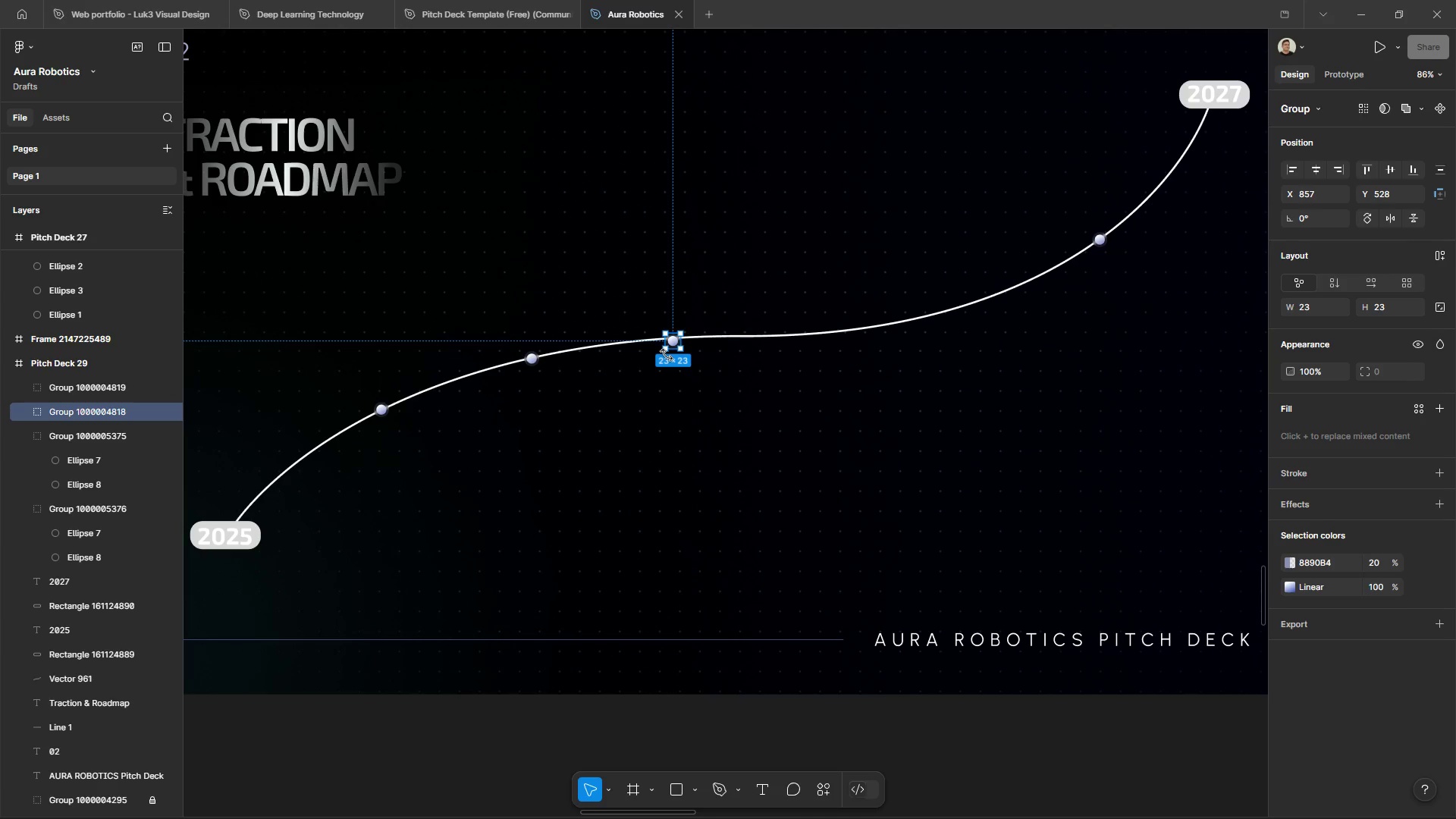 
key(Control+V)
 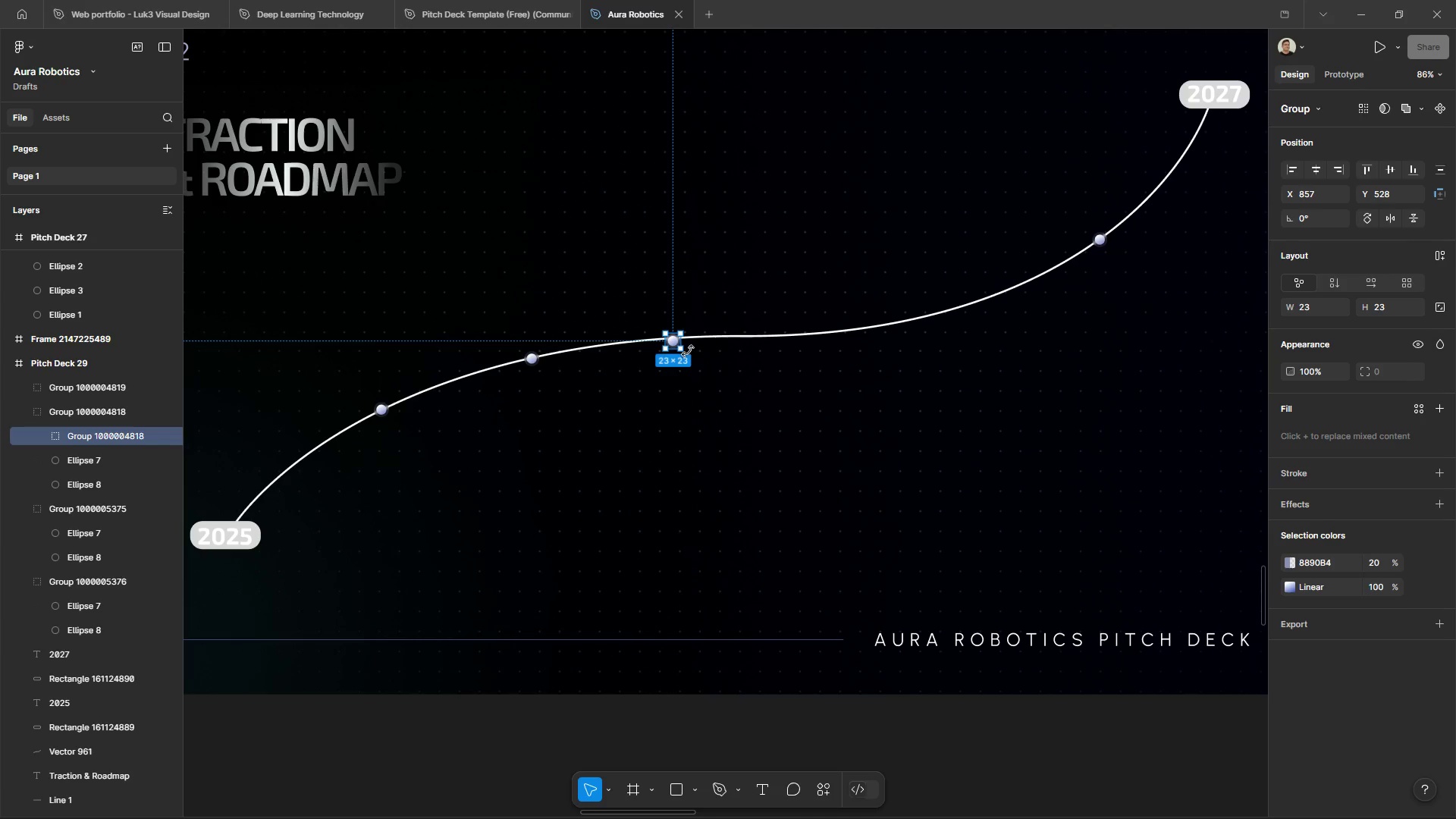 
key(Control+C)
 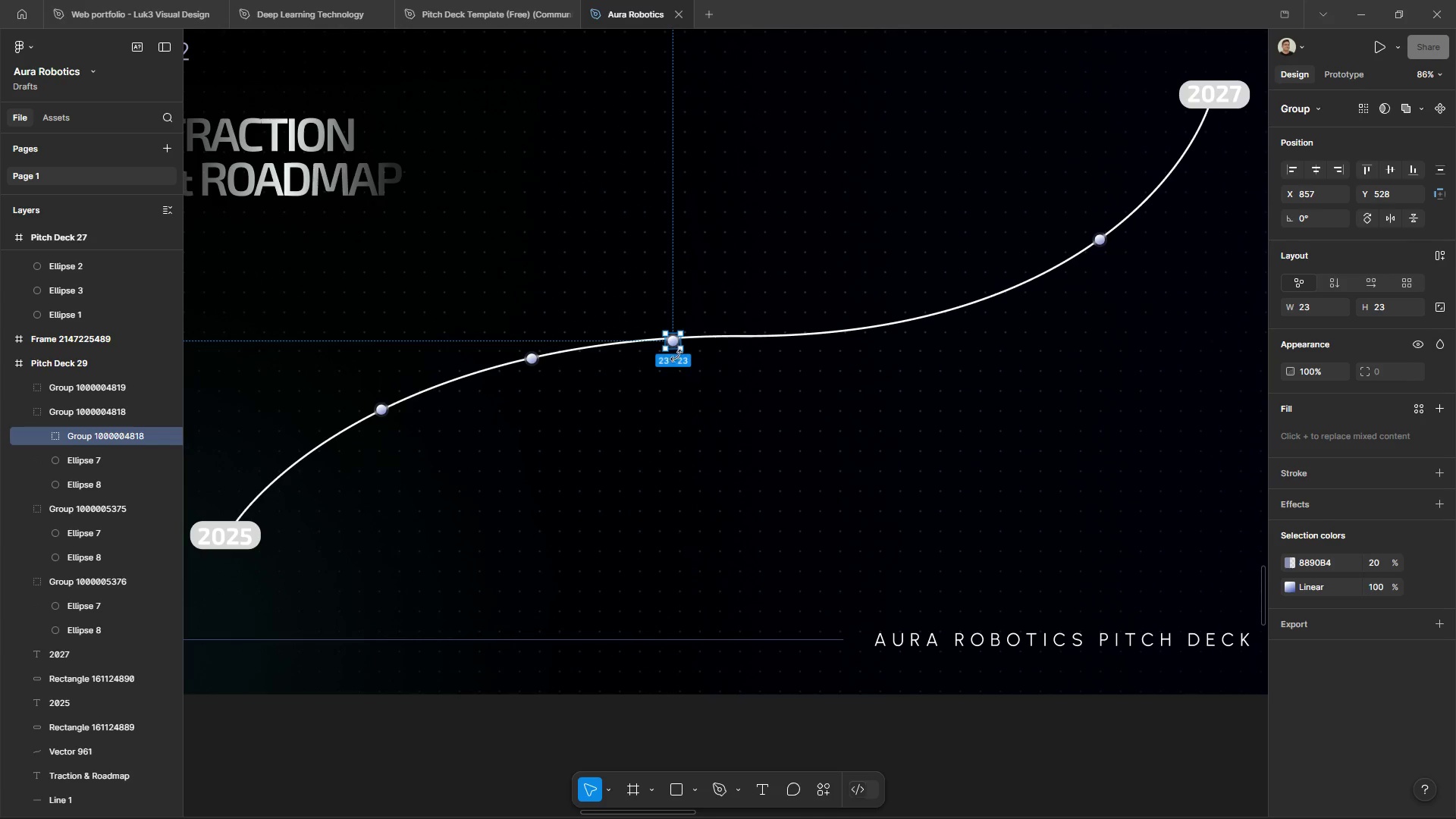 
key(Control+V)
 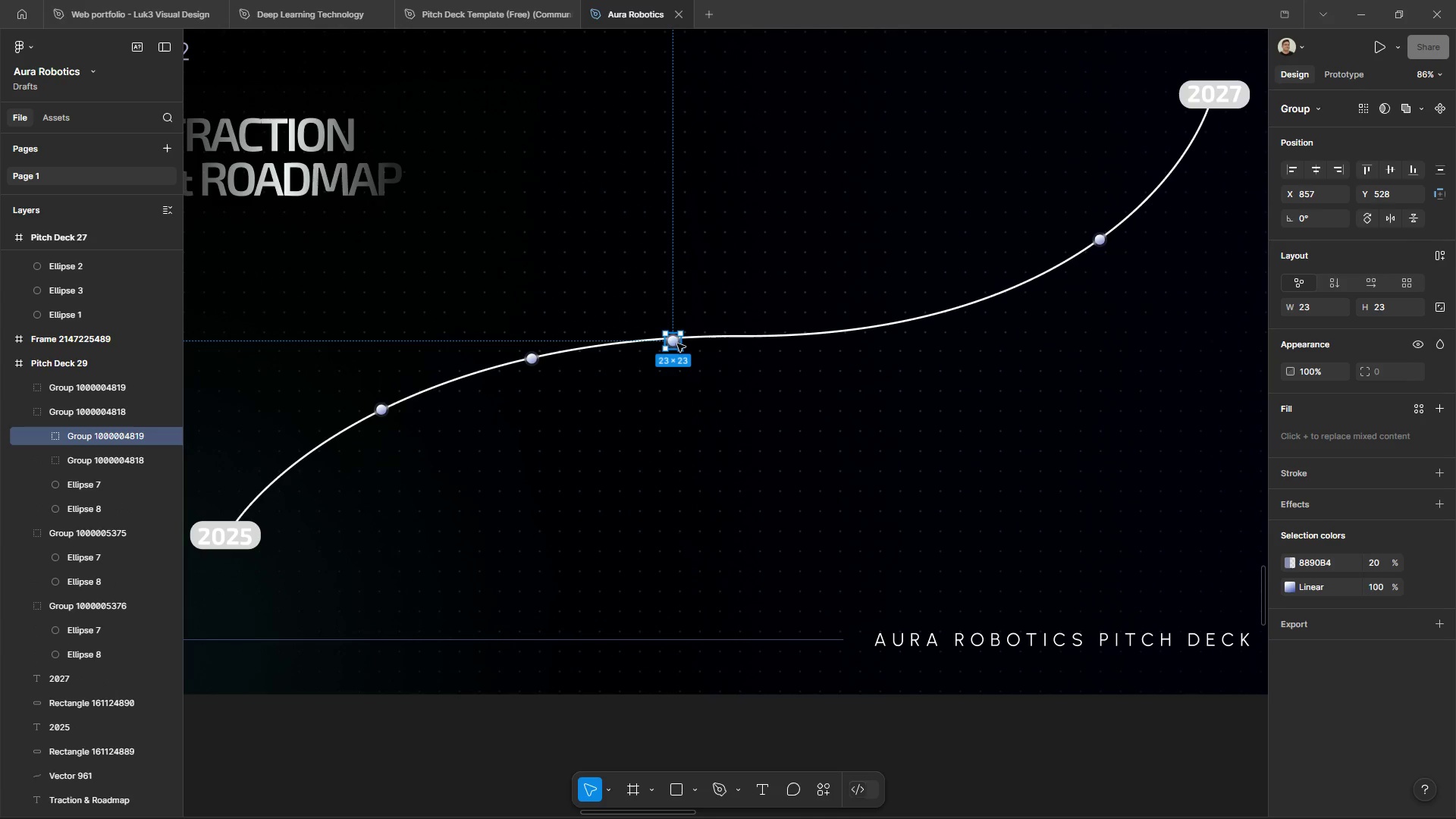 
left_click_drag(start_coordinate=[677, 344], to_coordinate=[806, 276])
 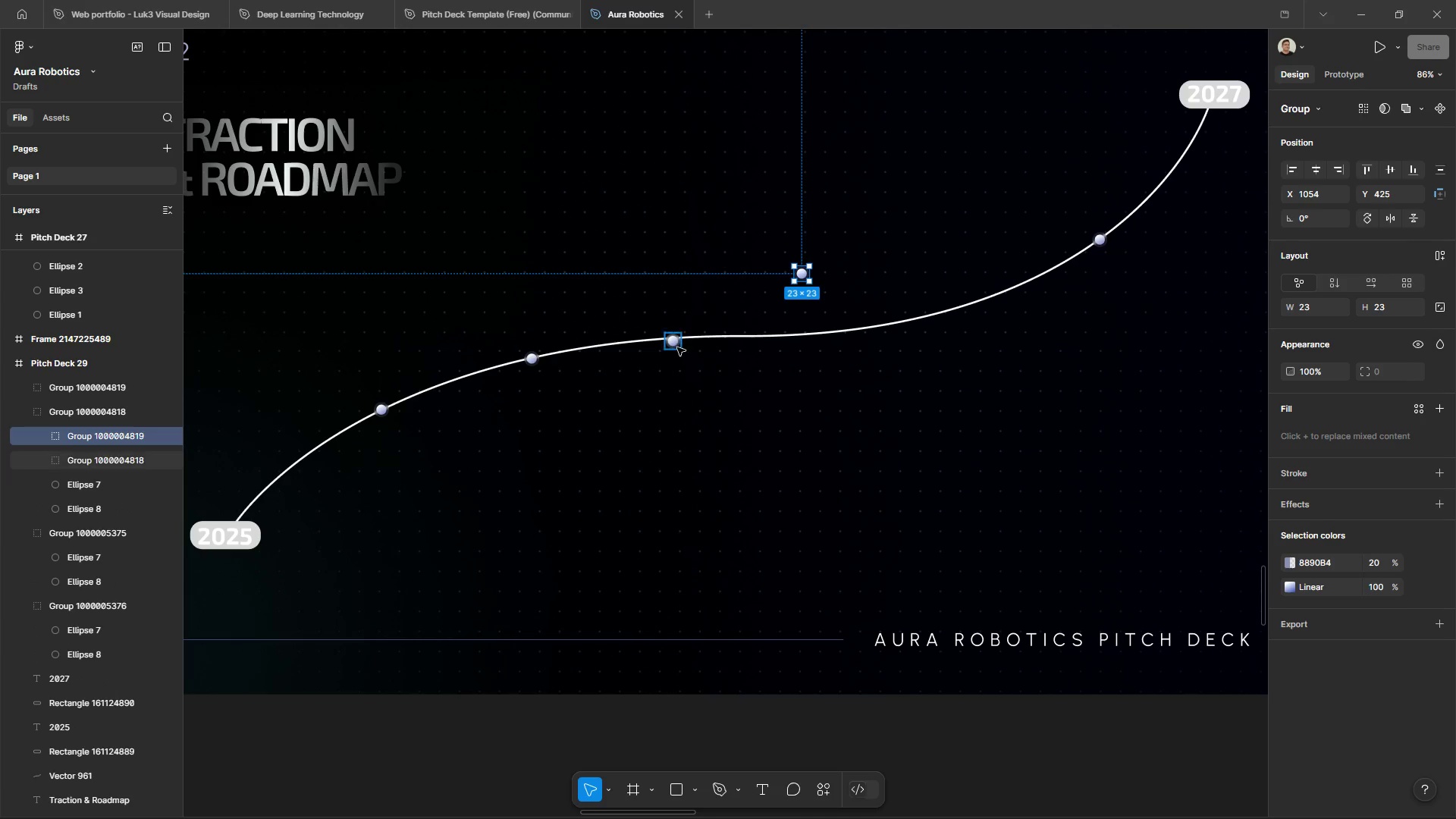 
left_click_drag(start_coordinate=[677, 347], to_coordinate=[853, 335])
 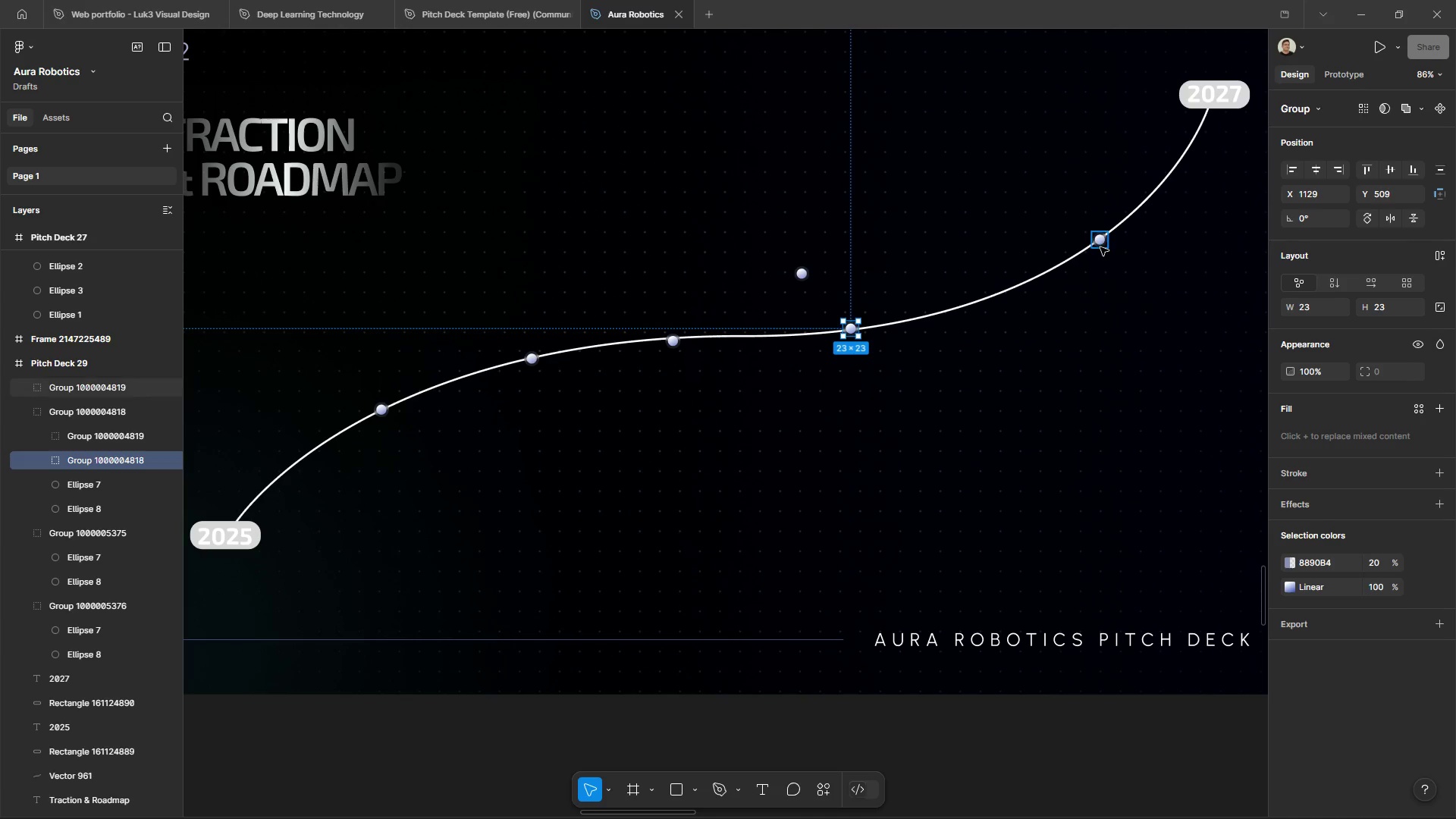 
left_click_drag(start_coordinate=[1100, 247], to_coordinate=[1135, 218])
 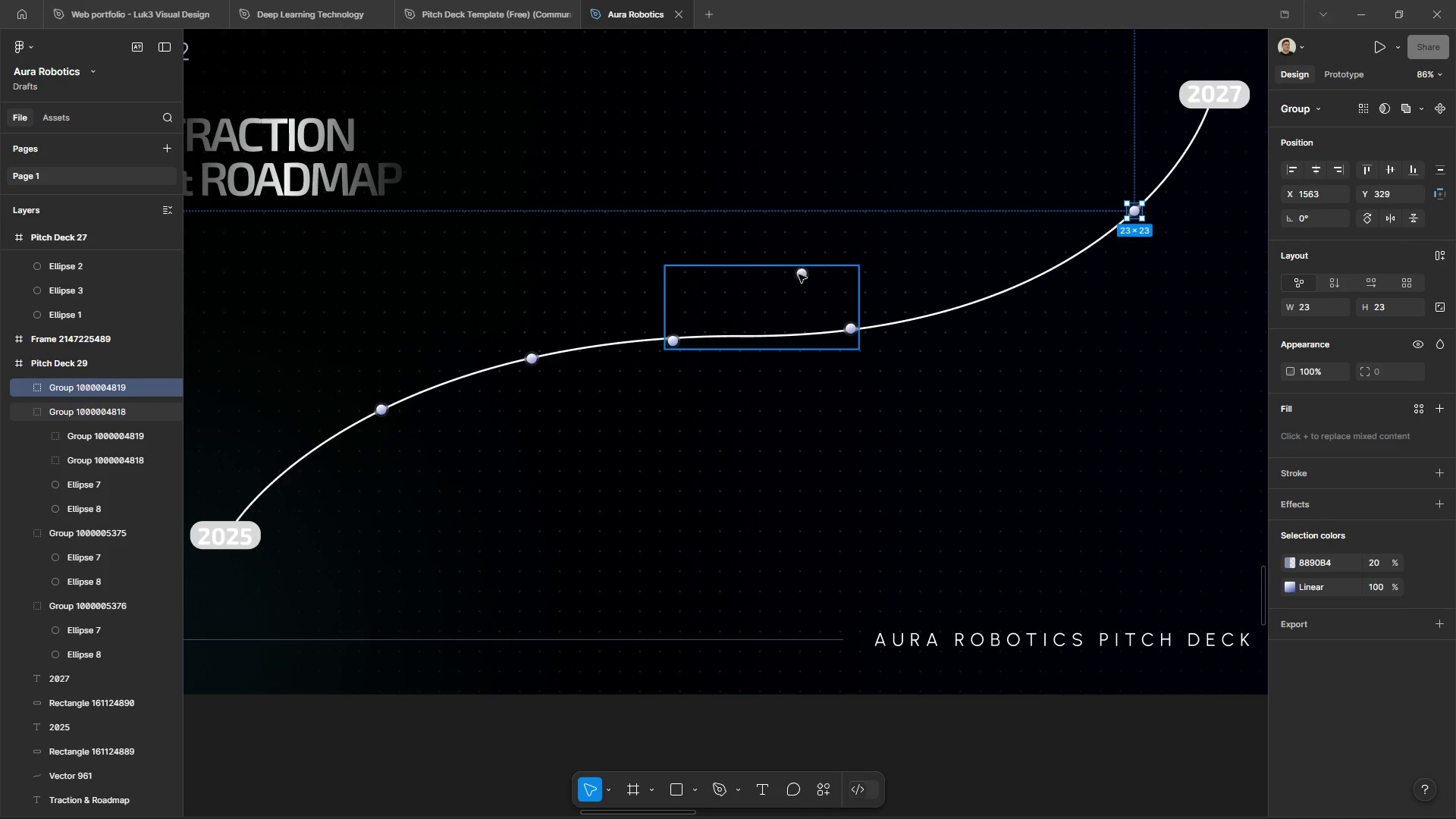 
left_click([799, 275])
 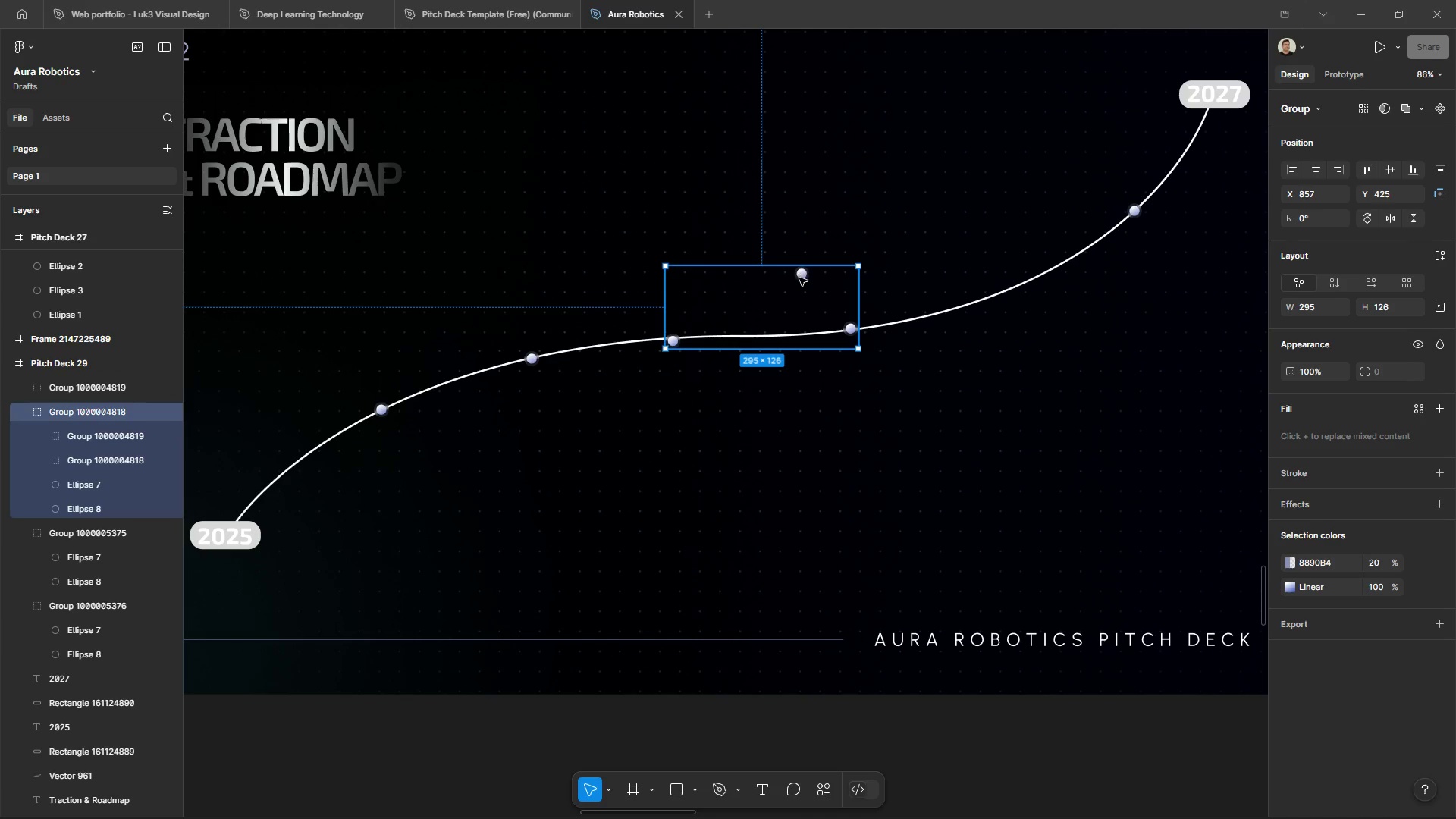 
right_click([799, 278])
 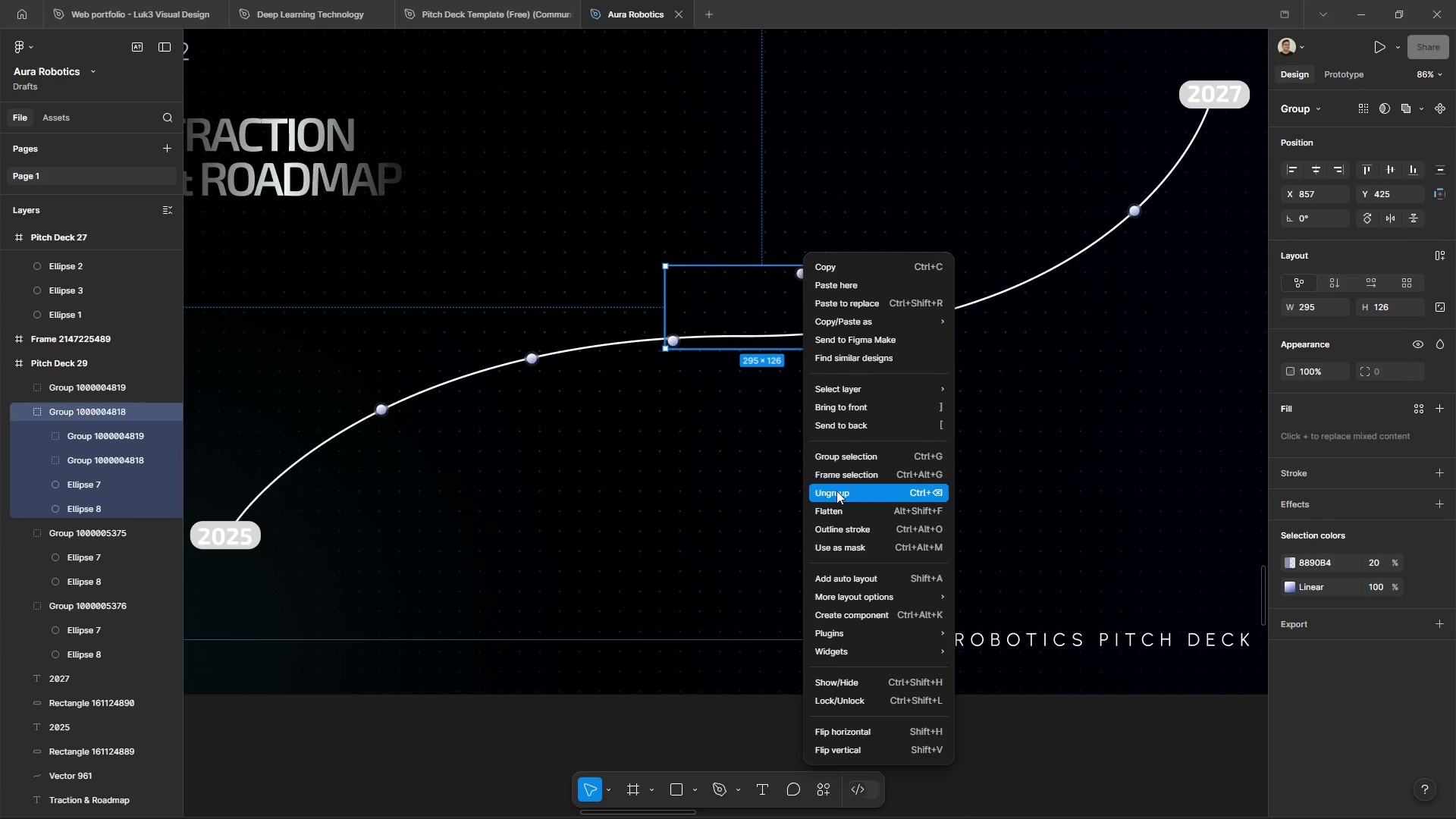 
left_click([836, 492])
 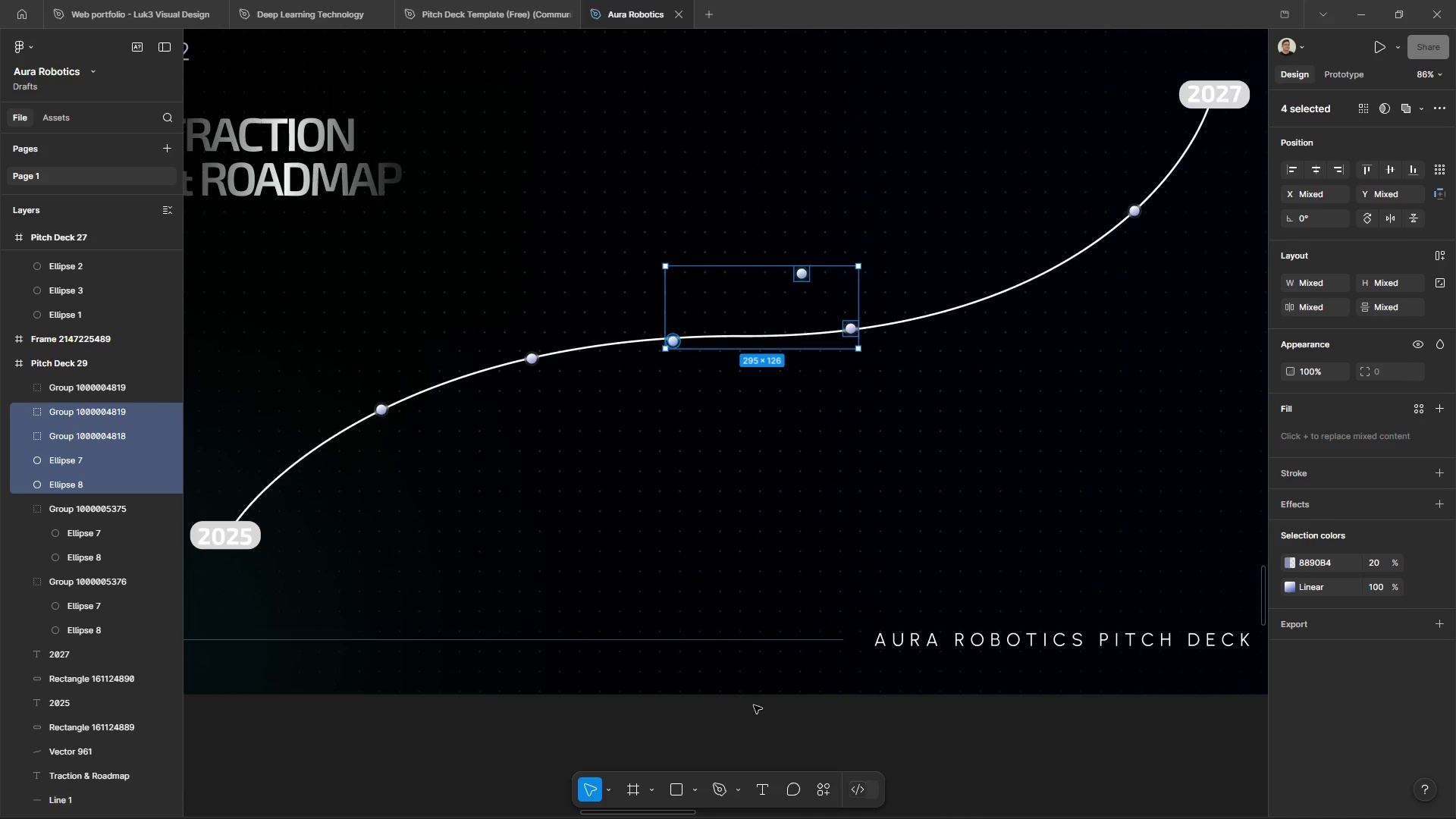 
left_click([752, 713])
 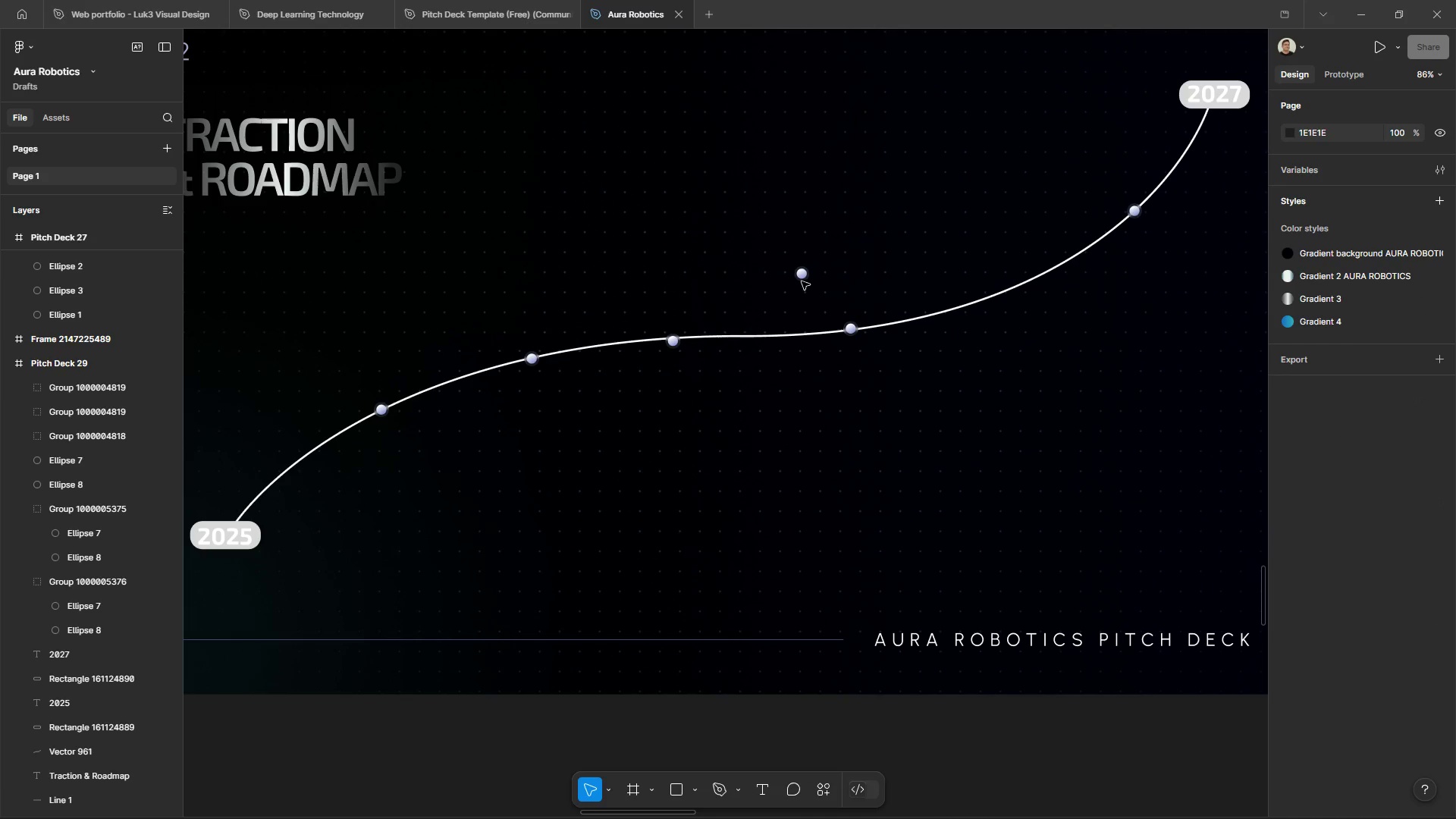 
left_click_drag(start_coordinate=[801, 280], to_coordinate=[1014, 292])
 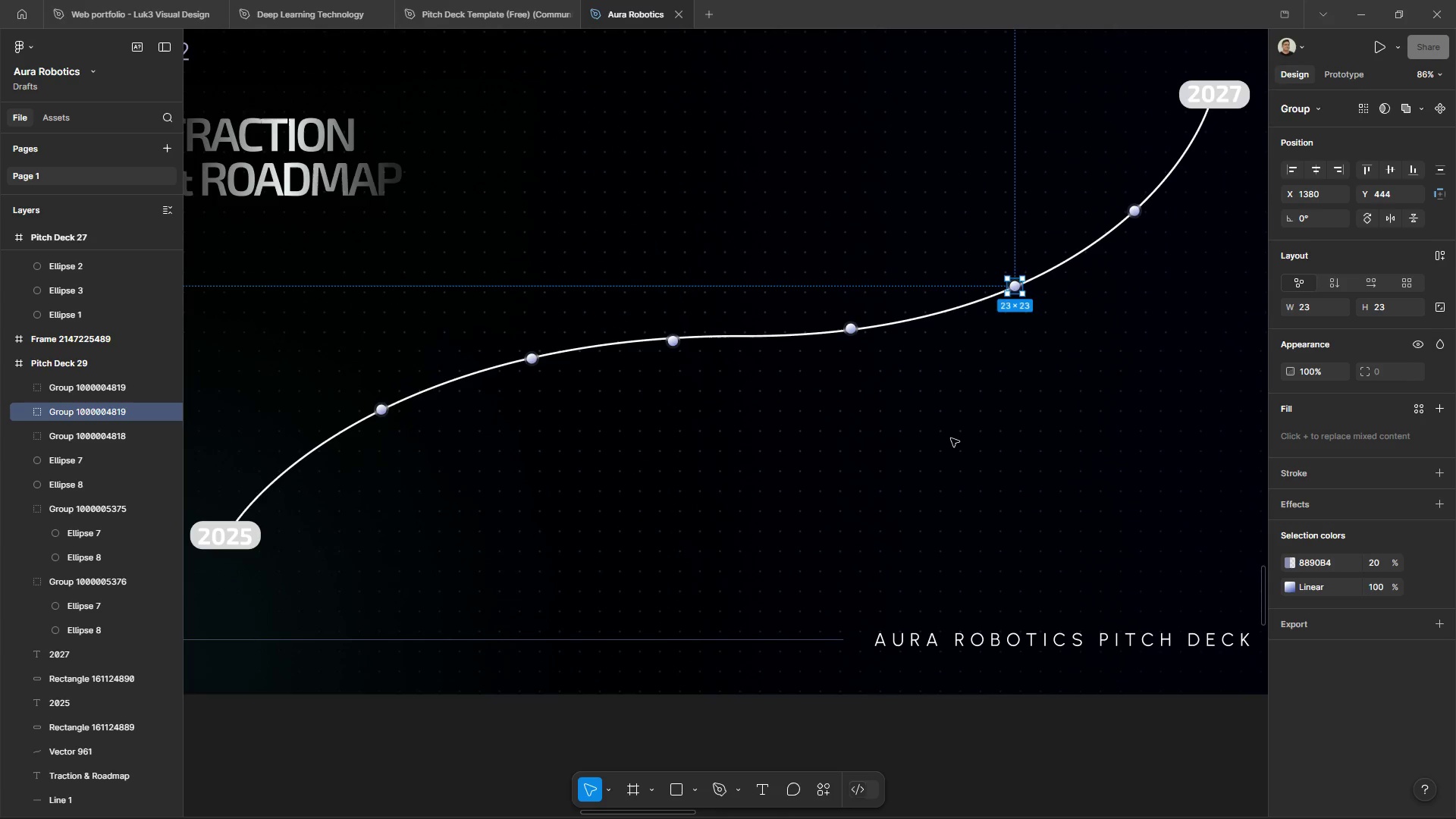 
hold_key(key=ControlLeft, duration=0.34)
 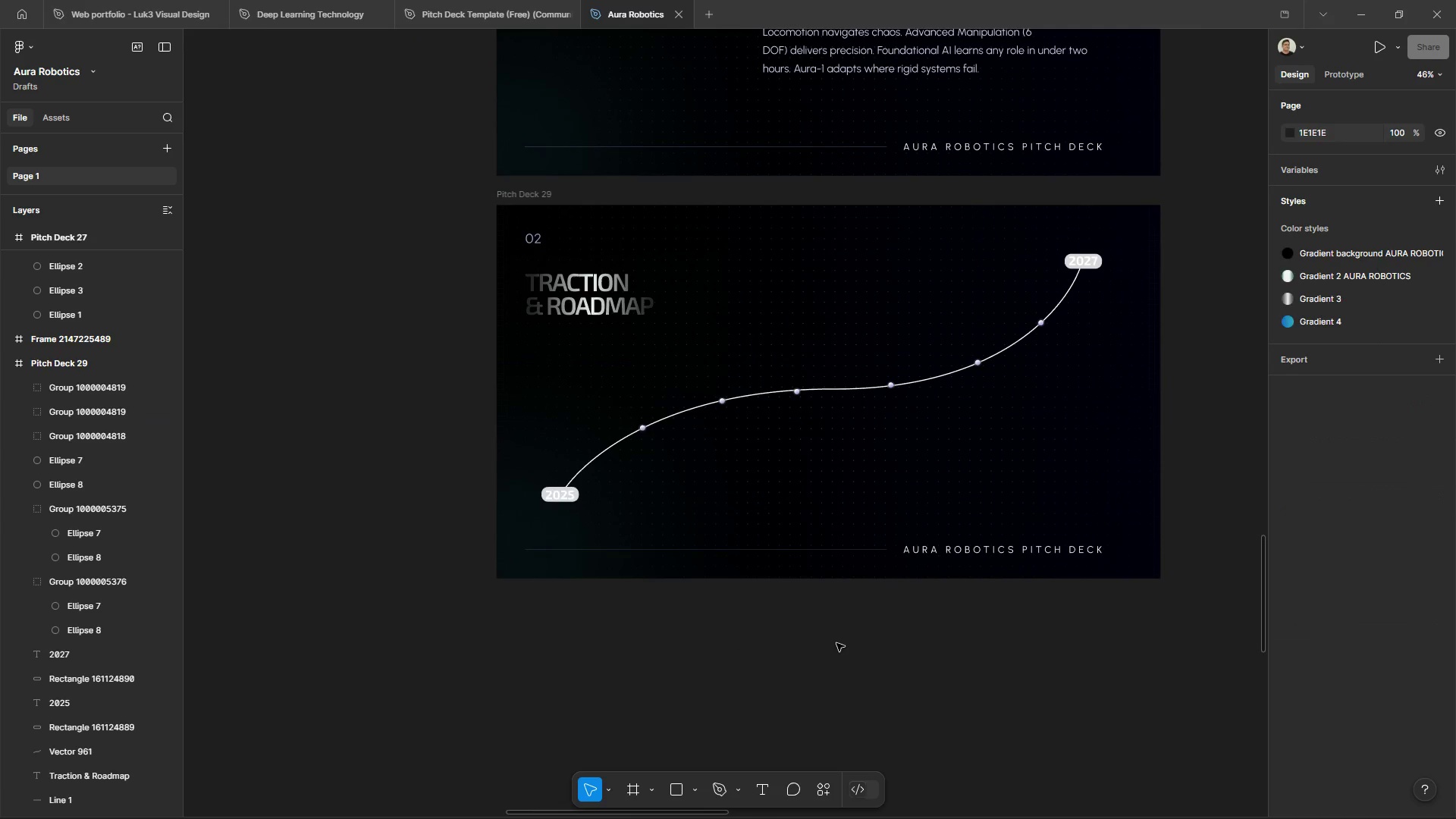 
key(Alt+Control+AltLeft)
 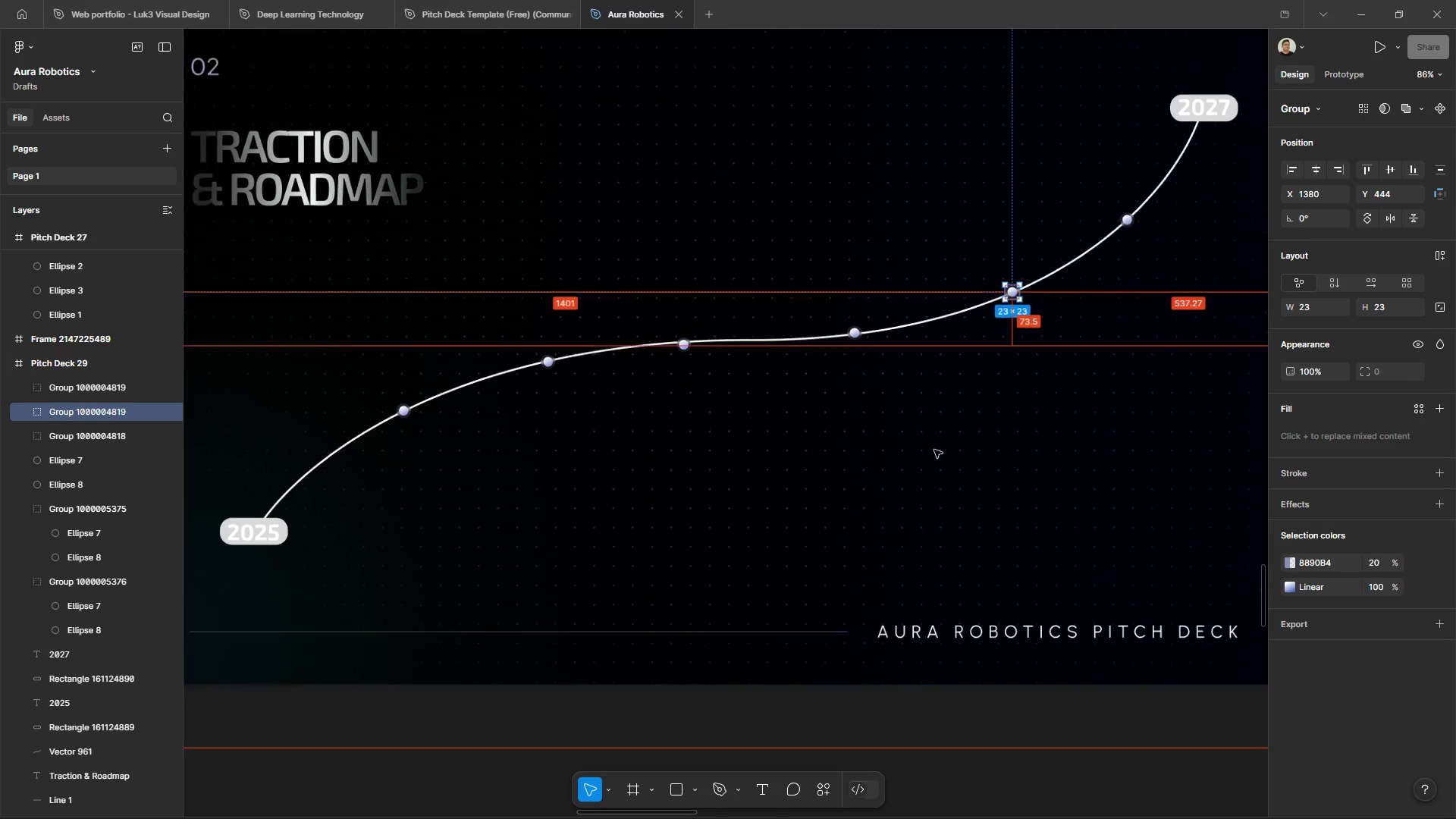 
left_click([837, 643])
 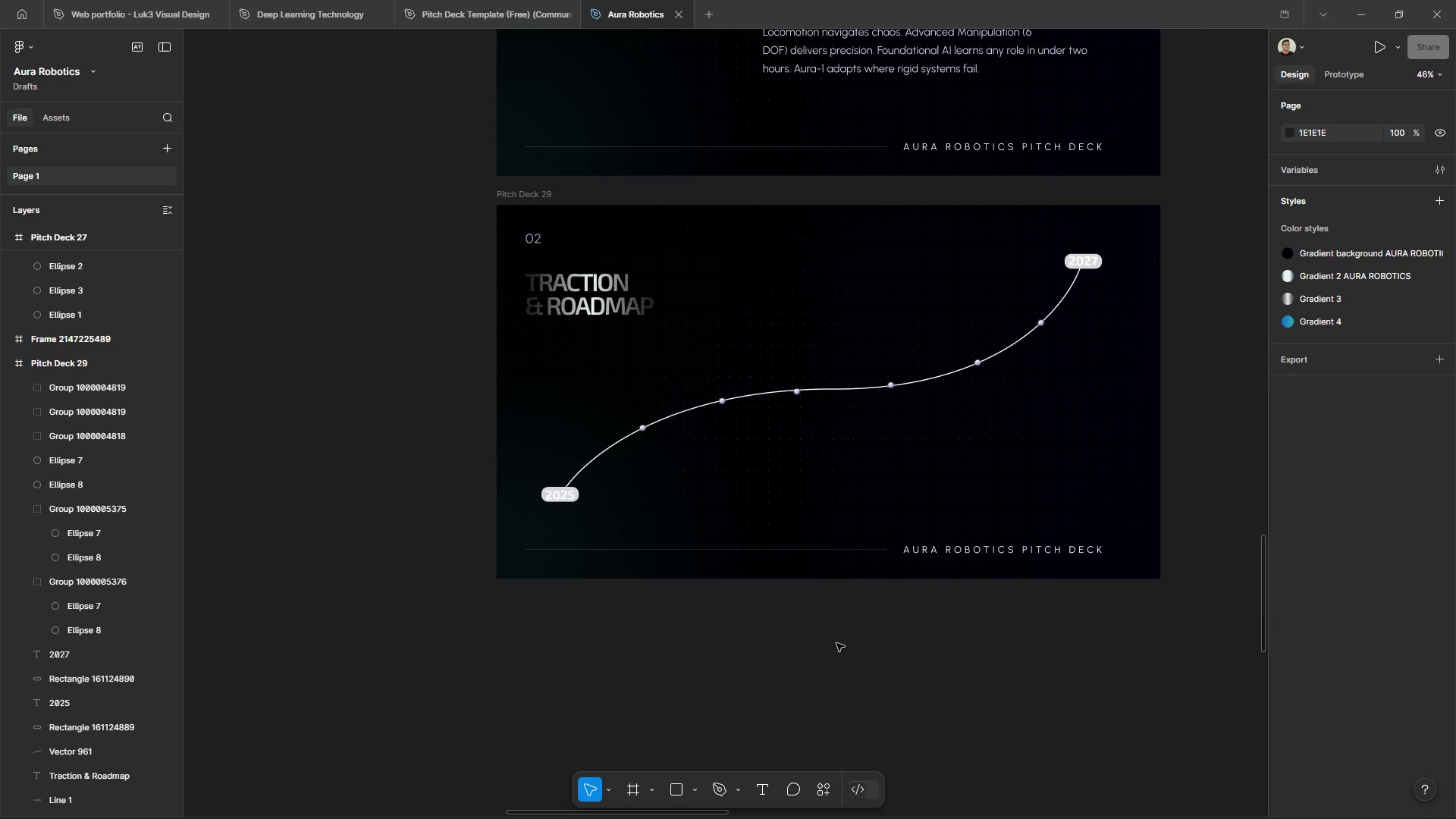 
scroll: coordinate [933, 451], scroll_direction: down, amount: 5.0
 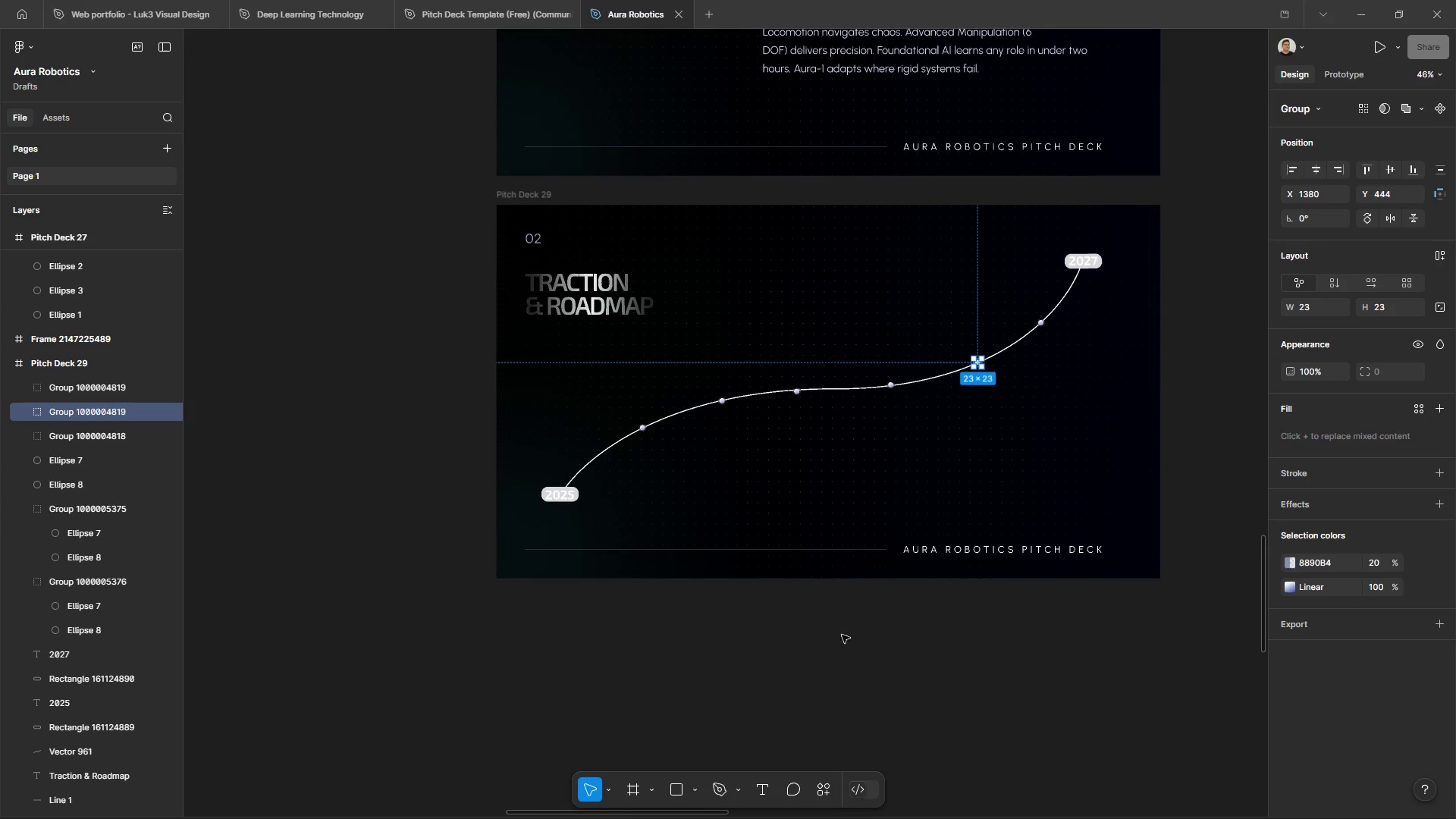 
hold_key(key=ControlLeft, duration=4.28)
hold_key(key=AltLeft, duration=1.5)
scroll: coordinate [928, 544], scroll_direction: none, amount: 0.0
 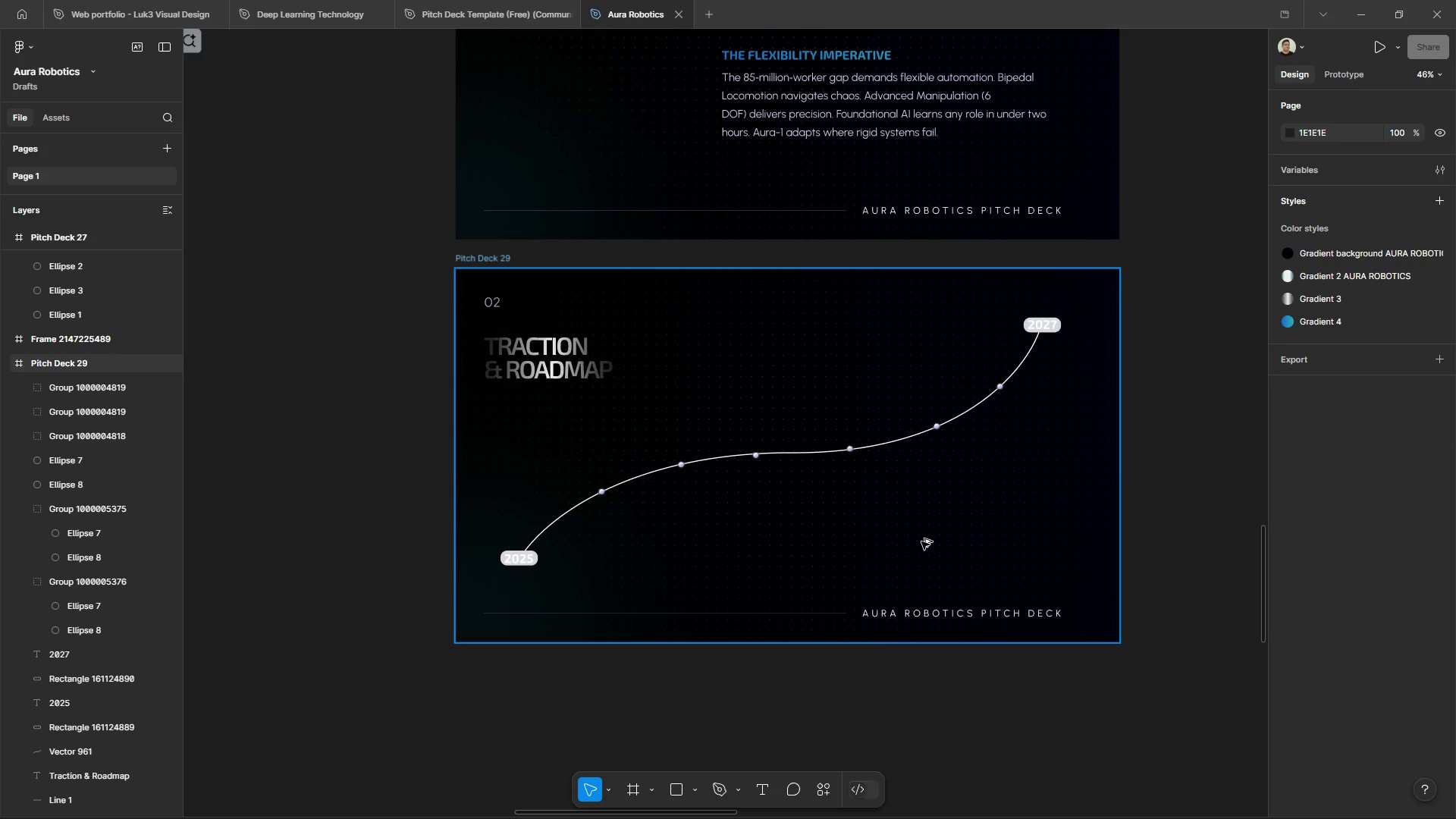 
hold_key(key=AltLeft, duration=1.52)
scroll: coordinate [921, 541], scroll_direction: up, amount: 4.0
 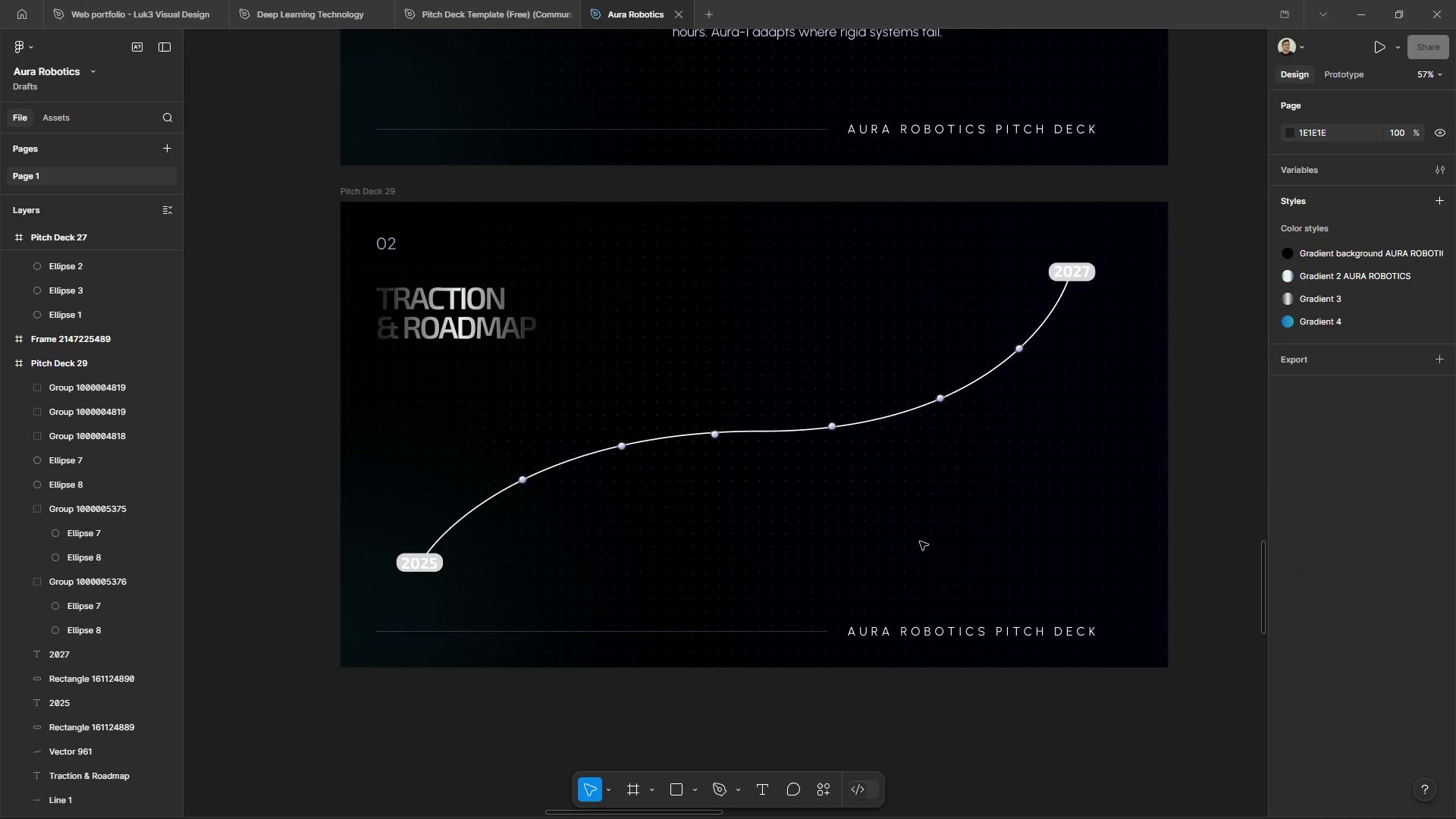 
hold_key(key=AltLeft, duration=1.2)
scroll: coordinate [913, 520], scroll_direction: down, amount: 7.0
 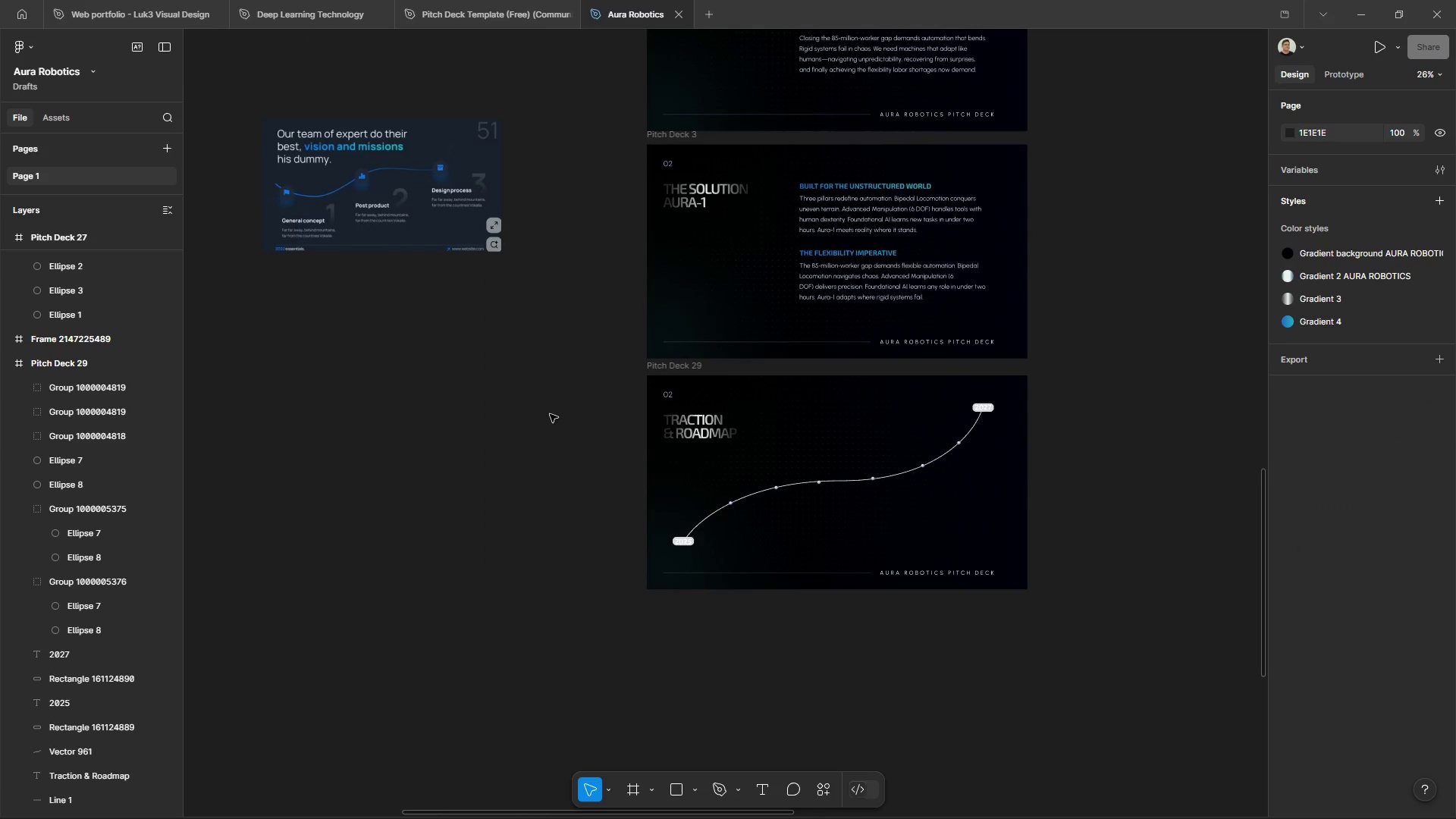 
hold_key(key=ControlLeft, duration=1.97)
hold_key(key=AltLeft, duration=1.5)
scroll: coordinate [613, 557], scroll_direction: down, amount: 4.0
 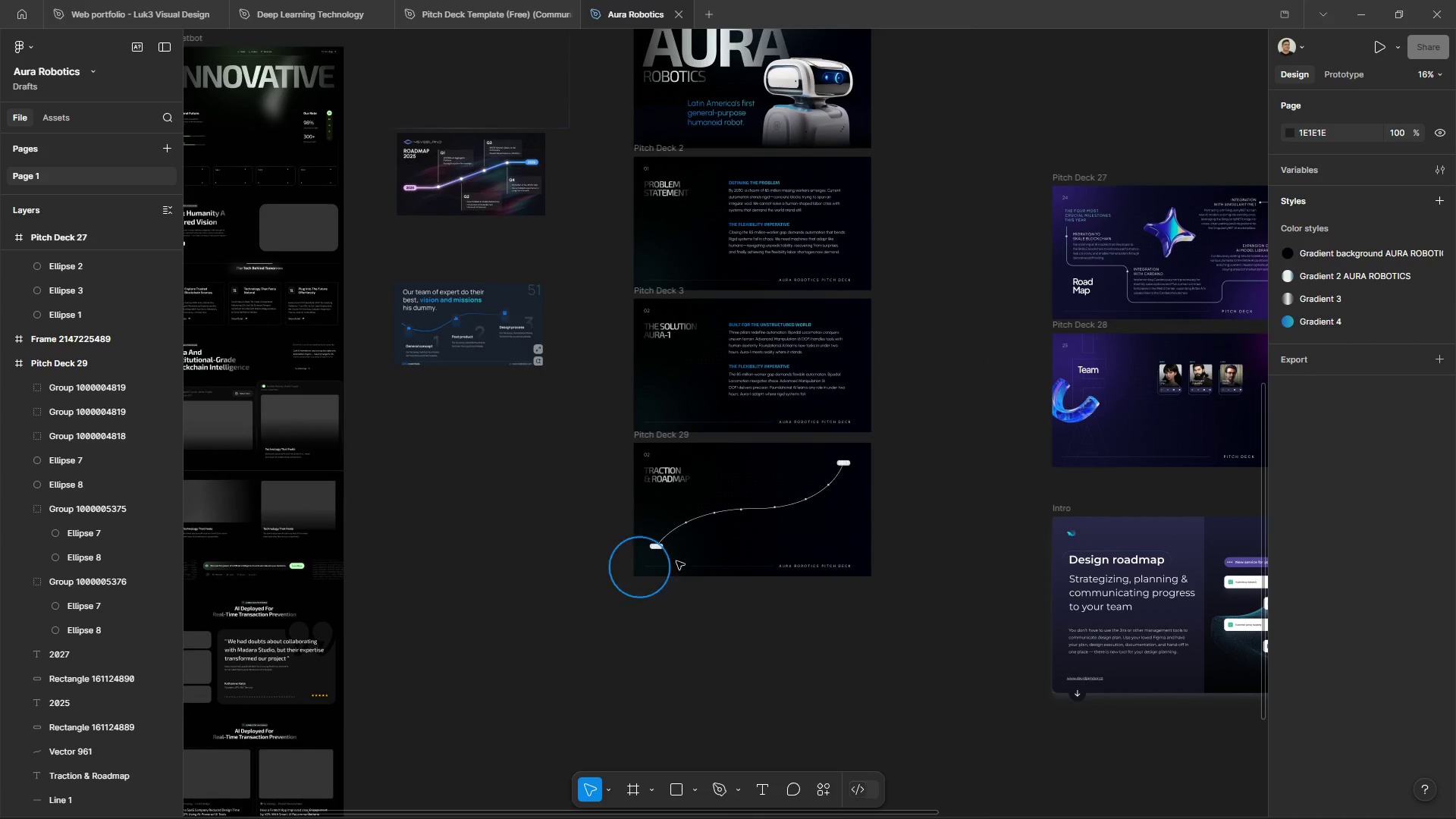 
hold_key(key=AltLeft, duration=0.44)
scroll: coordinate [1091, 431], scroll_direction: up, amount: 3.0
 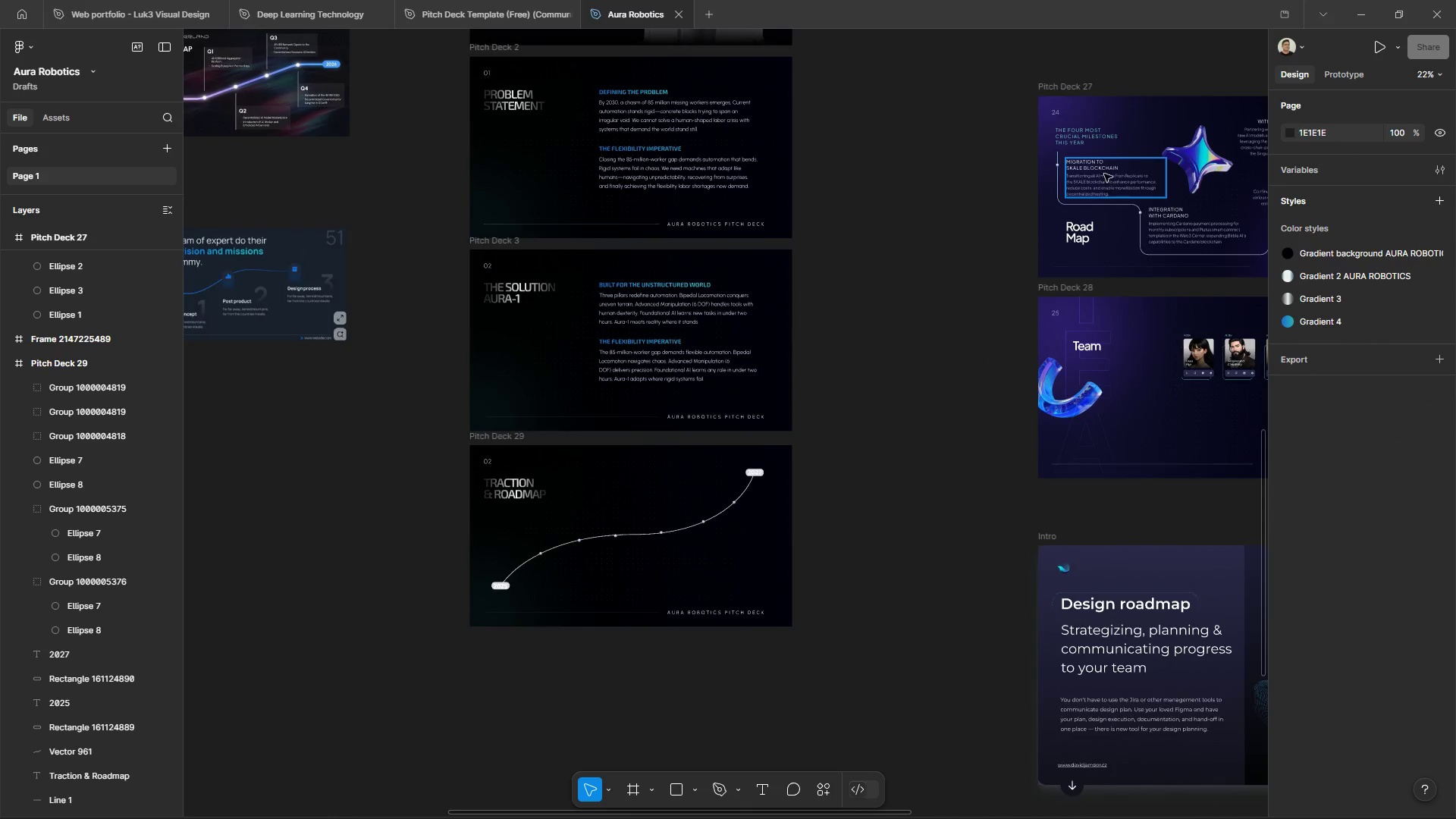 
left_click([1104, 174])
 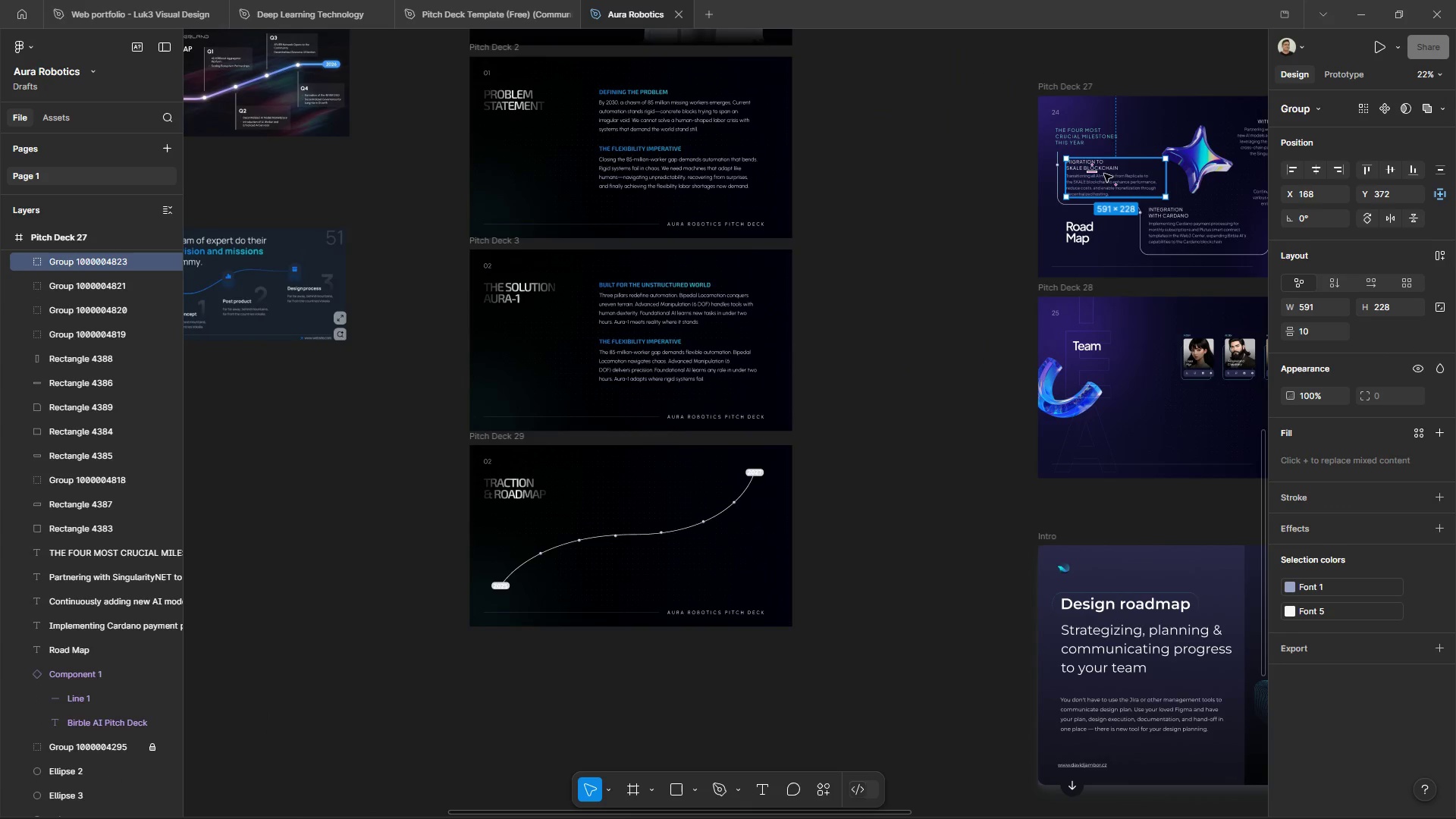 
key(Control+C)
 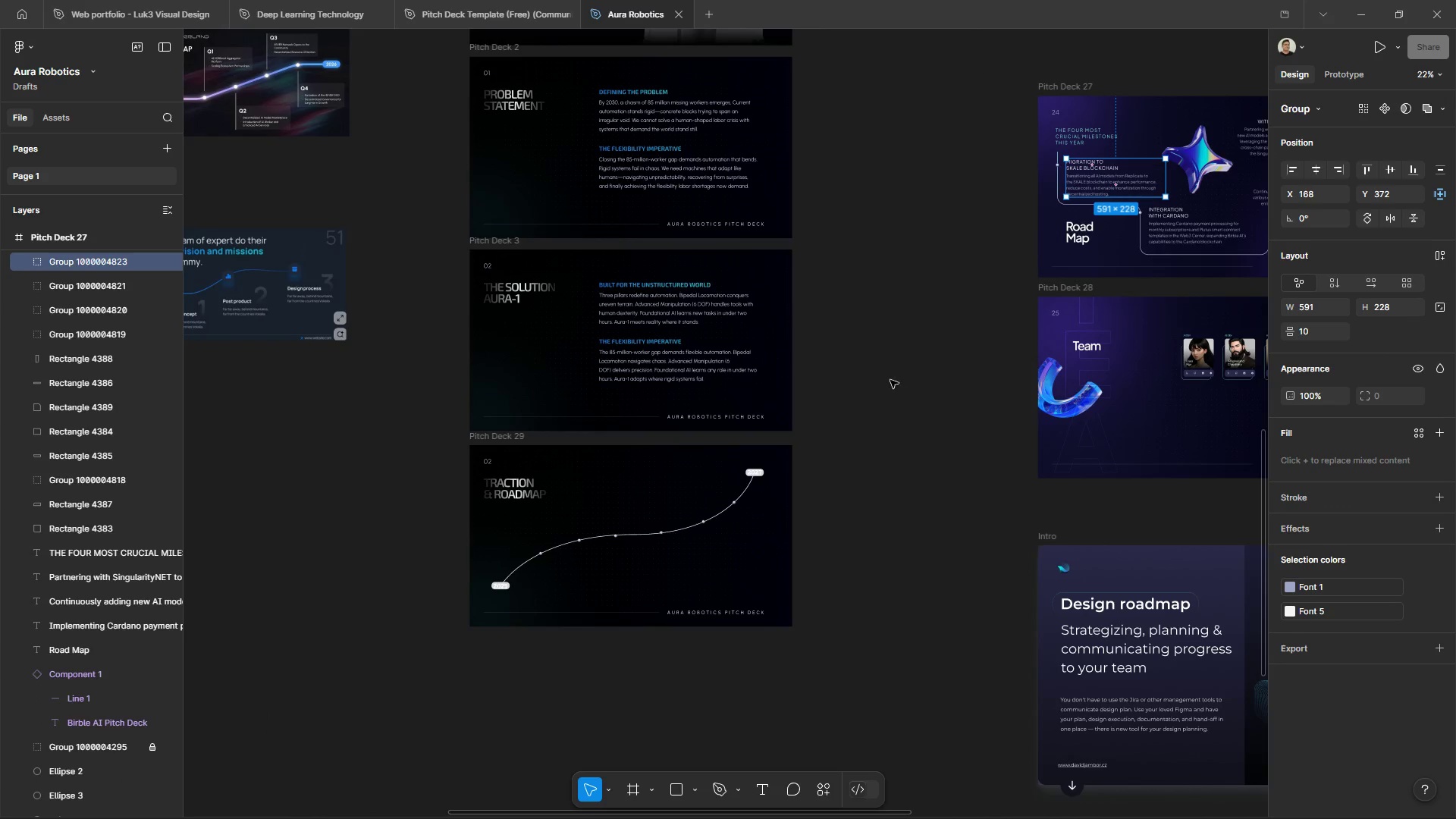 
key(Control+V)
 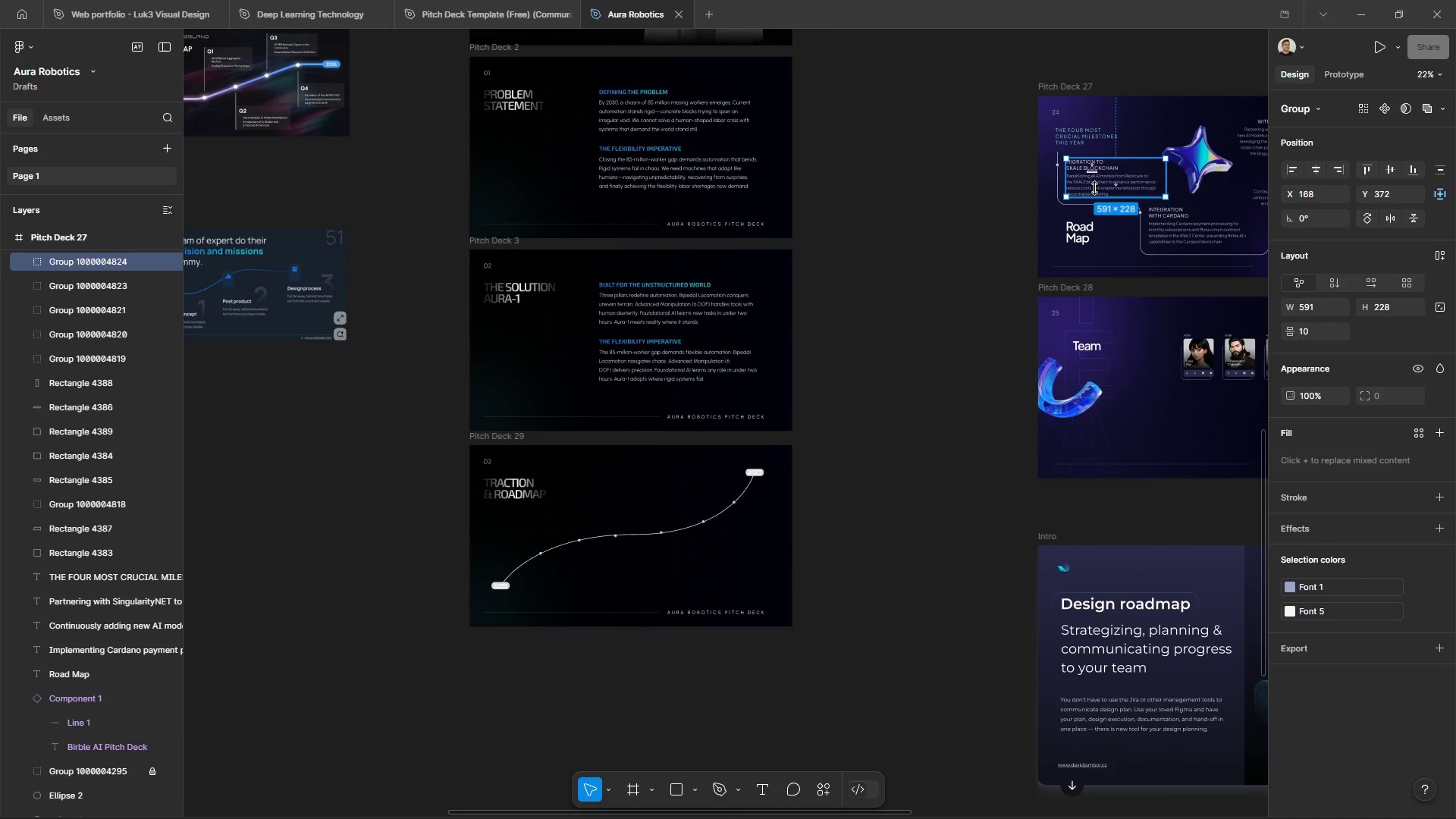 
left_click_drag(start_coordinate=[1097, 181], to_coordinate=[345, 543])
 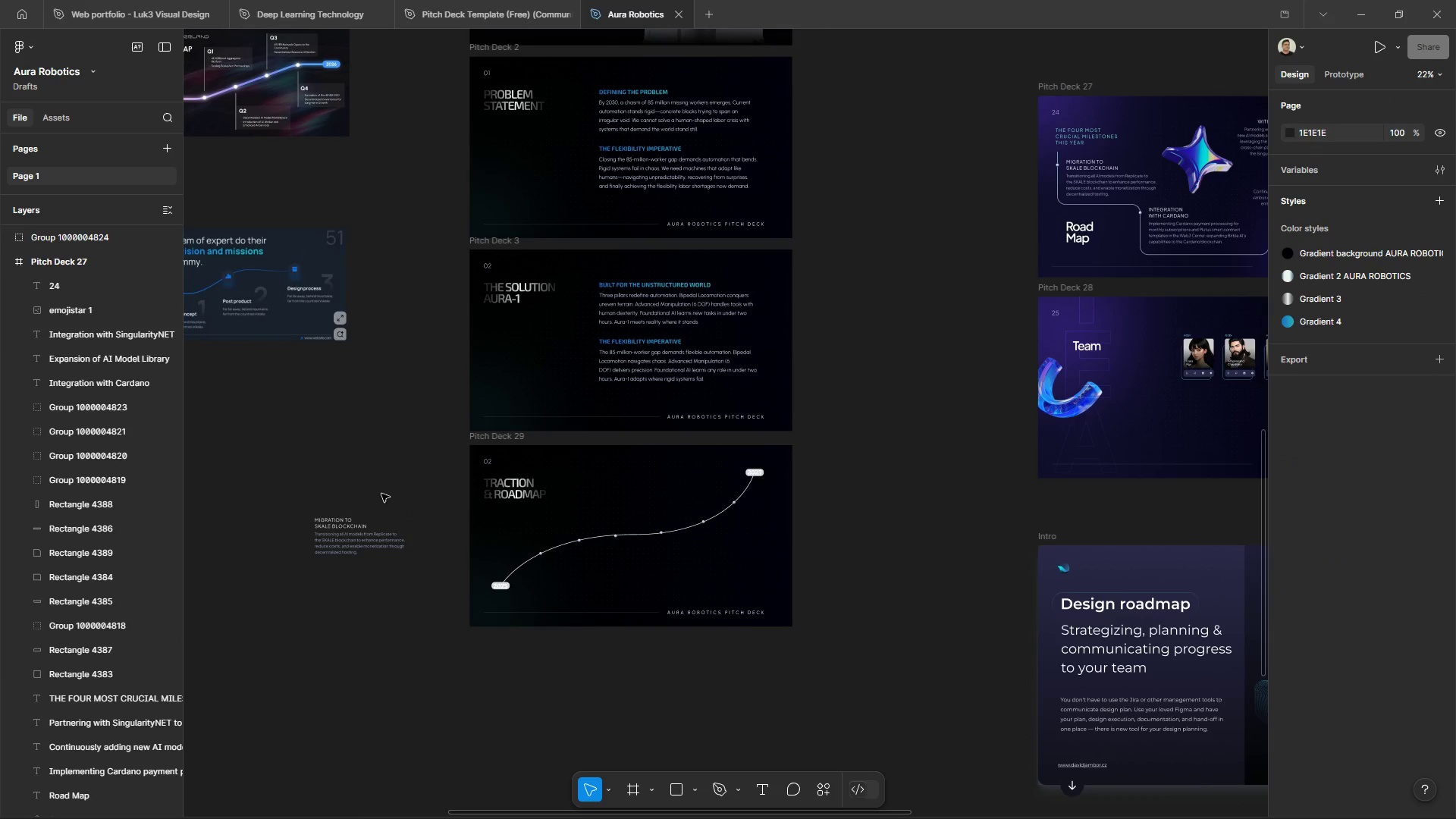 
hold_key(key=ControlLeft, duration=1.3)
hold_key(key=AltLeft, duration=1.27)
scroll: coordinate [903, 504], scroll_direction: down, amount: 5.0
 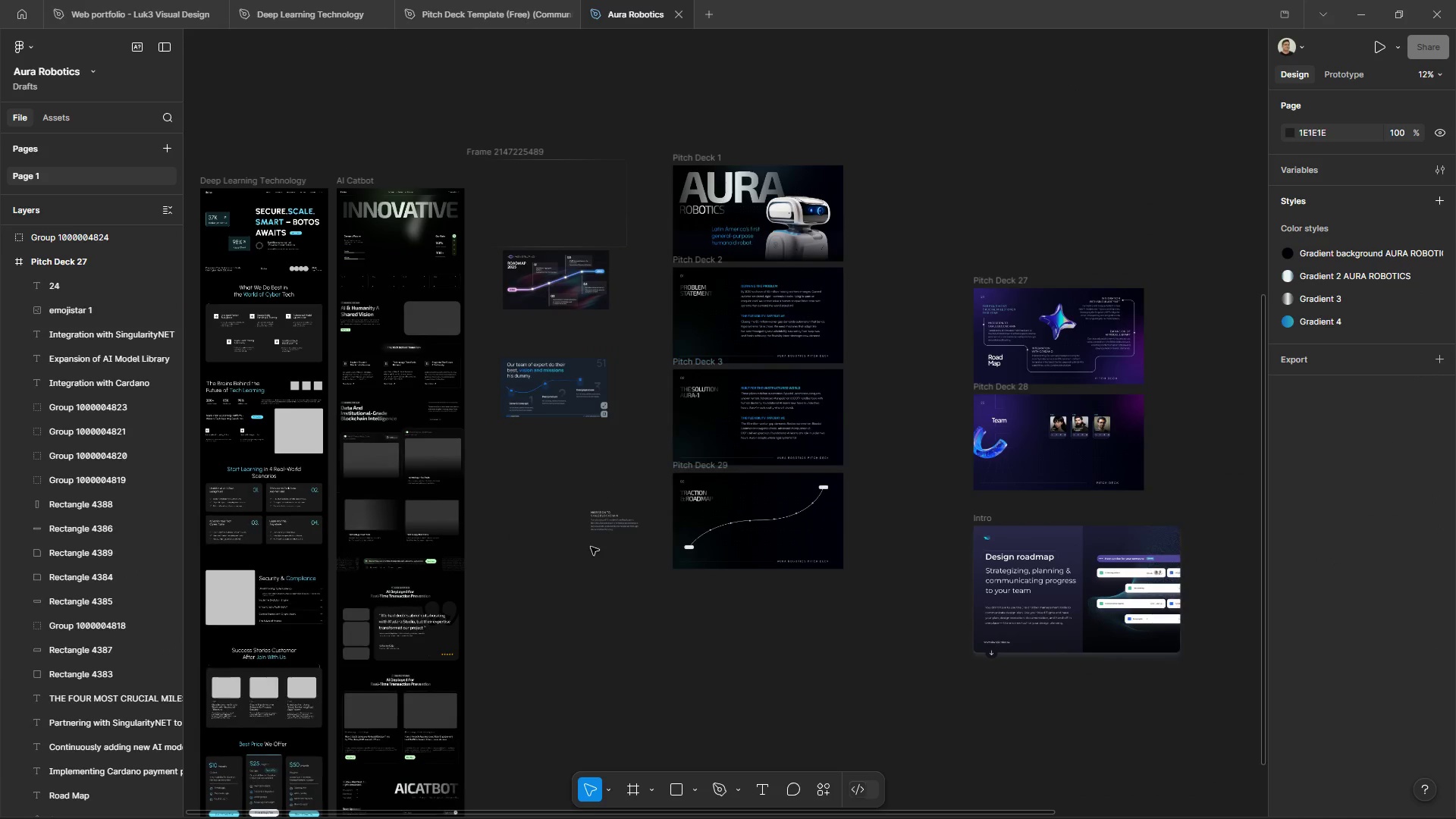 
scroll: coordinate [585, 522], scroll_direction: up, amount: 8.0
 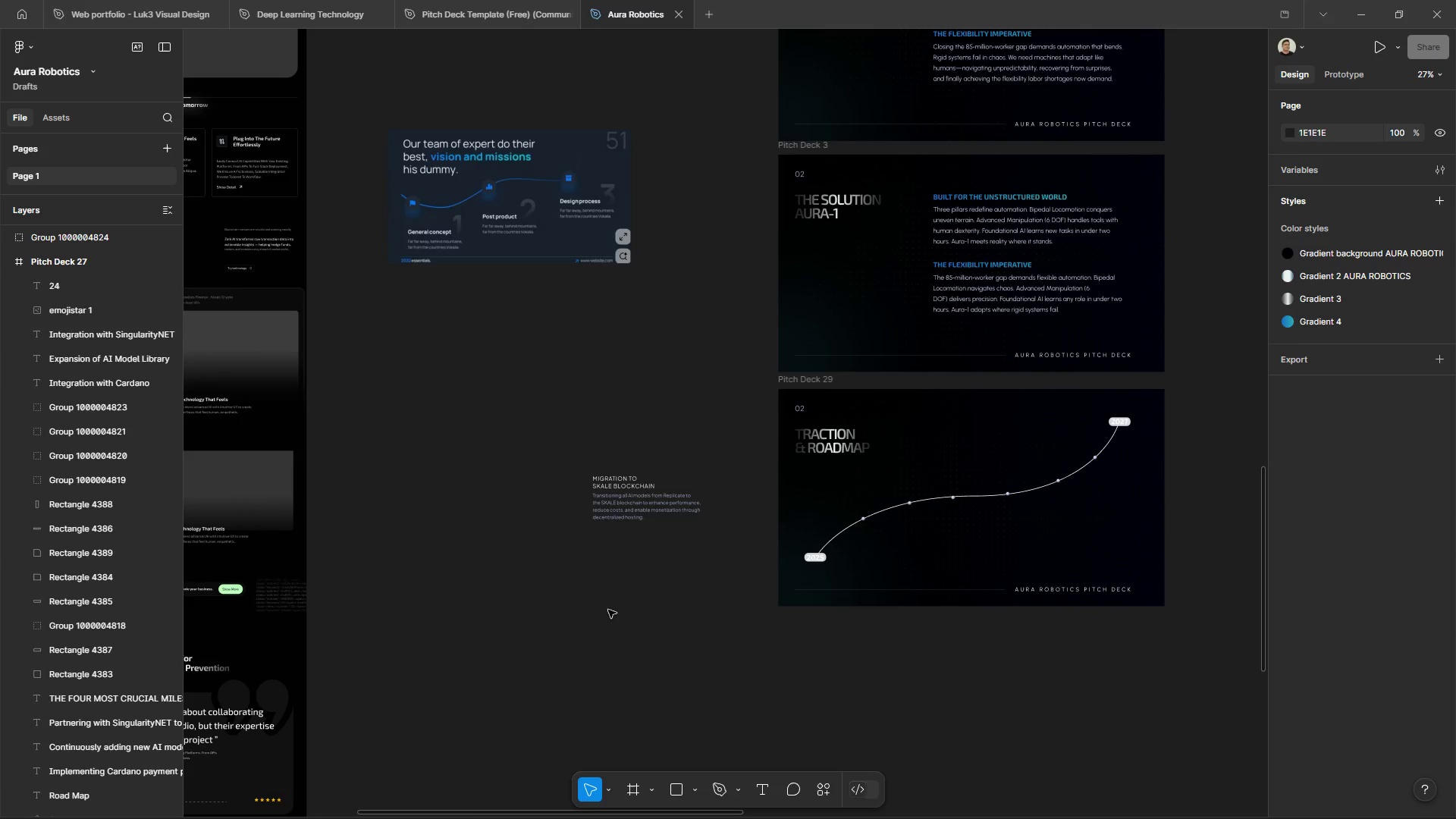 
hold_key(key=ControlLeft, duration=4.22)
 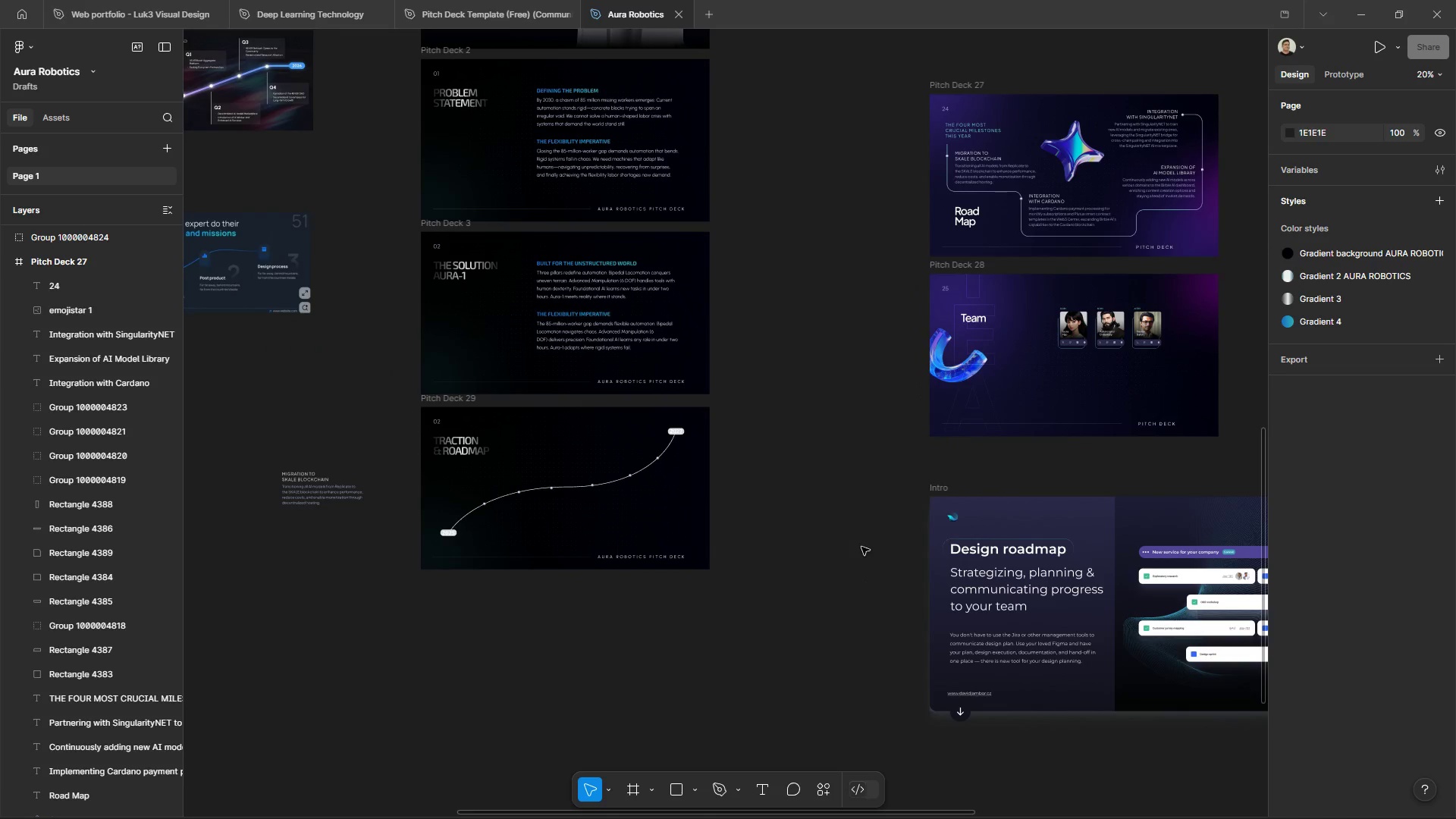 
hold_key(key=AltLeft, duration=1.5)
 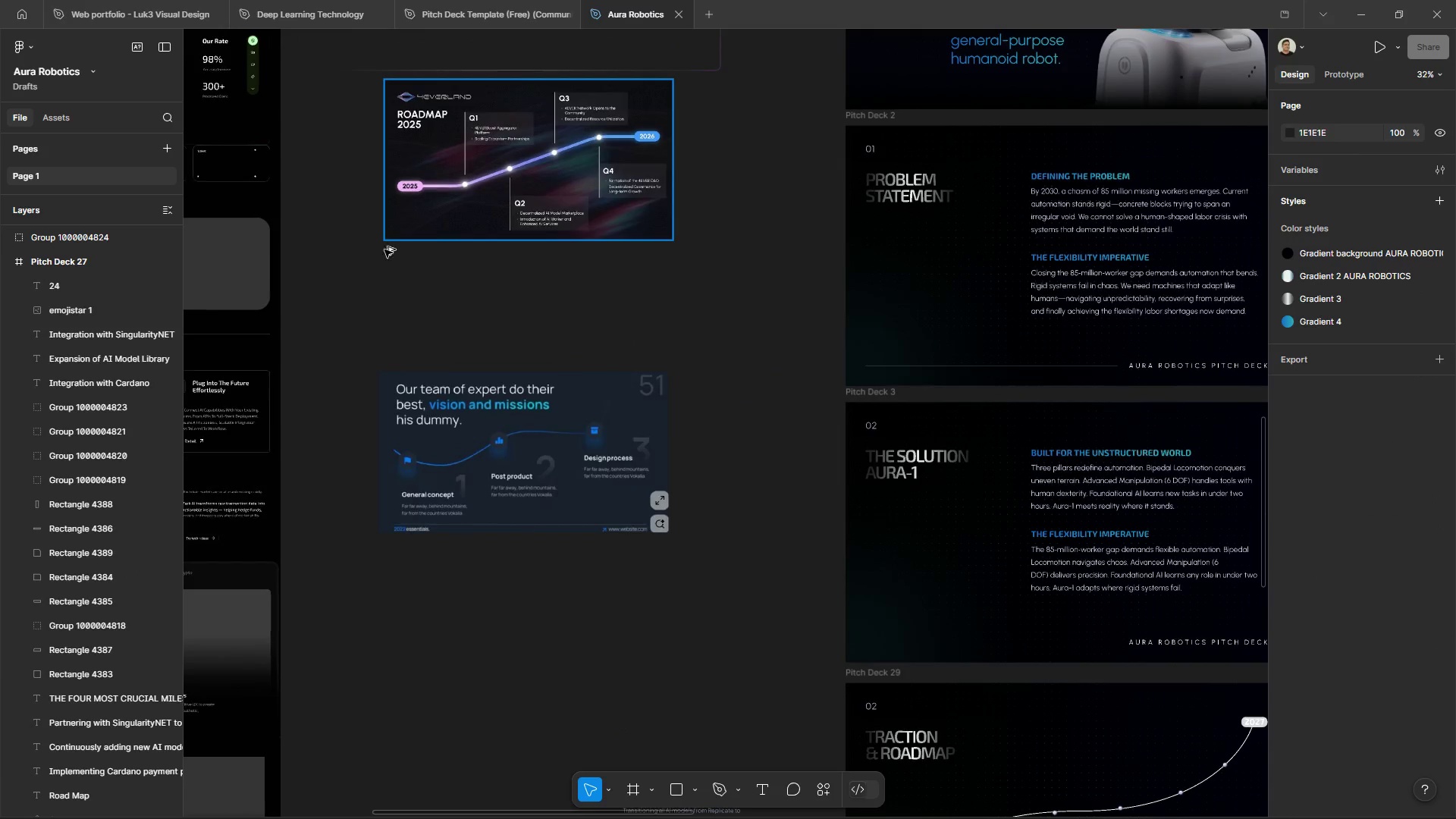 
scroll: coordinate [642, 451], scroll_direction: up, amount: 7.0
 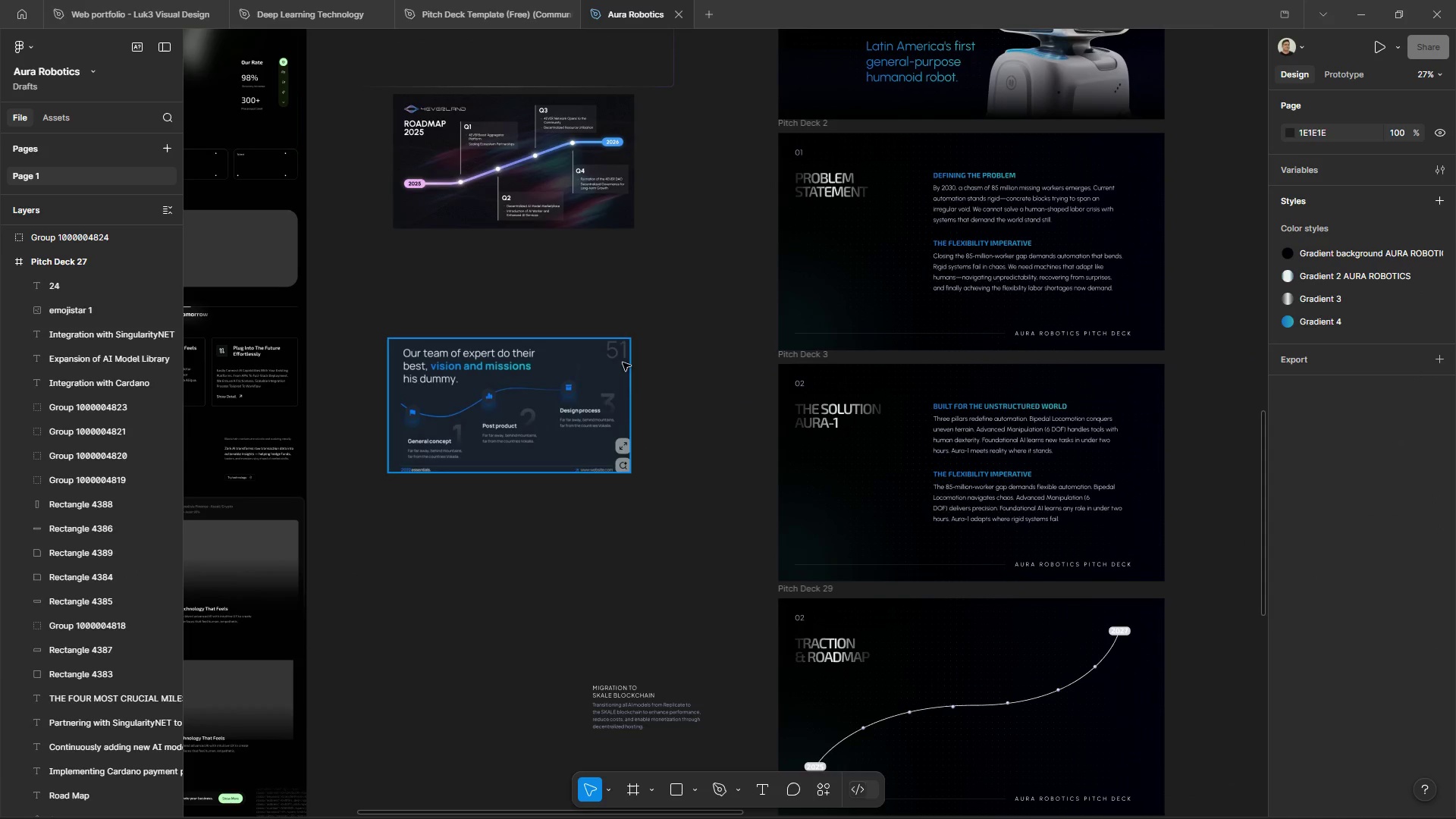 
hold_key(key=AltLeft, duration=1.51)
scroll: coordinate [422, 168], scroll_direction: up, amount: 3.0
 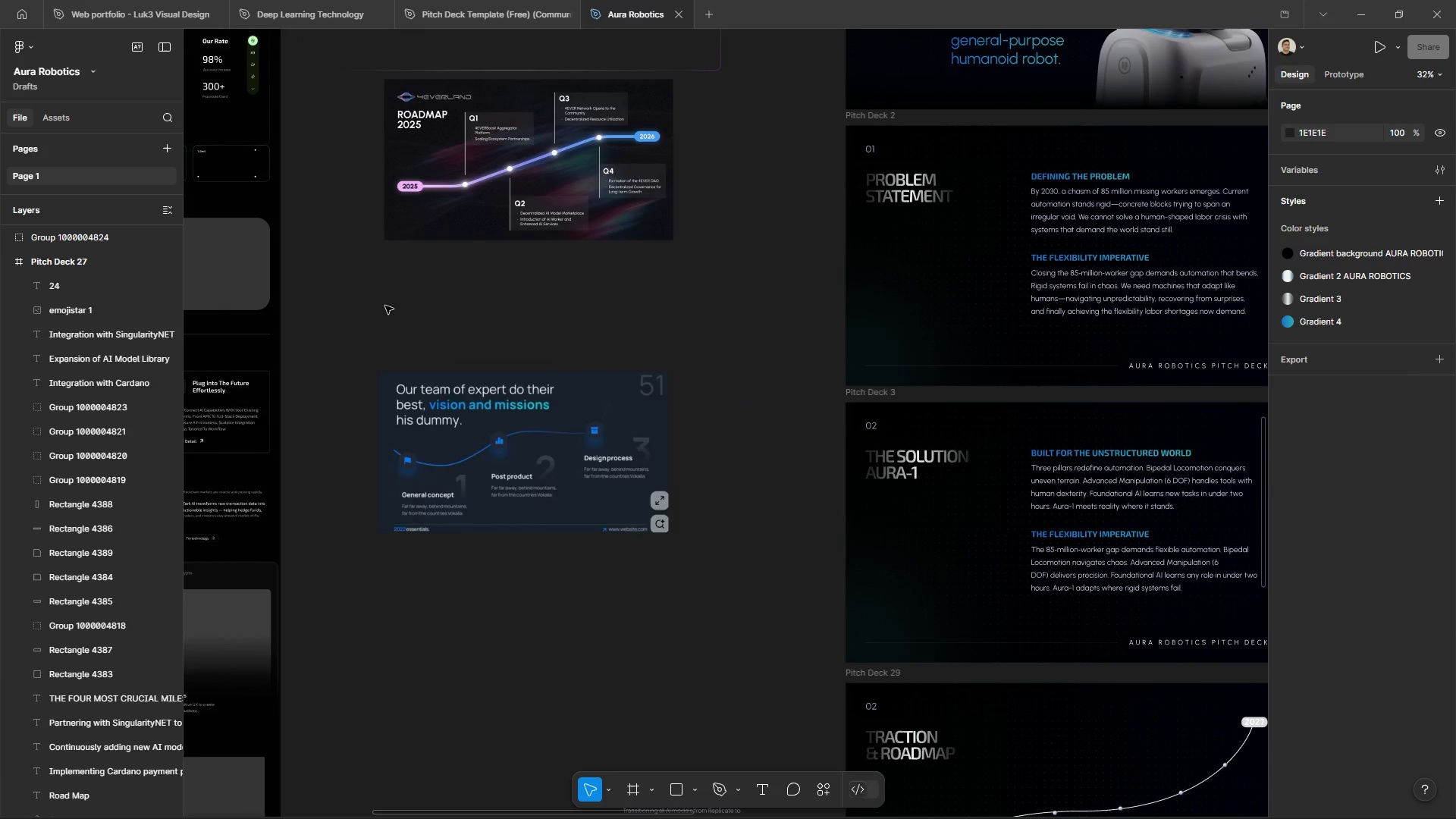 
hold_key(key=AltLeft, duration=1.19)
scroll: coordinate [837, 529], scroll_direction: down, amount: 4.0
 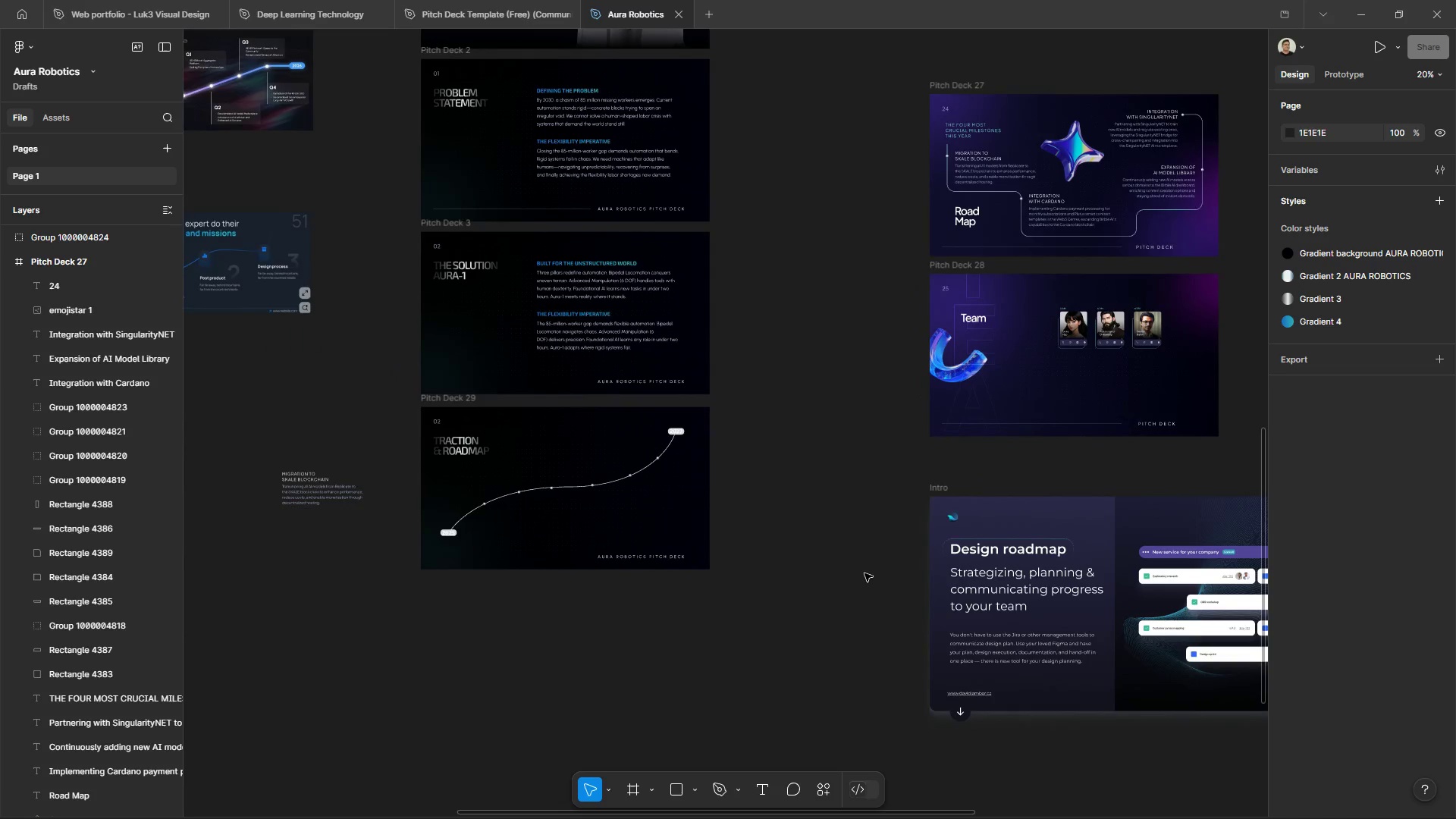 
hold_key(key=ControlLeft, duration=4.39)
hold_key(key=AltLeft, duration=1.5)
scroll: coordinate [880, 588], scroll_direction: none, amount: 0.0
 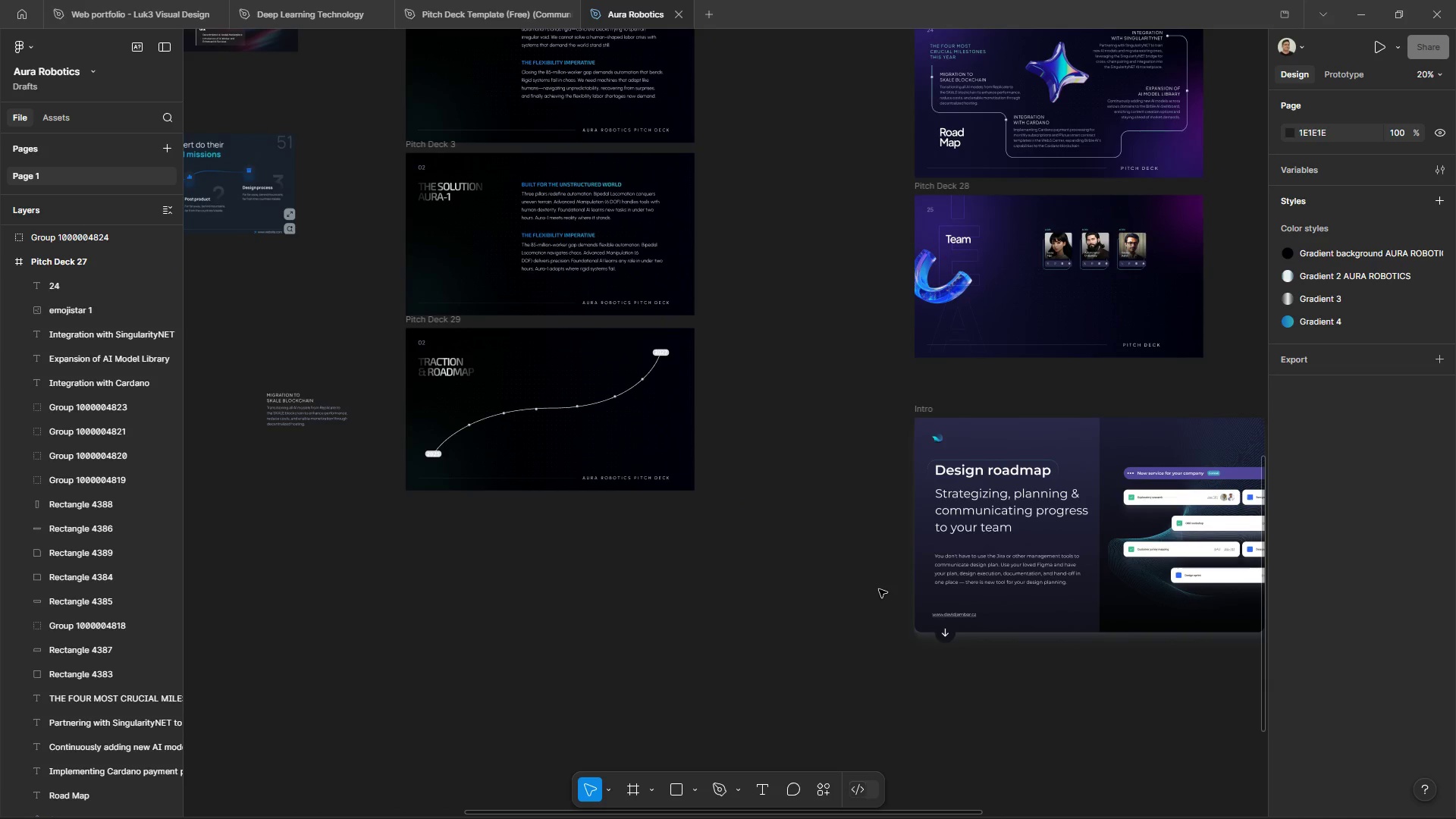 
hold_key(key=AltLeft, duration=1.52)
scroll: coordinate [822, 526], scroll_direction: down, amount: 4.0
 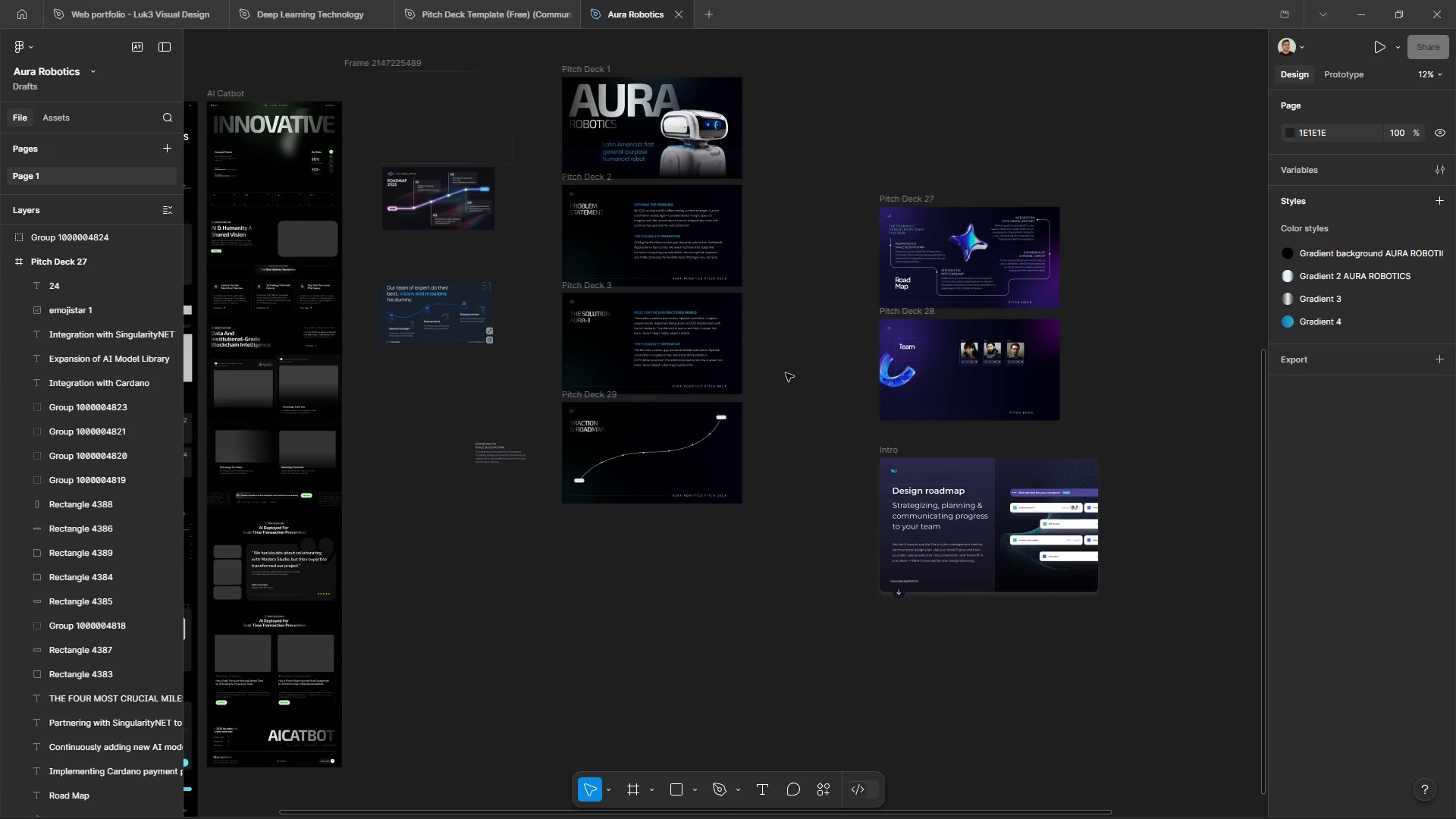 
hold_key(key=AltLeft, duration=1.36)
scroll: coordinate [786, 373], scroll_direction: up, amount: 1.0
 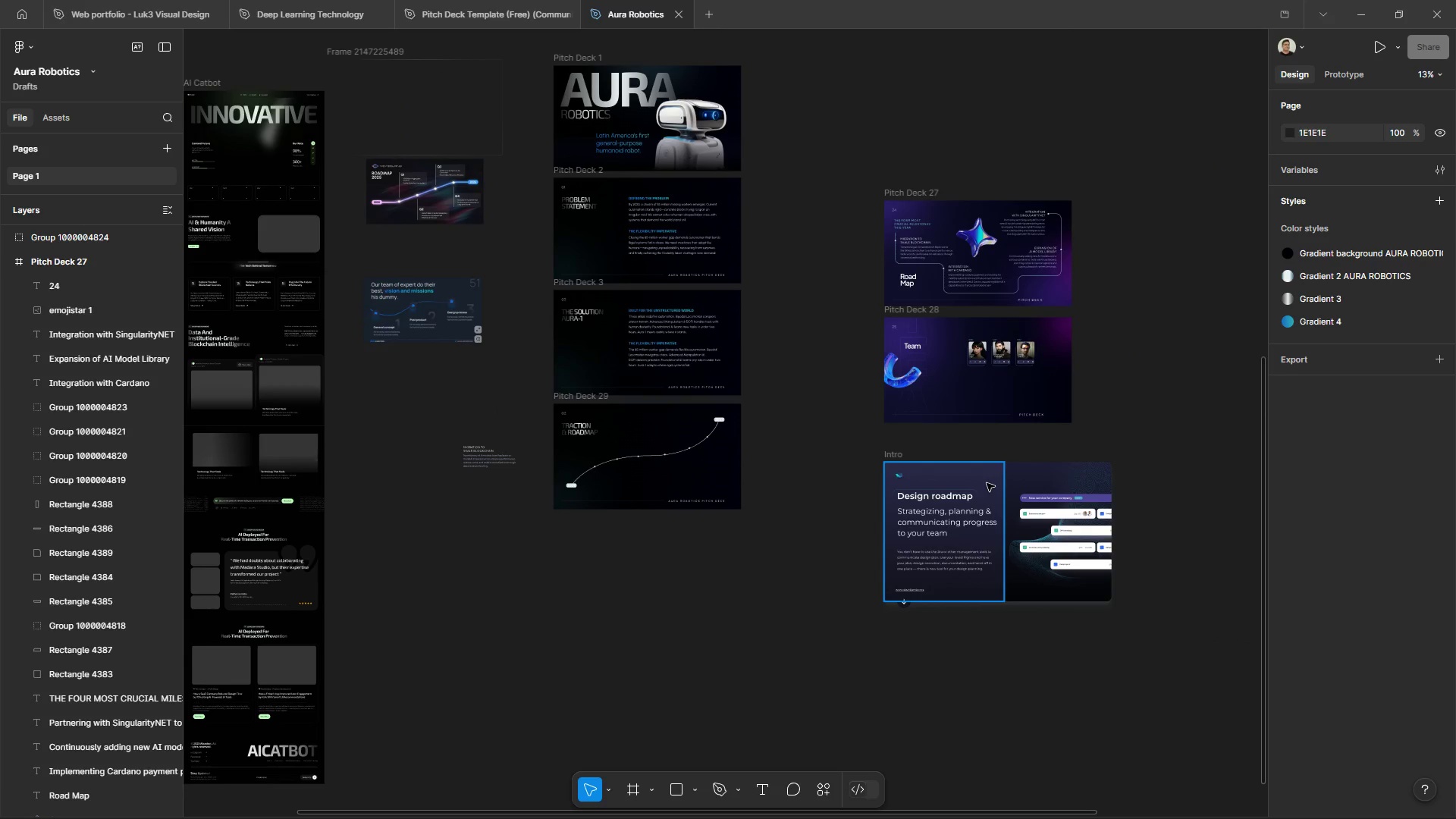 
hold_key(key=ControlLeft, duration=0.34)
hold_key(key=AltLeft, duration=0.33)
scroll: coordinate [993, 579], scroll_direction: up, amount: 4.0
 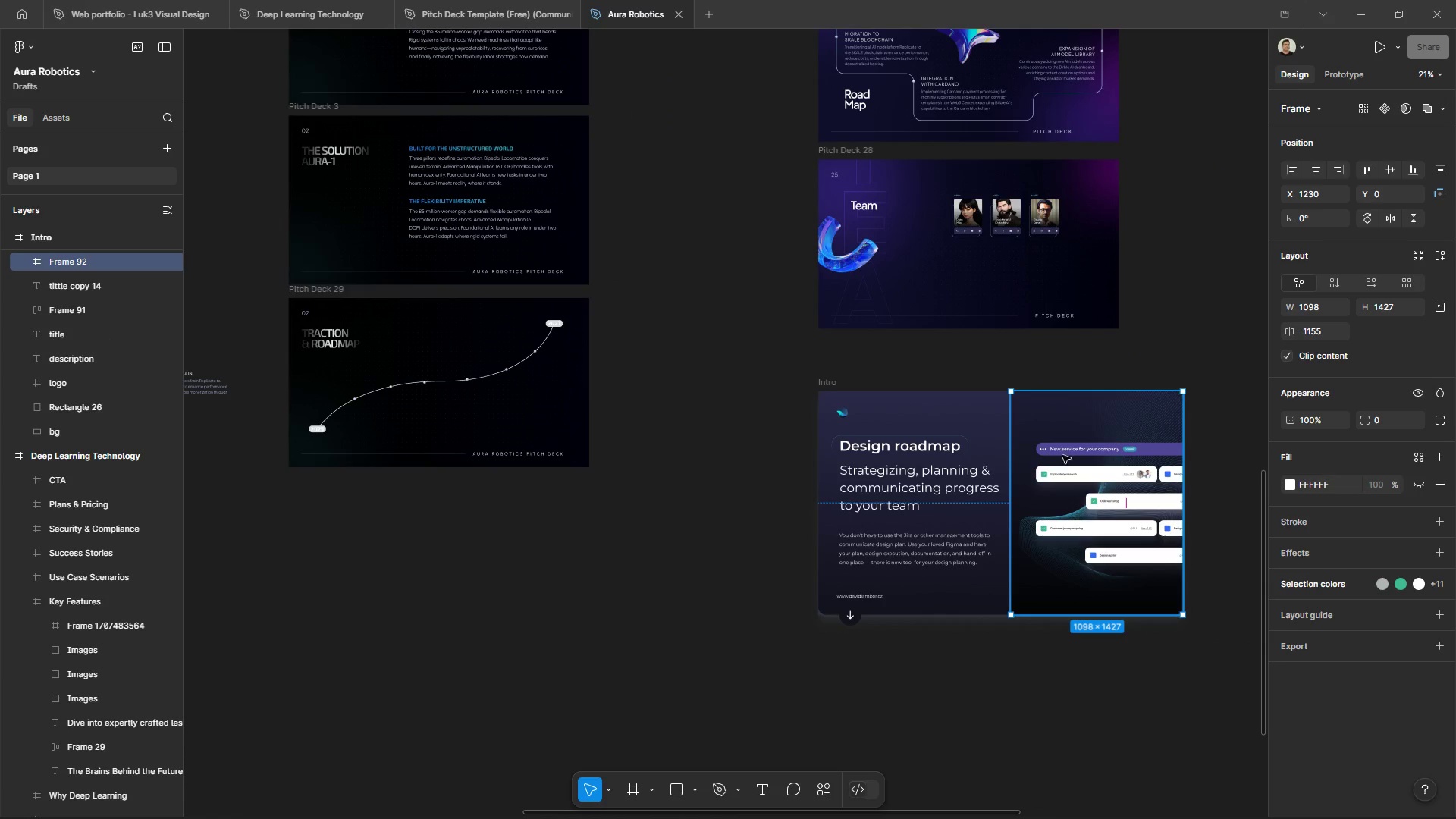 
double_click([1065, 453])
 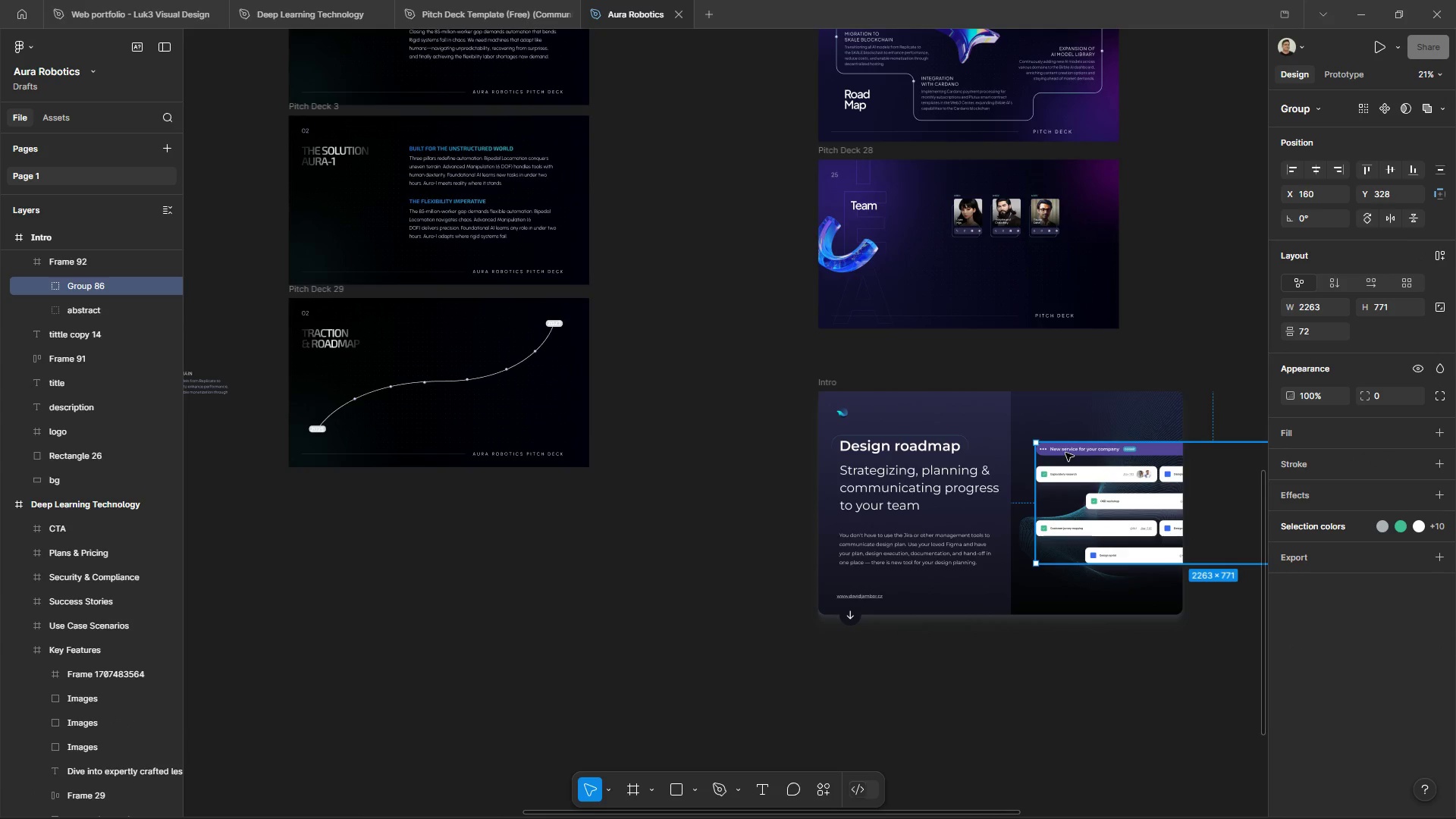 
key(Control+X)
 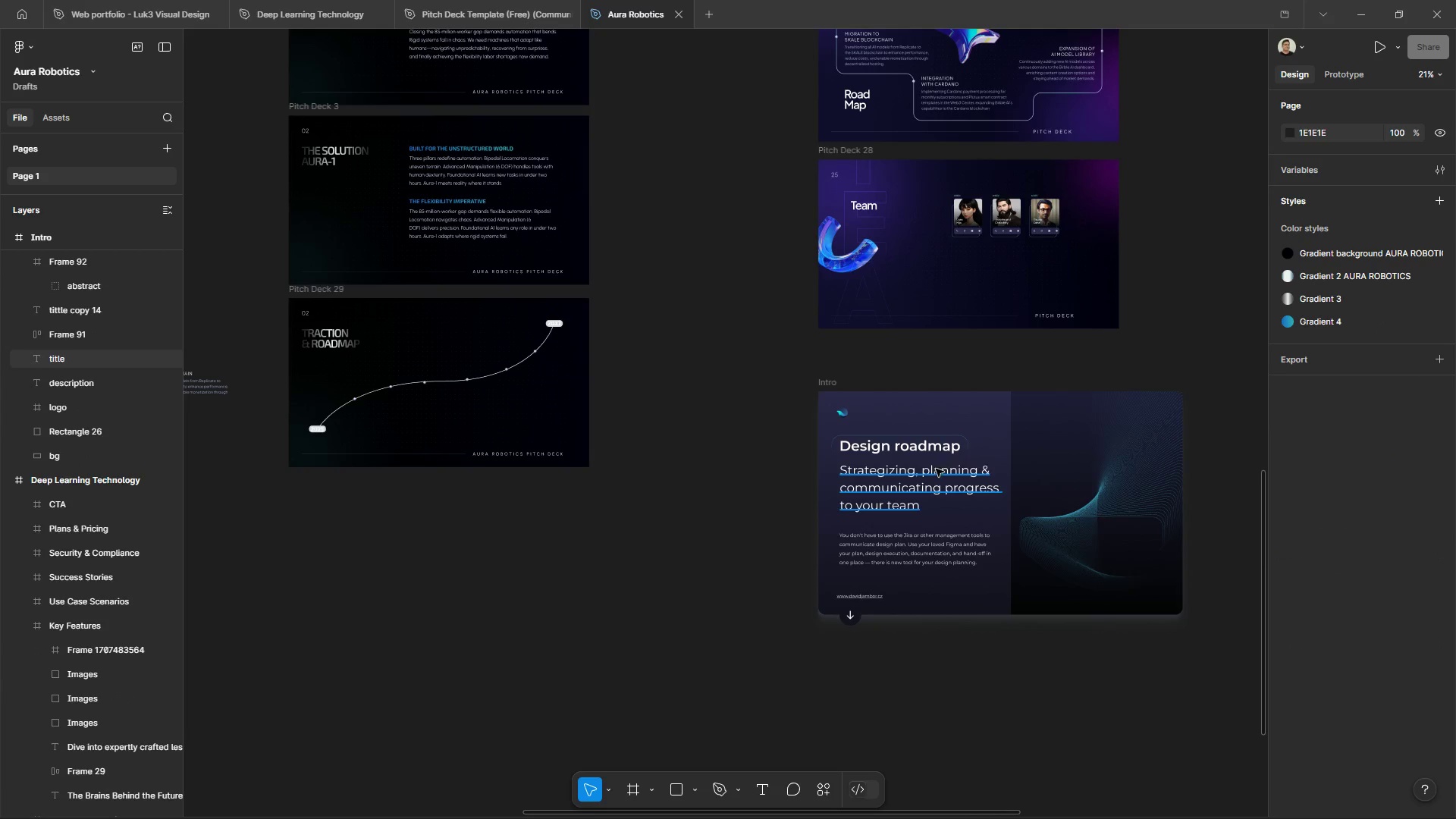 
left_click([923, 488])
 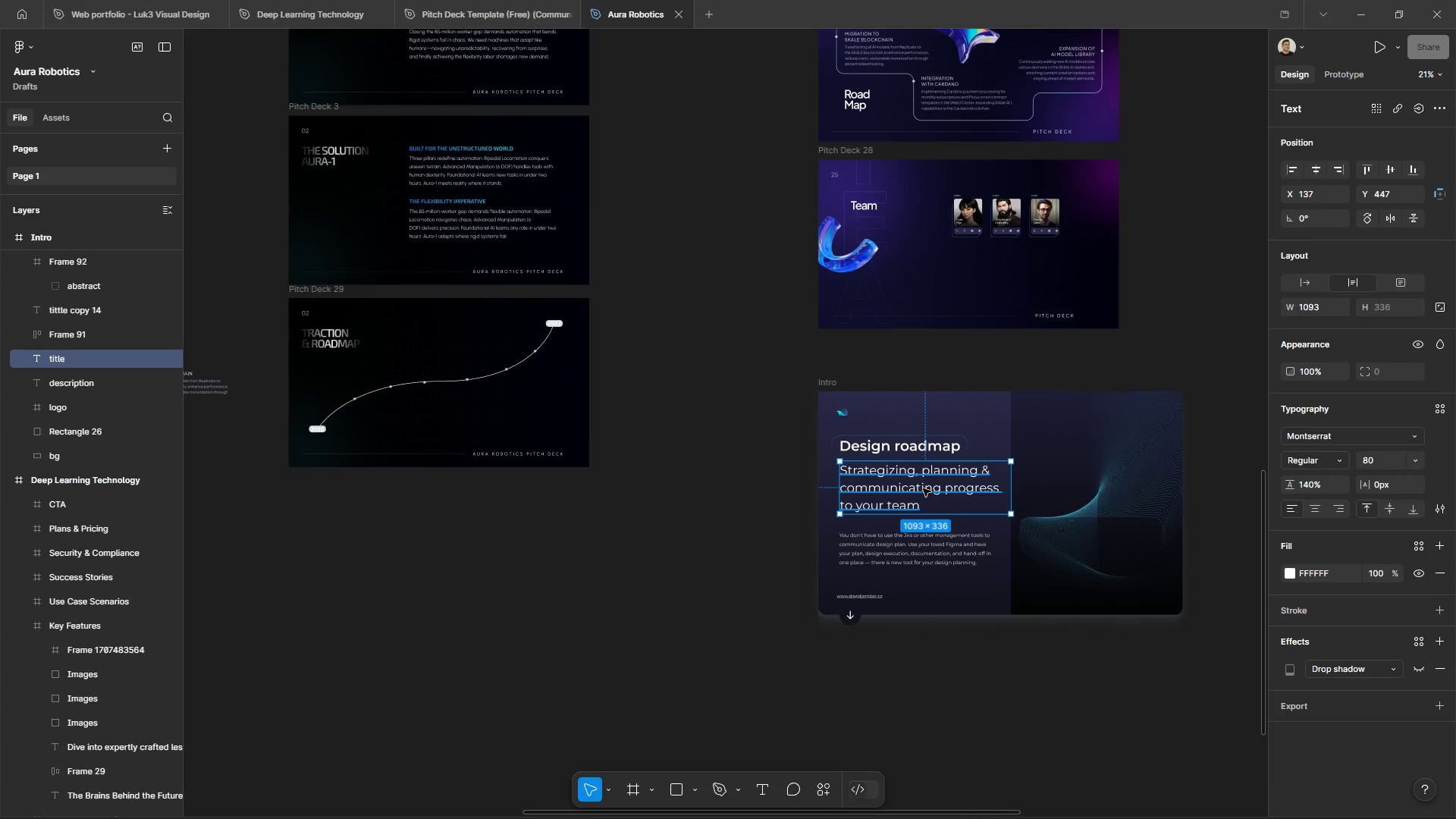 
key(Control+X)
 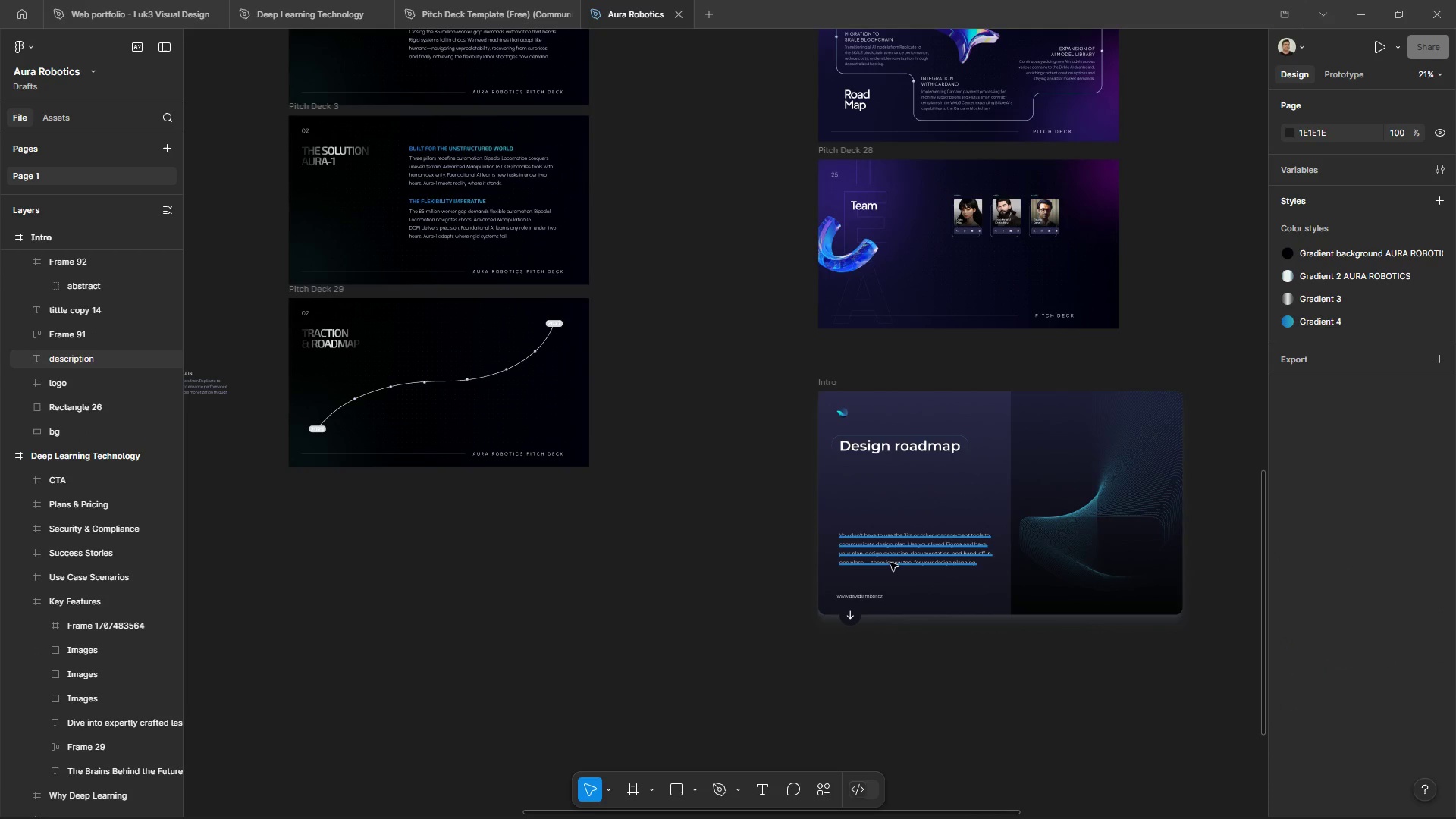 
left_click([890, 562])
 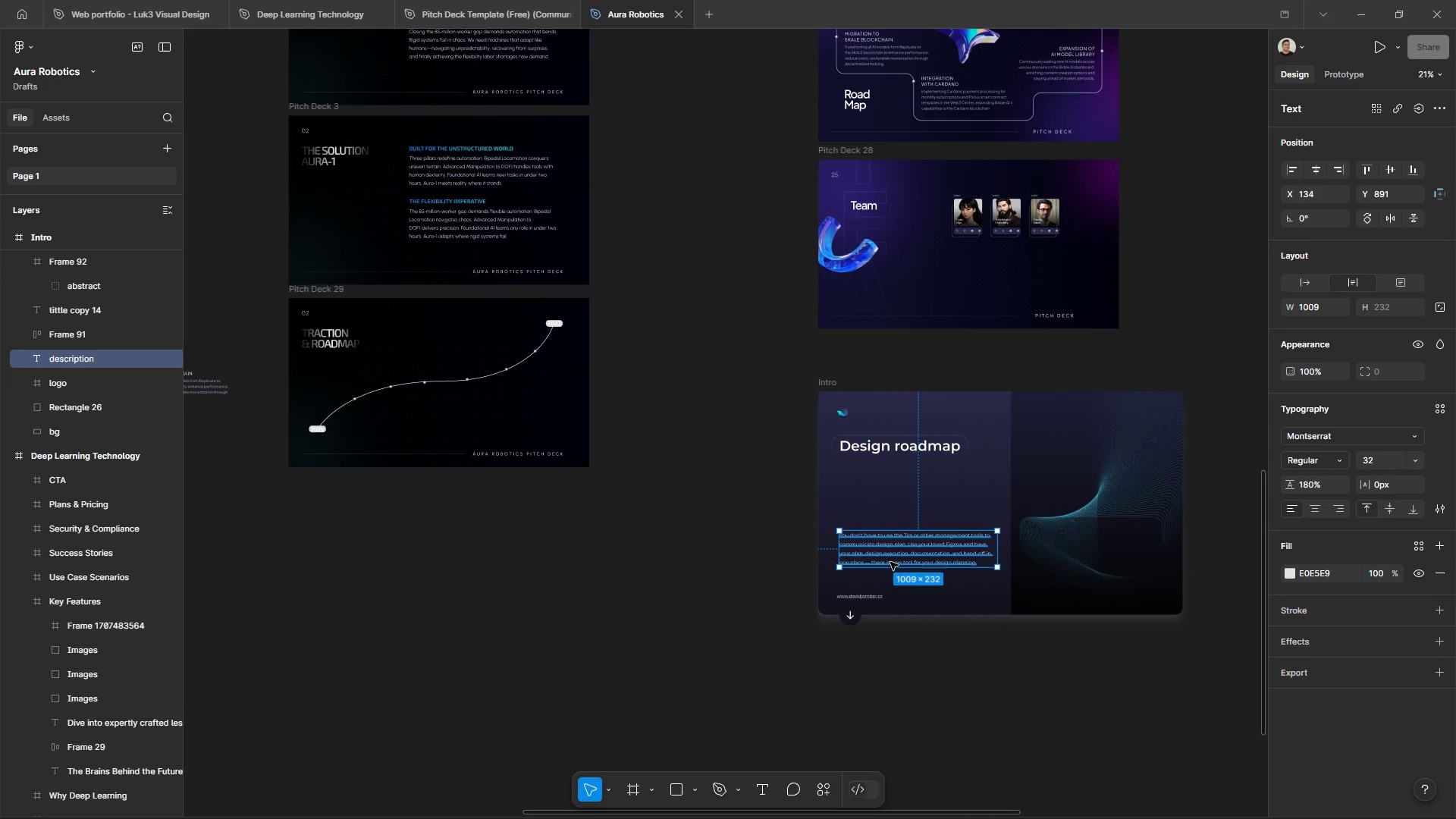 
key(Control+ControlLeft)
 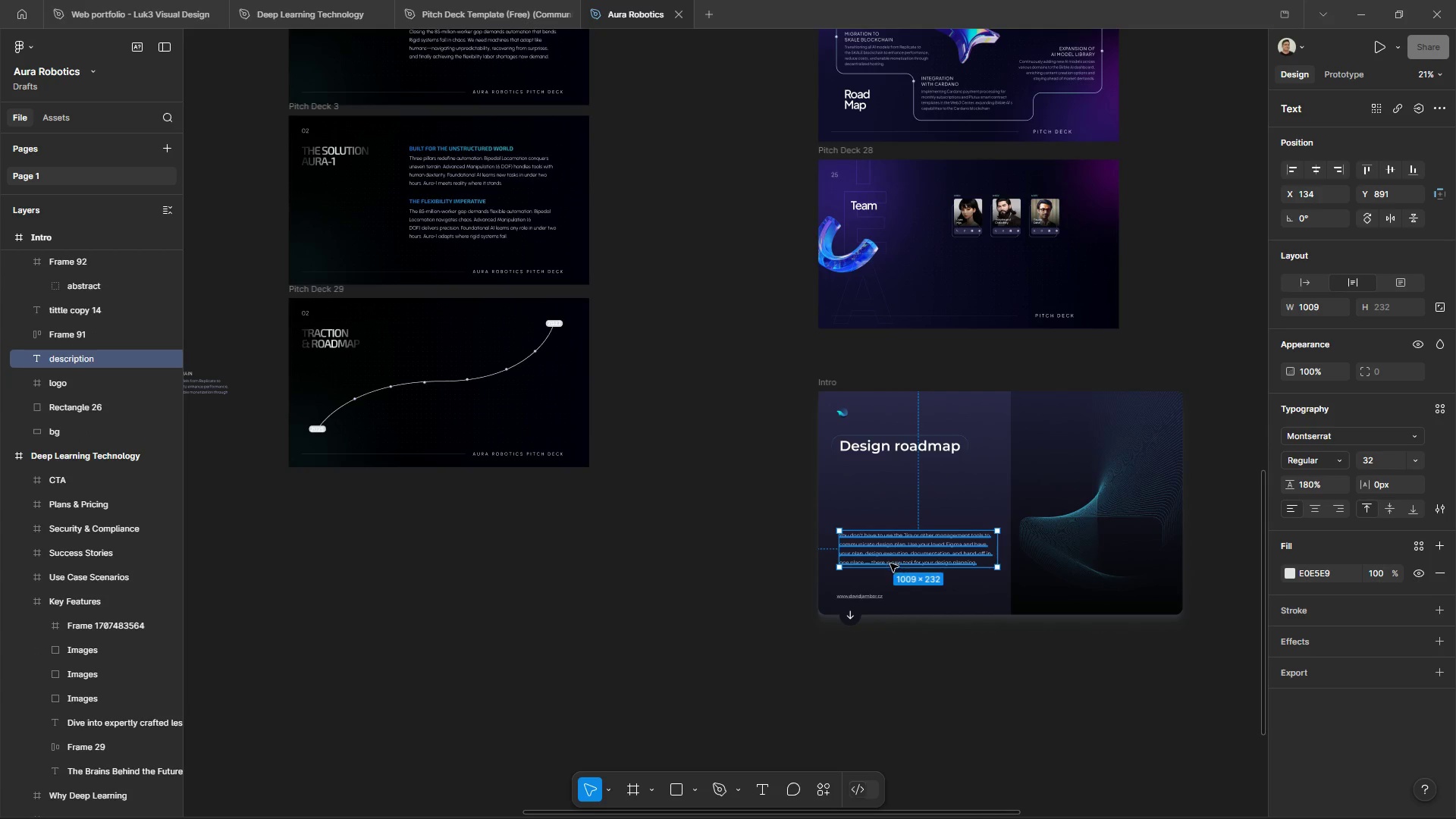 
key(Control+X)
 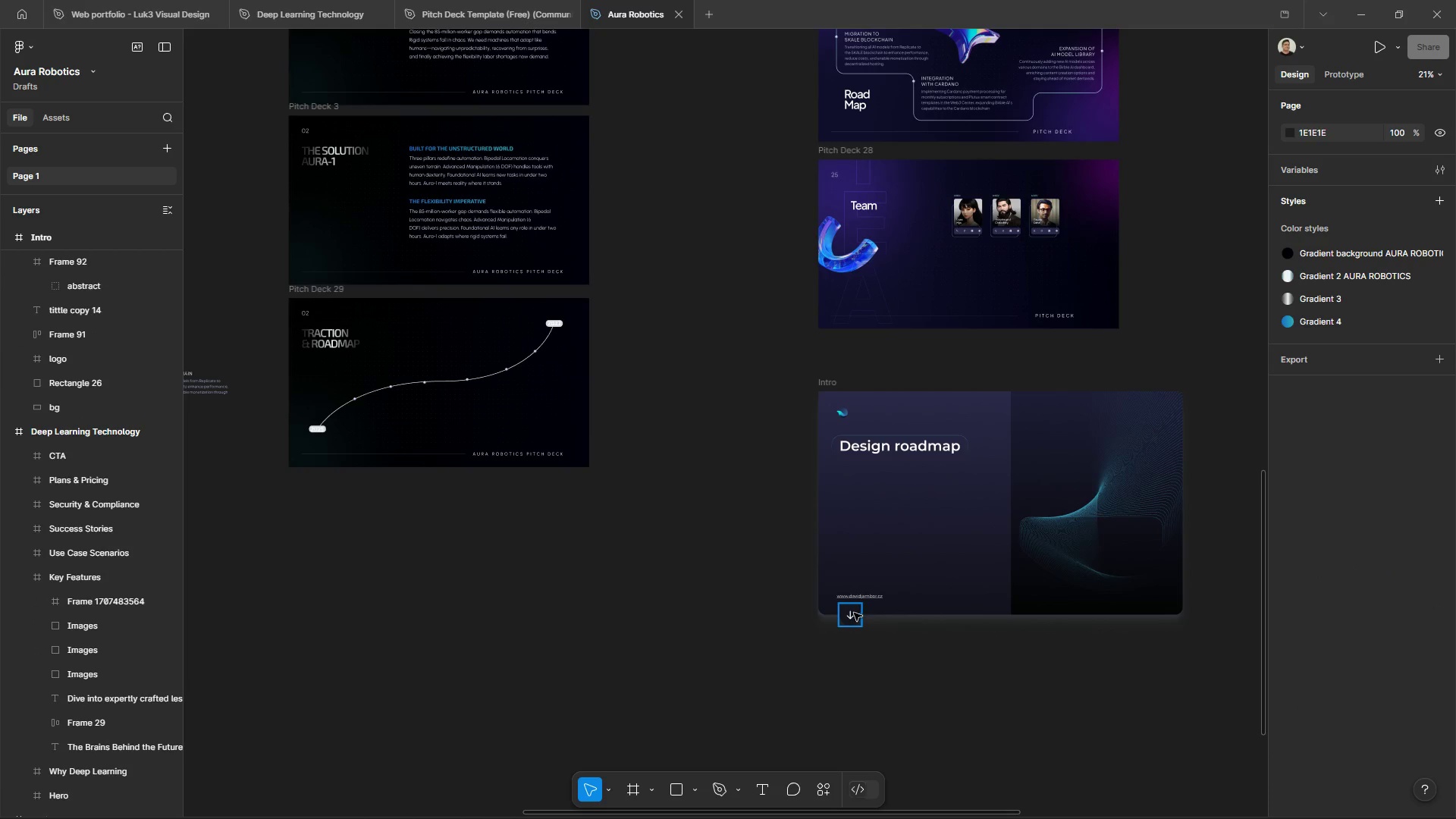 
left_click([854, 613])
 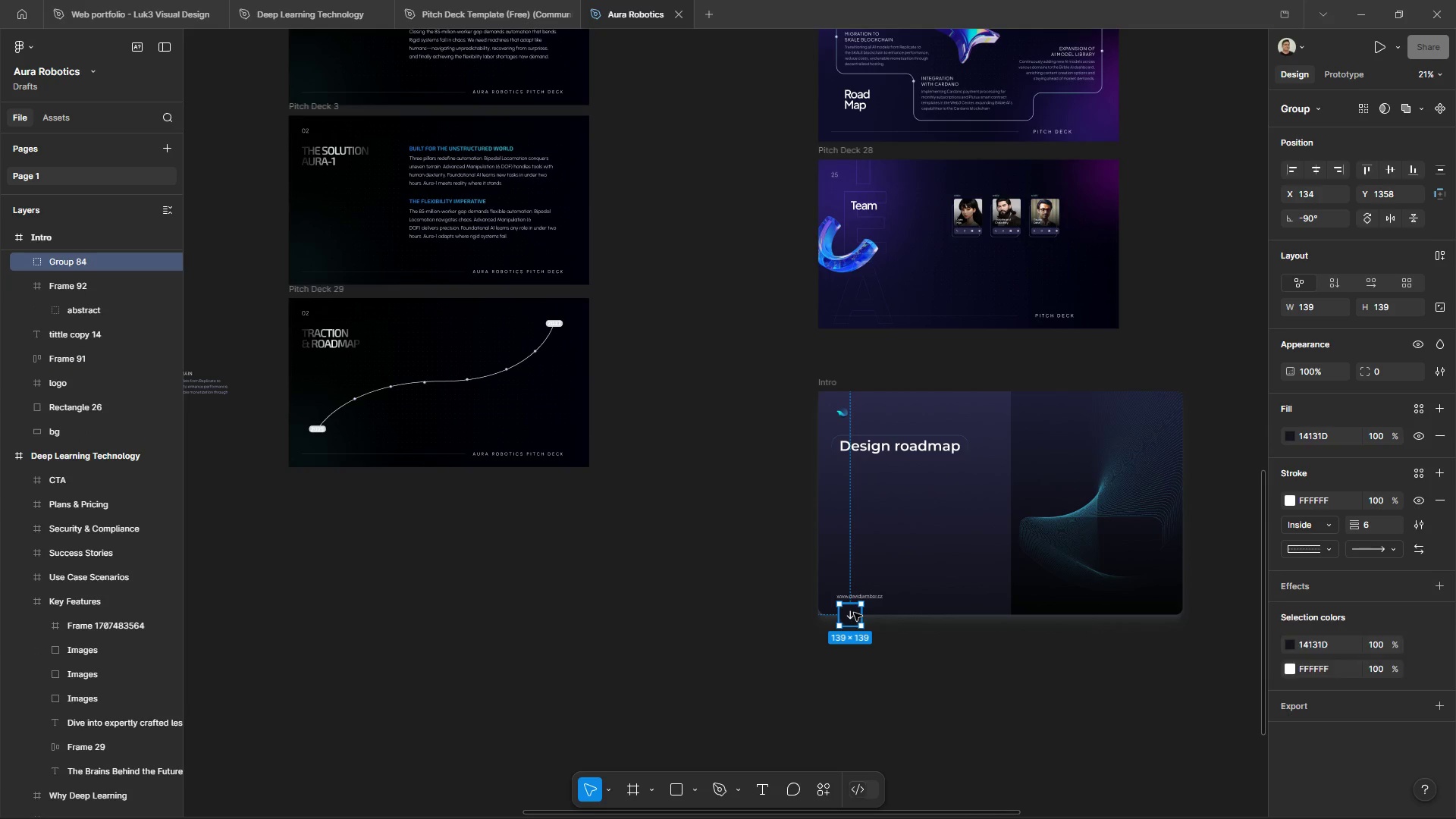 
key(Control+X)
 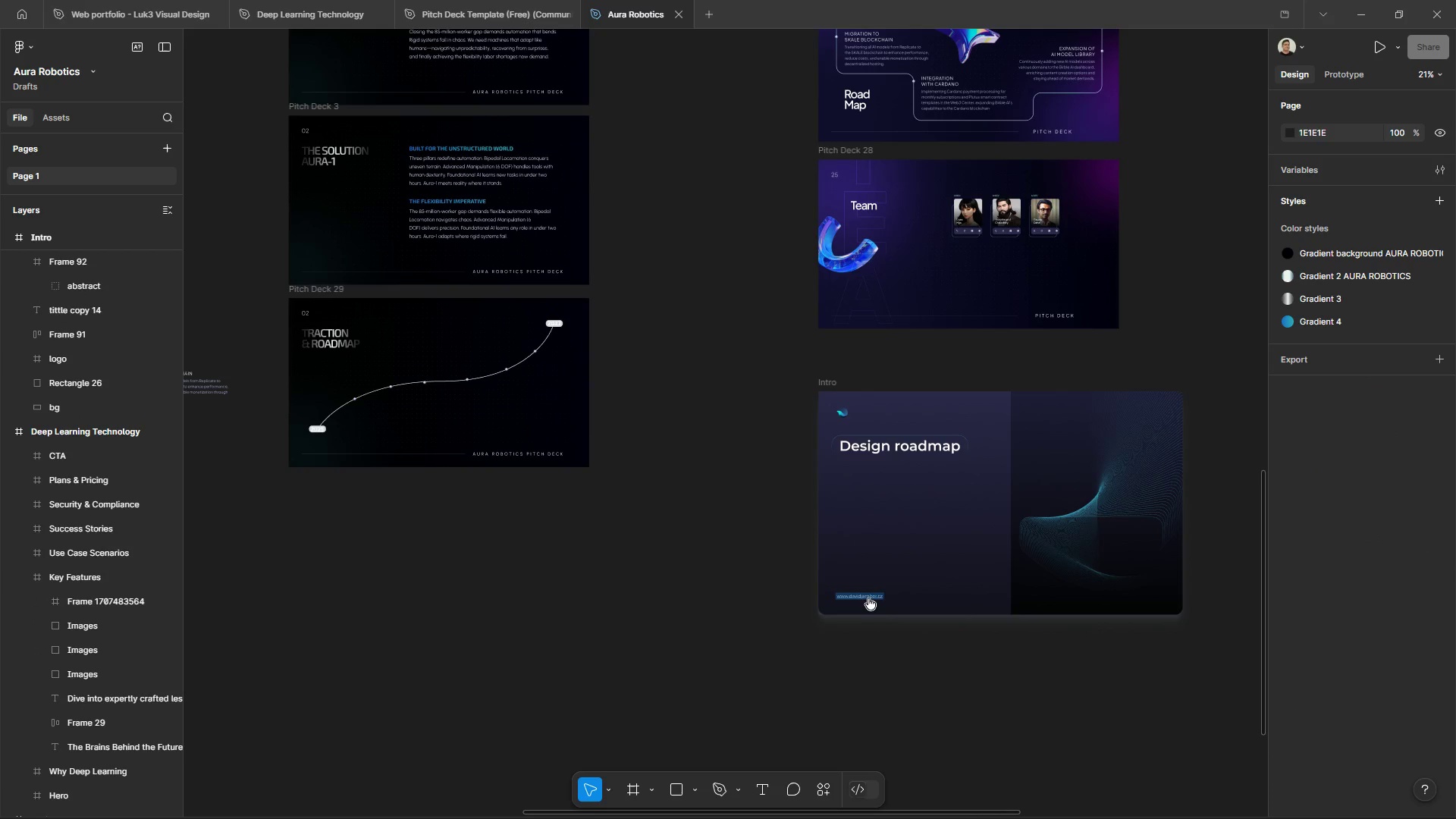 
left_click([869, 598])
 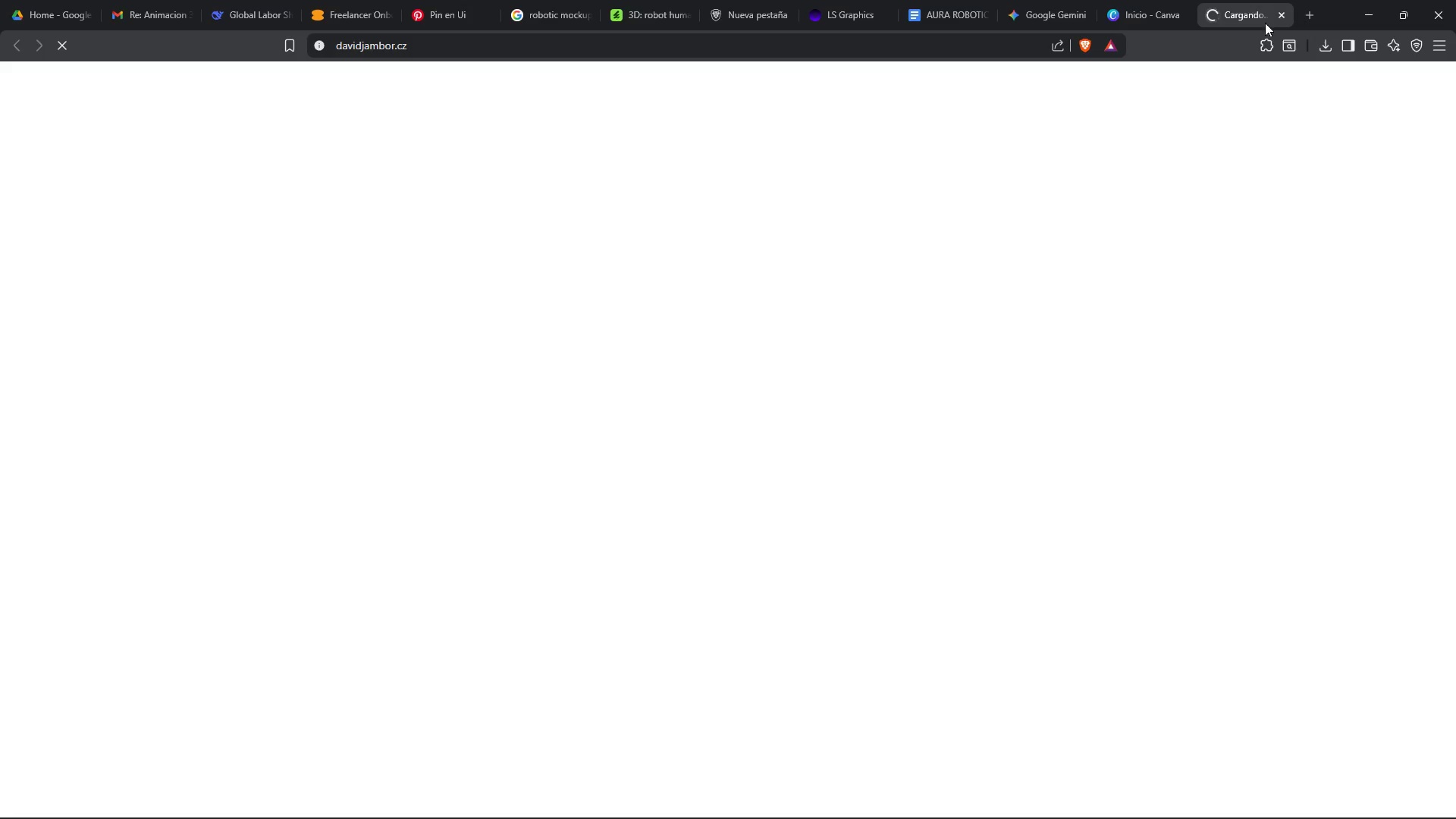 
left_click([1281, 15])
 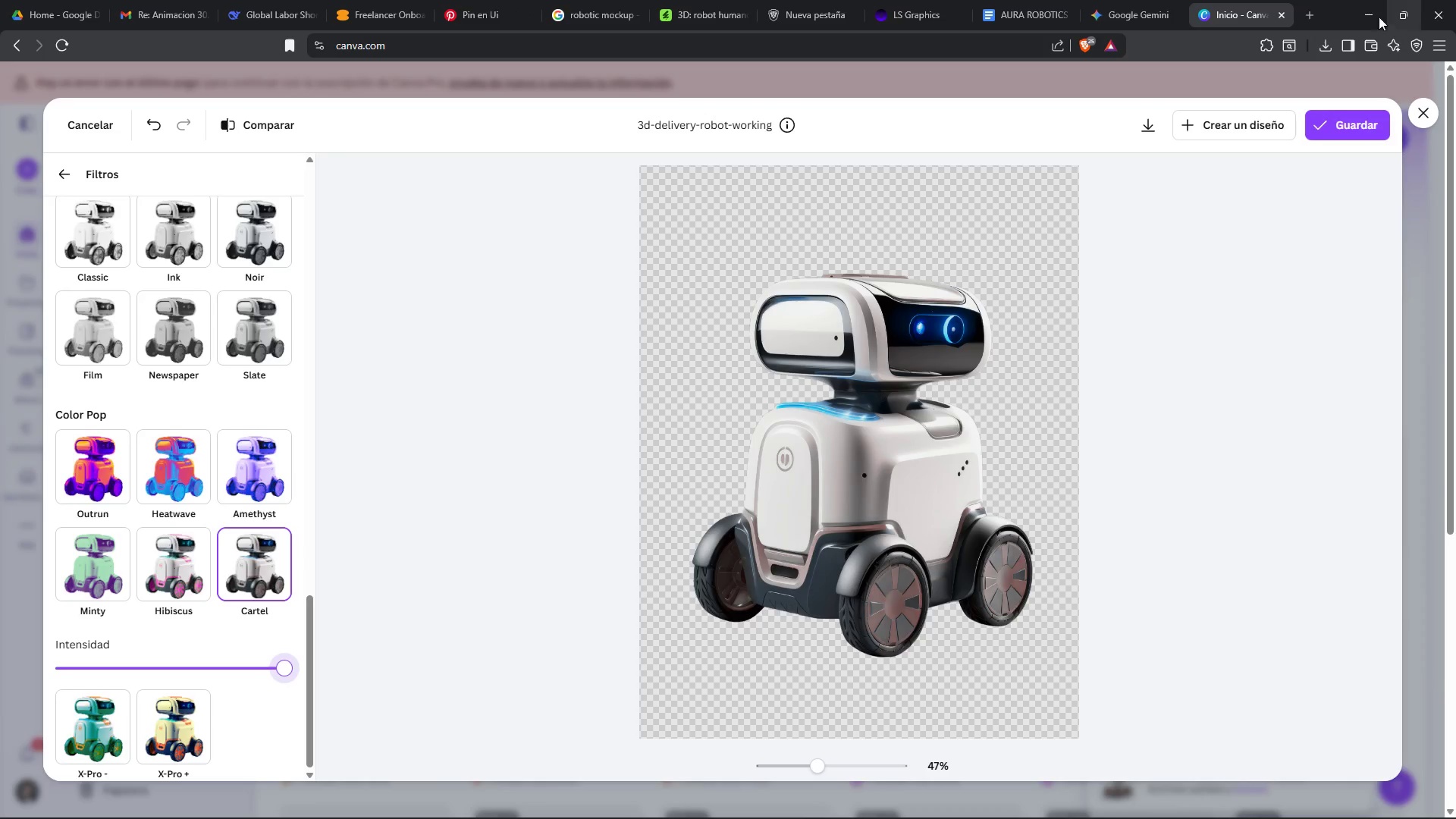 
left_click([1367, 11])
 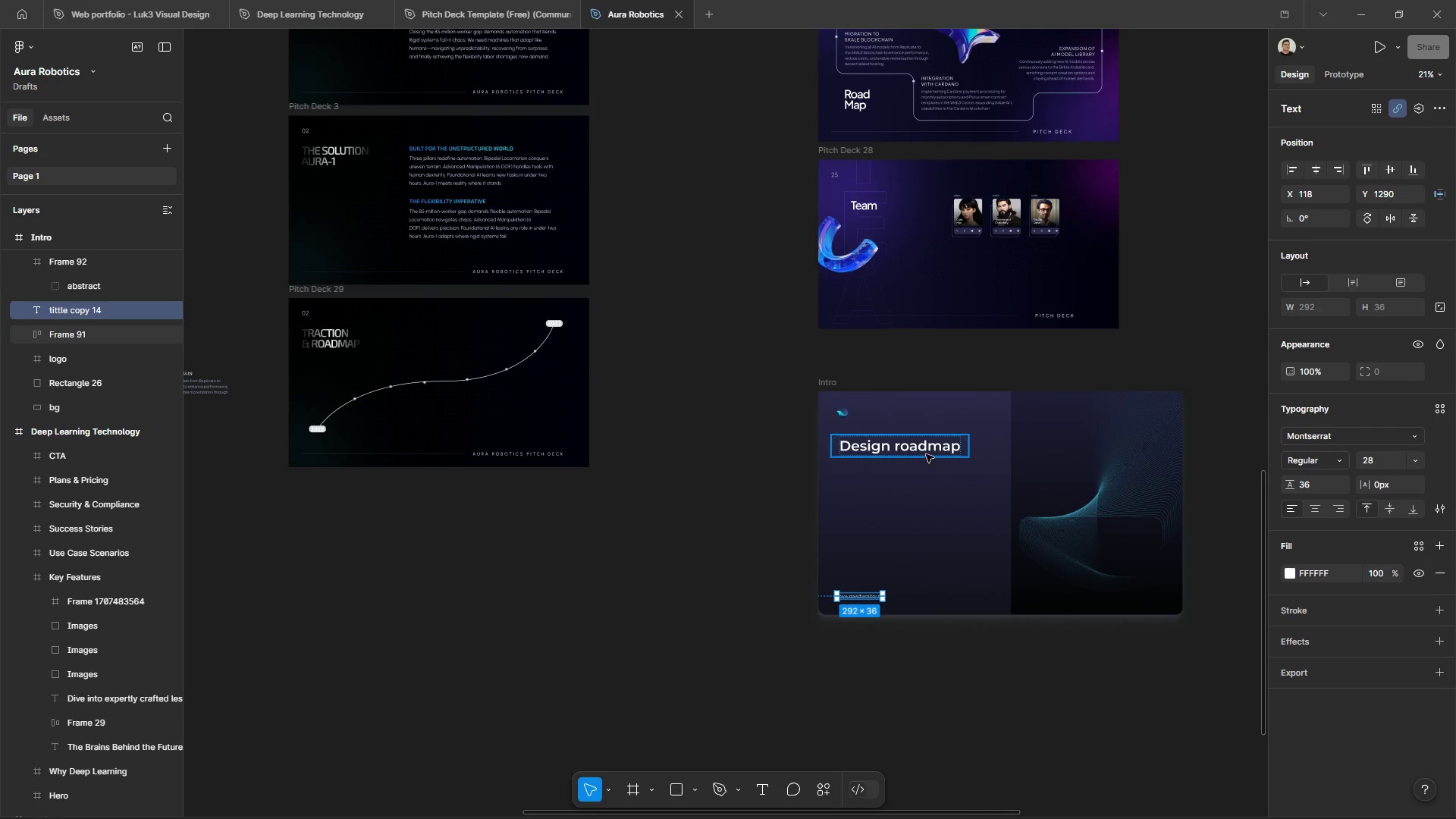 
left_click([925, 453])
 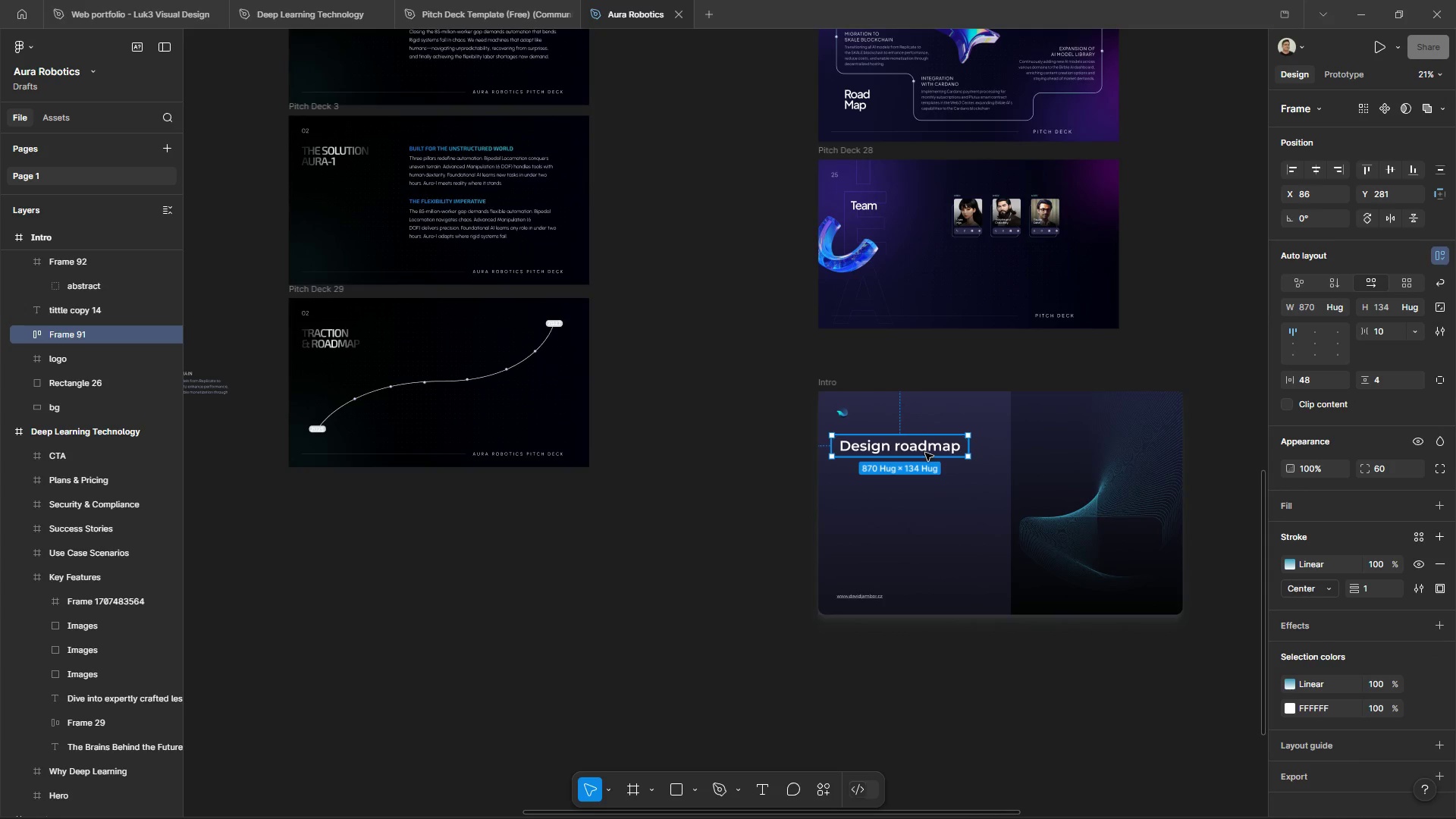 
key(Control+ControlLeft)
 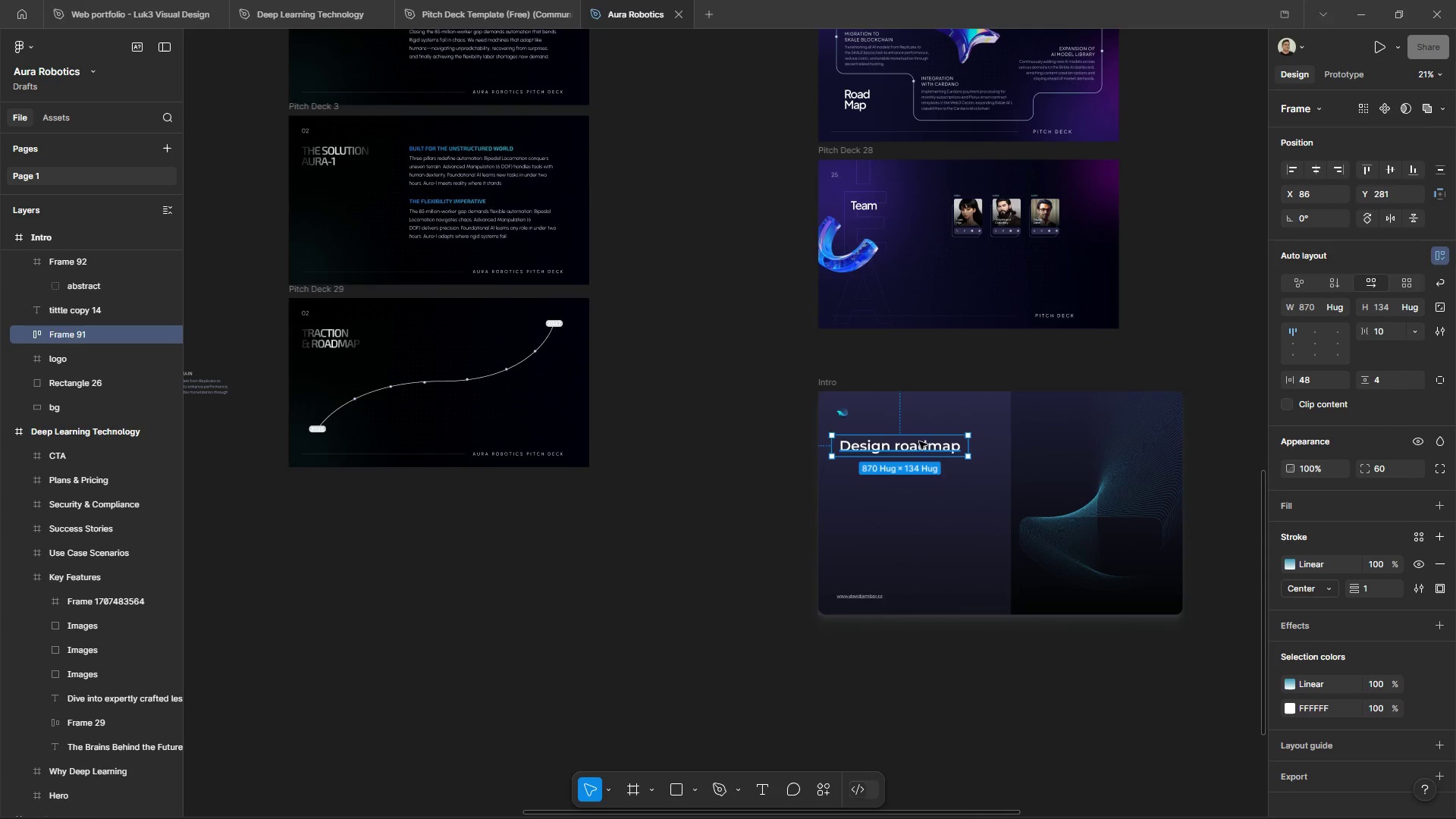 
key(Control+X)
 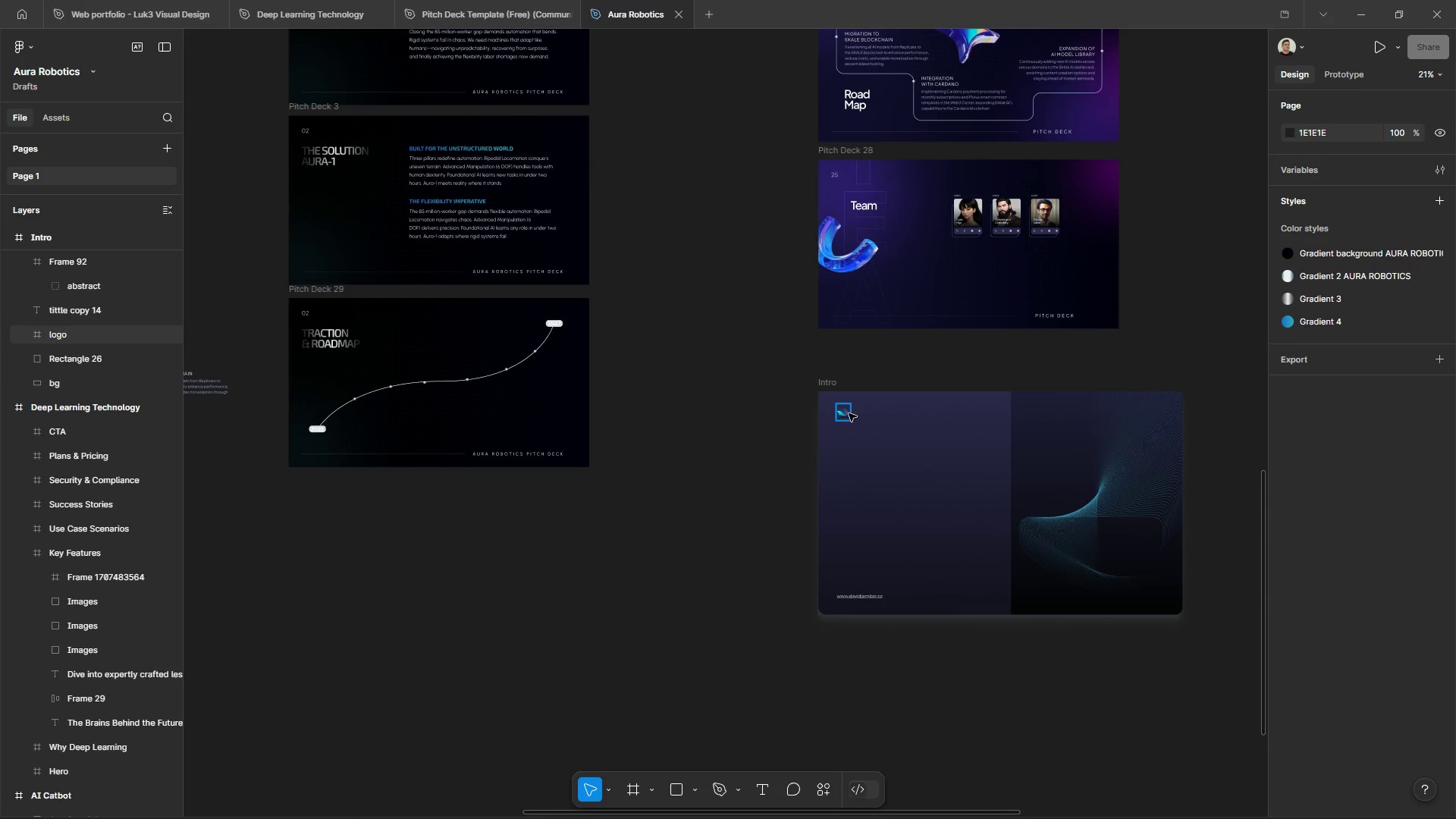 
left_click([849, 413])
 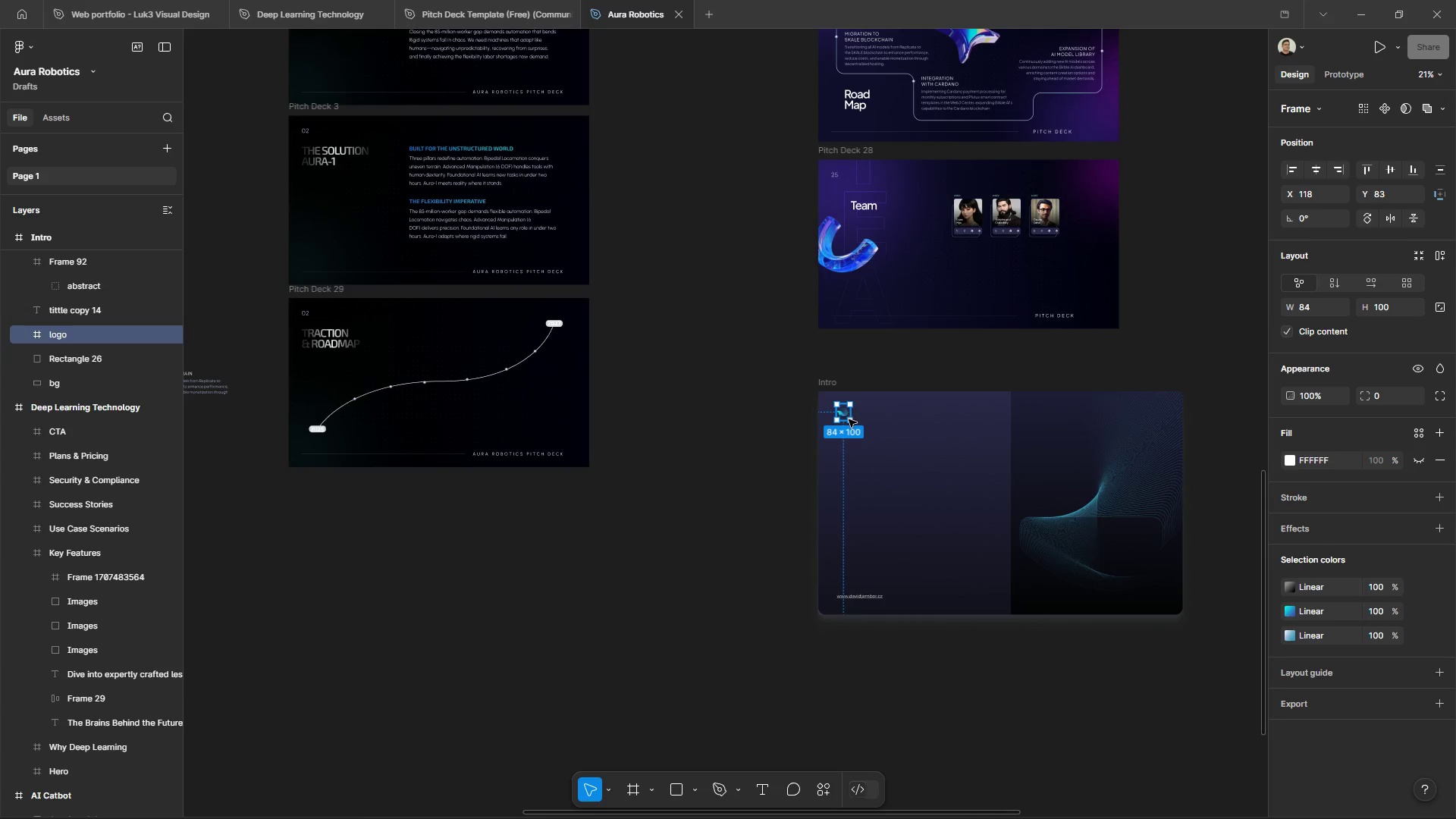 
key(Control+ControlLeft)
 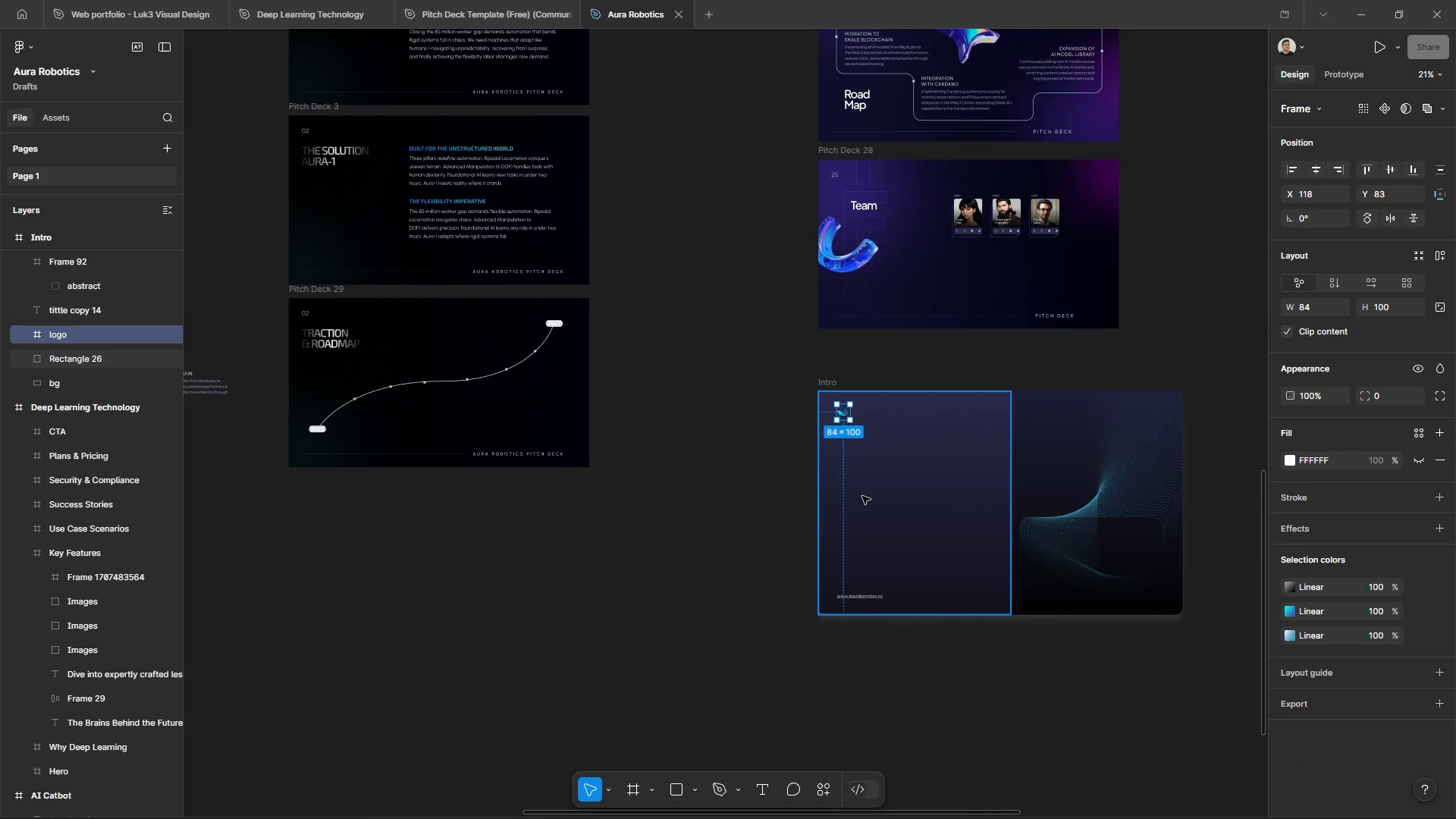 
key(Control+X)
 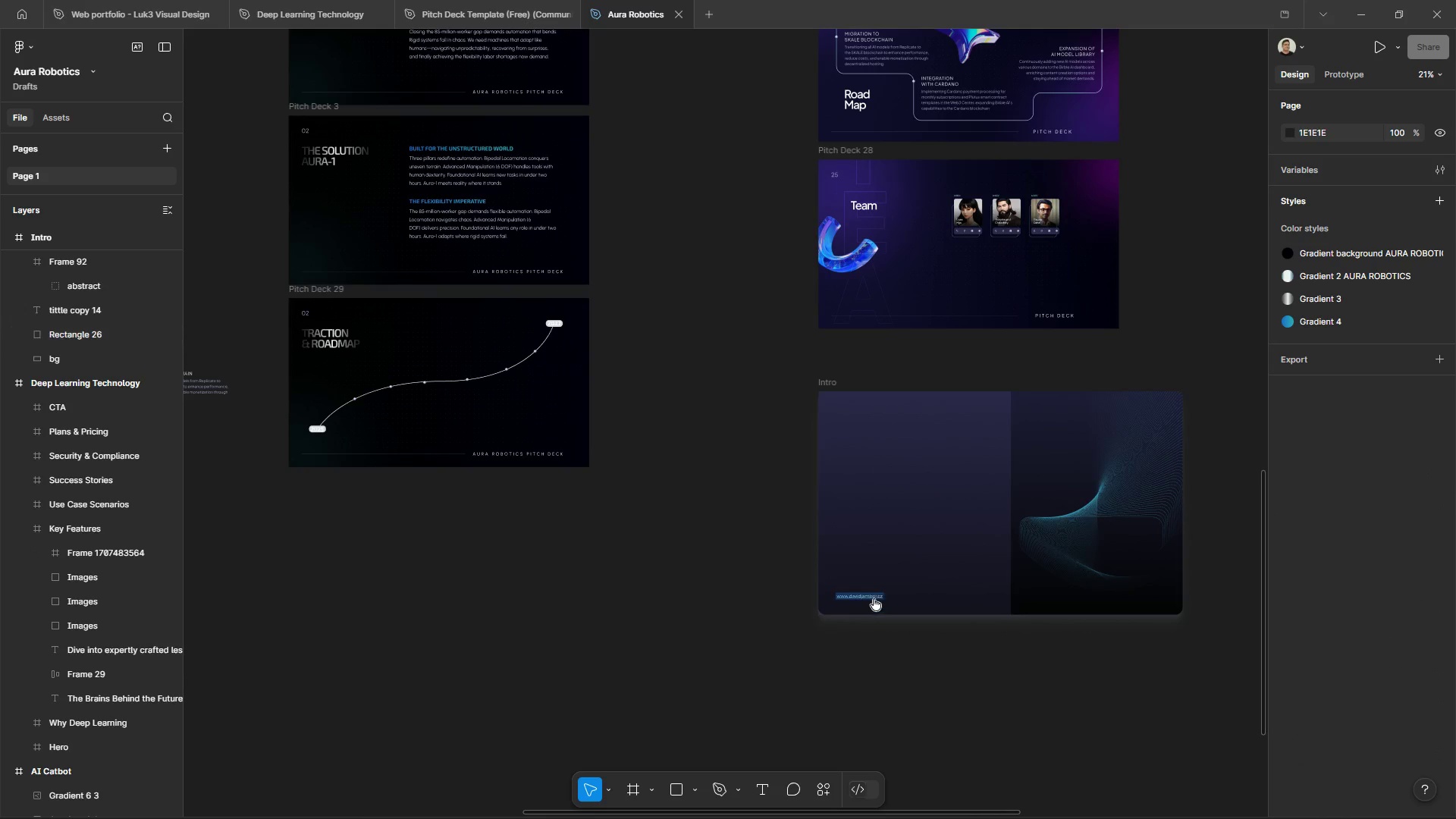 
left_click_drag(start_coordinate=[874, 599], to_coordinate=[819, 683])
 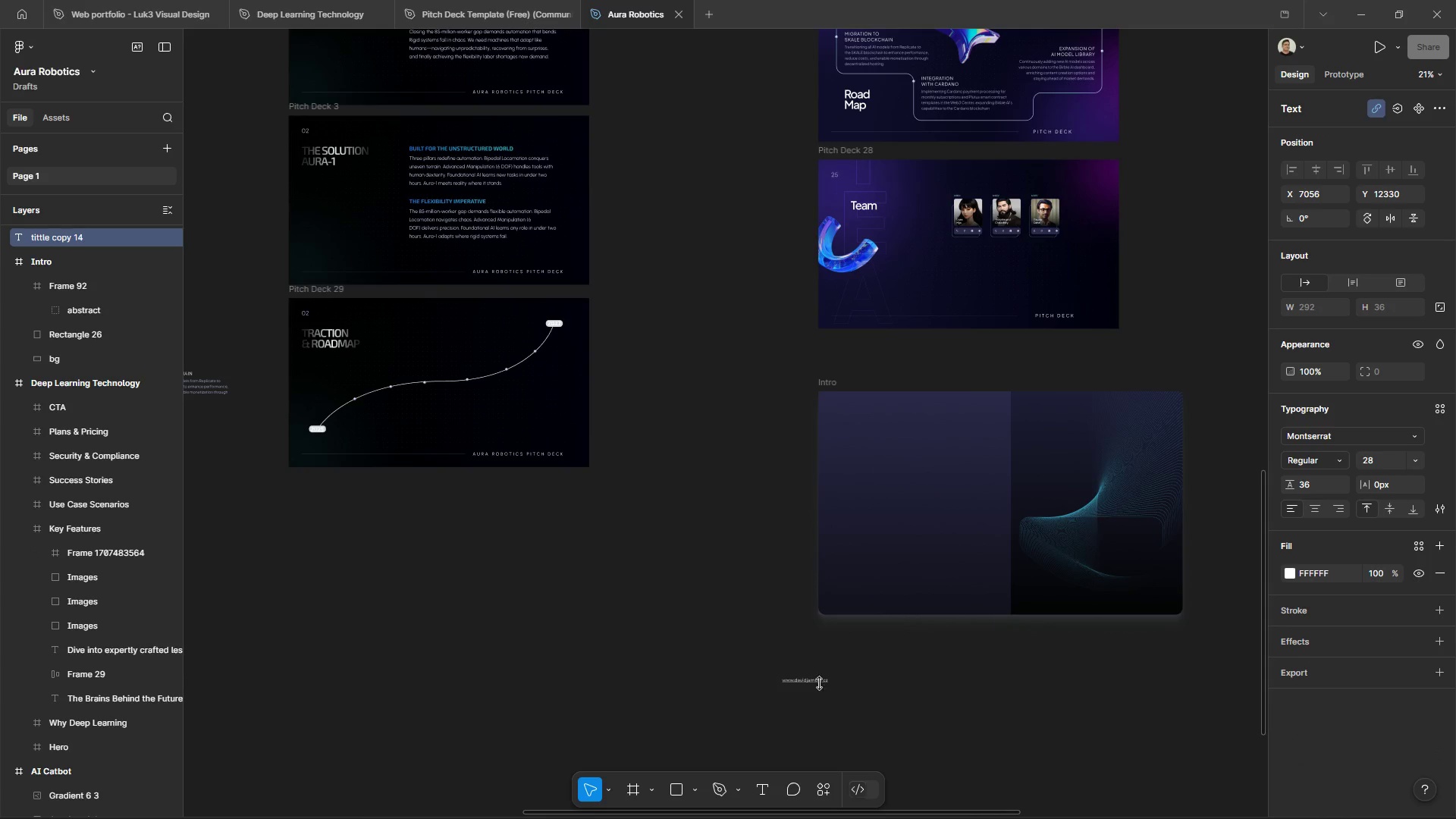 
key(Control+ControlLeft)
 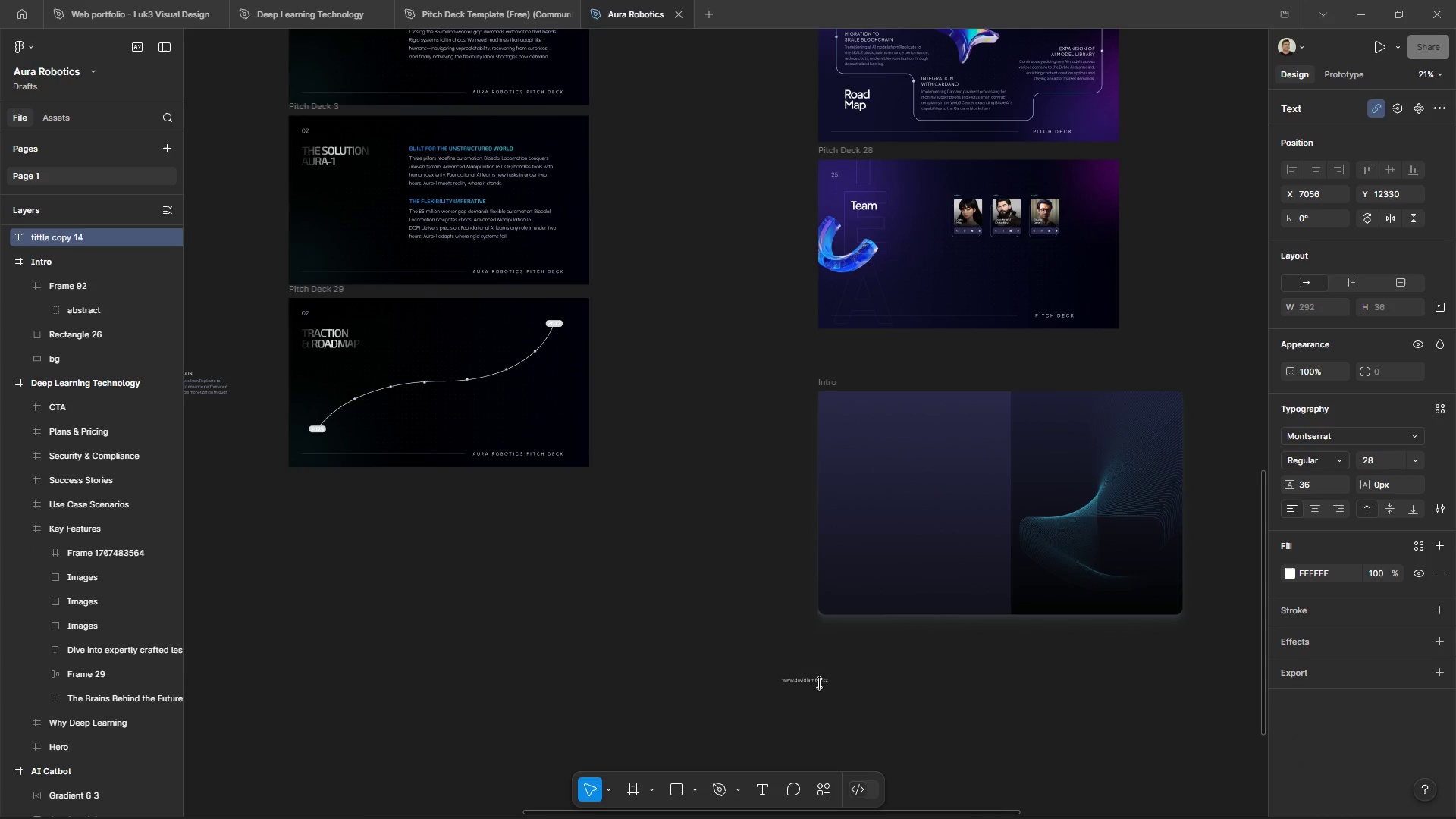 
key(Control+X)
 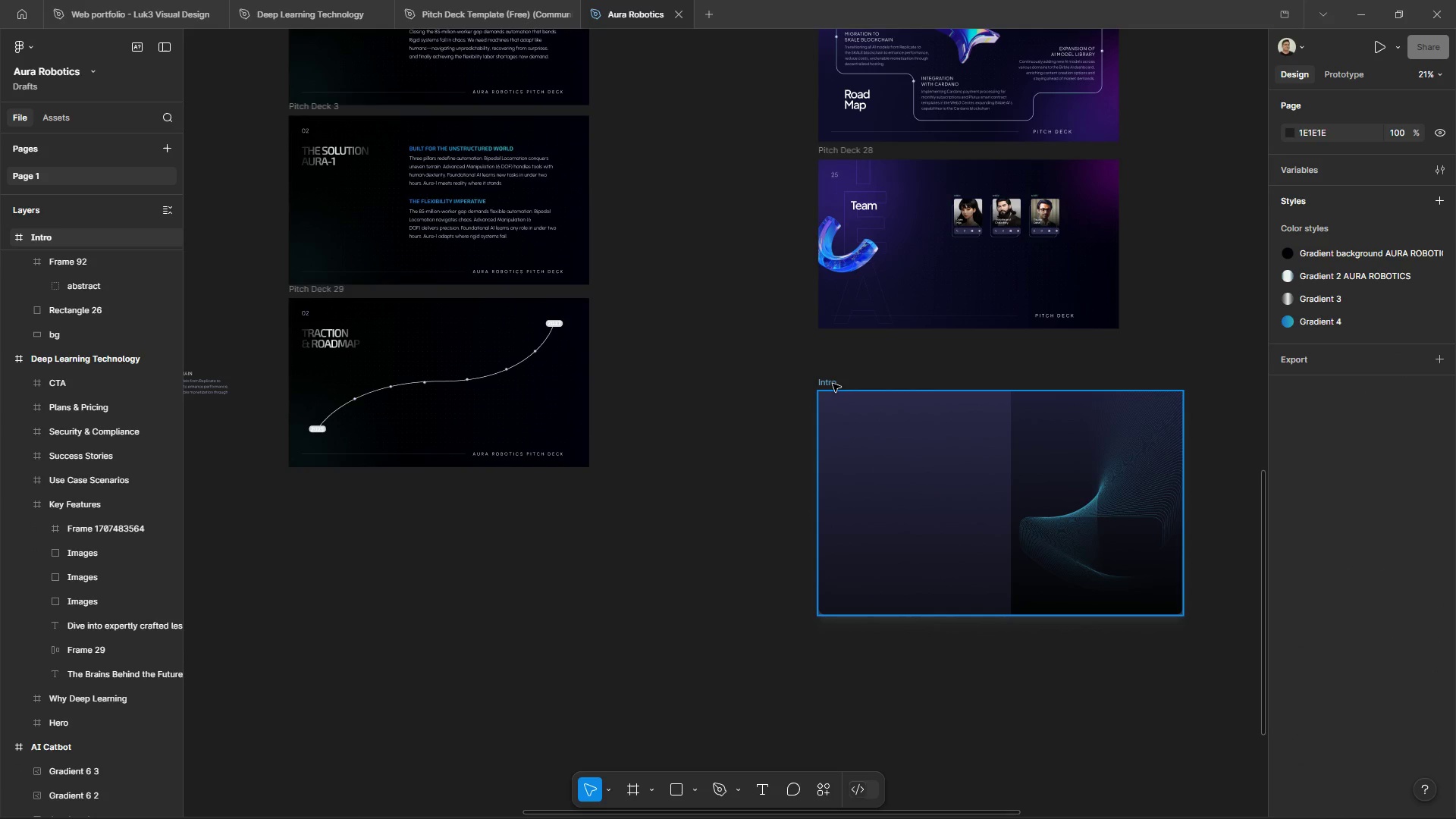 
left_click_drag(start_coordinate=[833, 384], to_coordinate=[767, 379])
 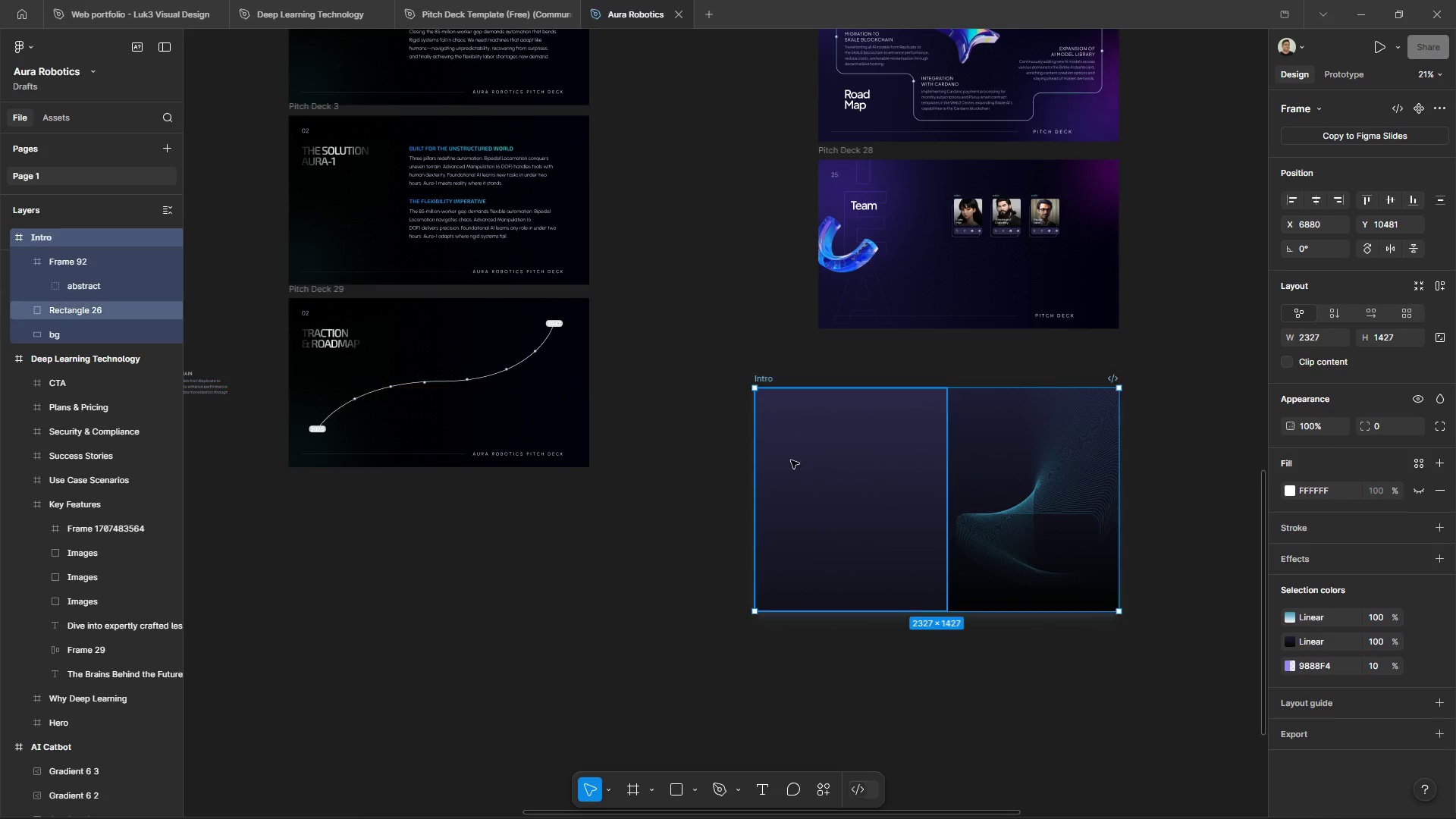 
left_click([791, 460])
 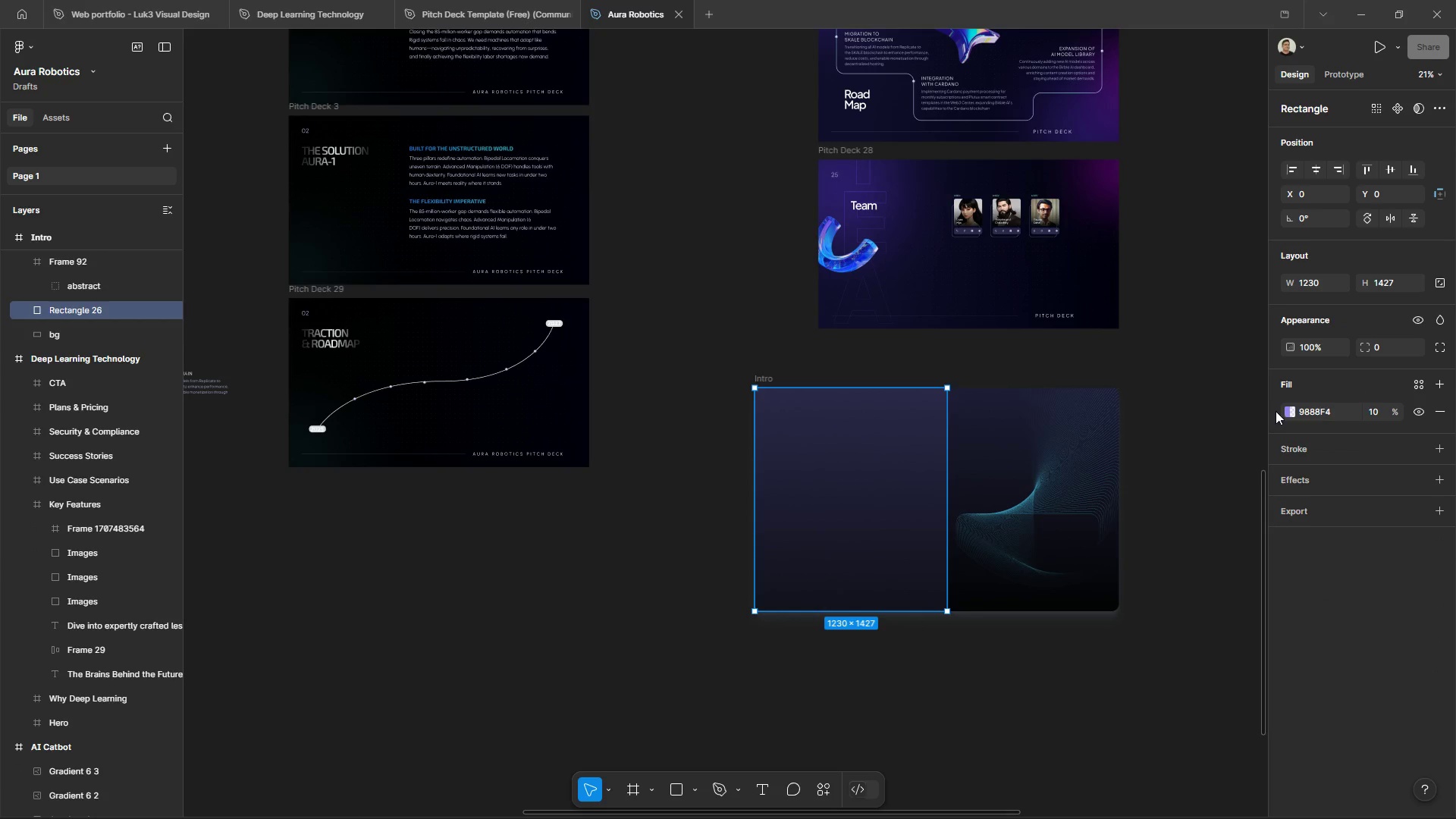 
left_click([1288, 414])
 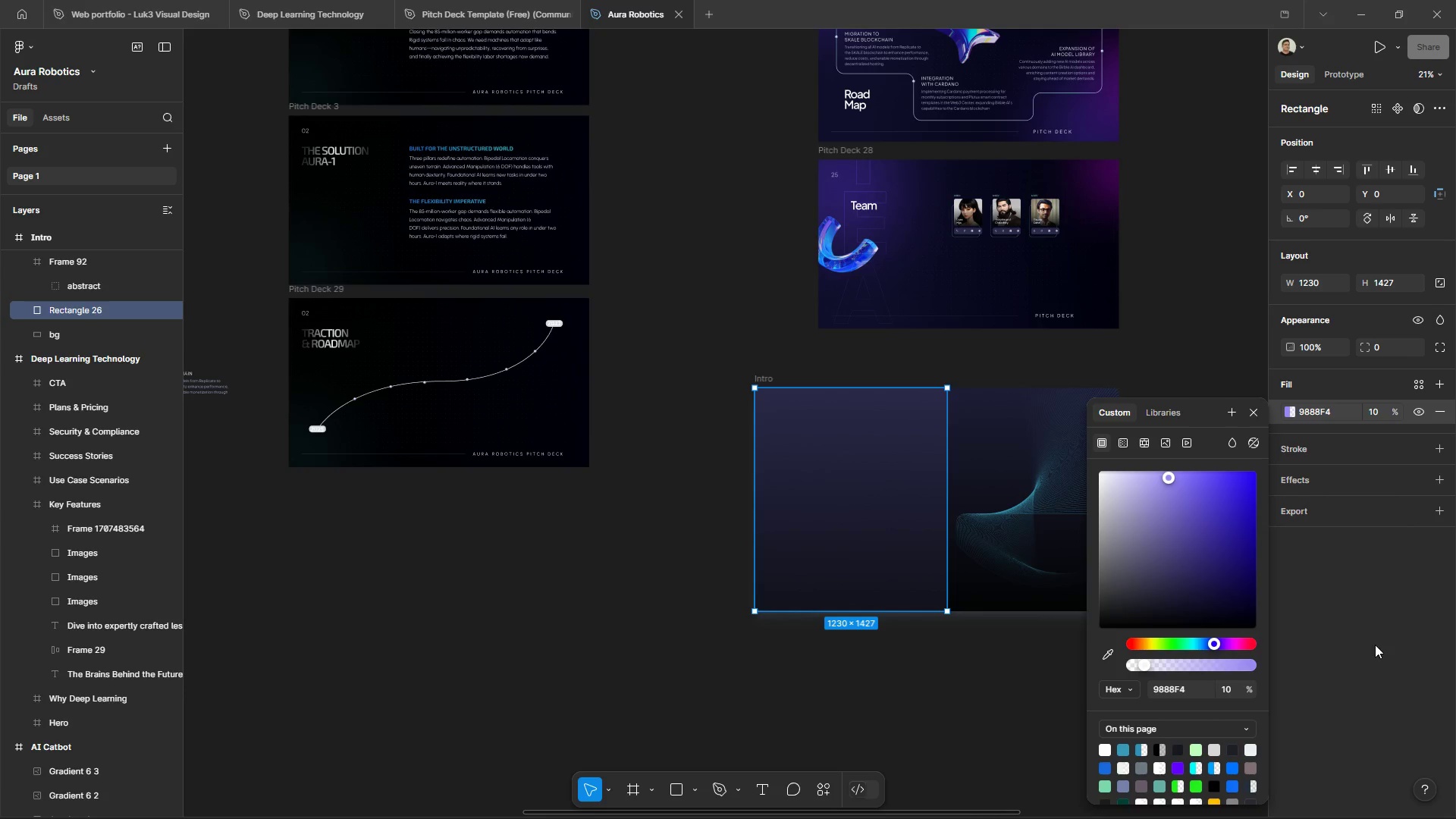 
wait(5.12)
 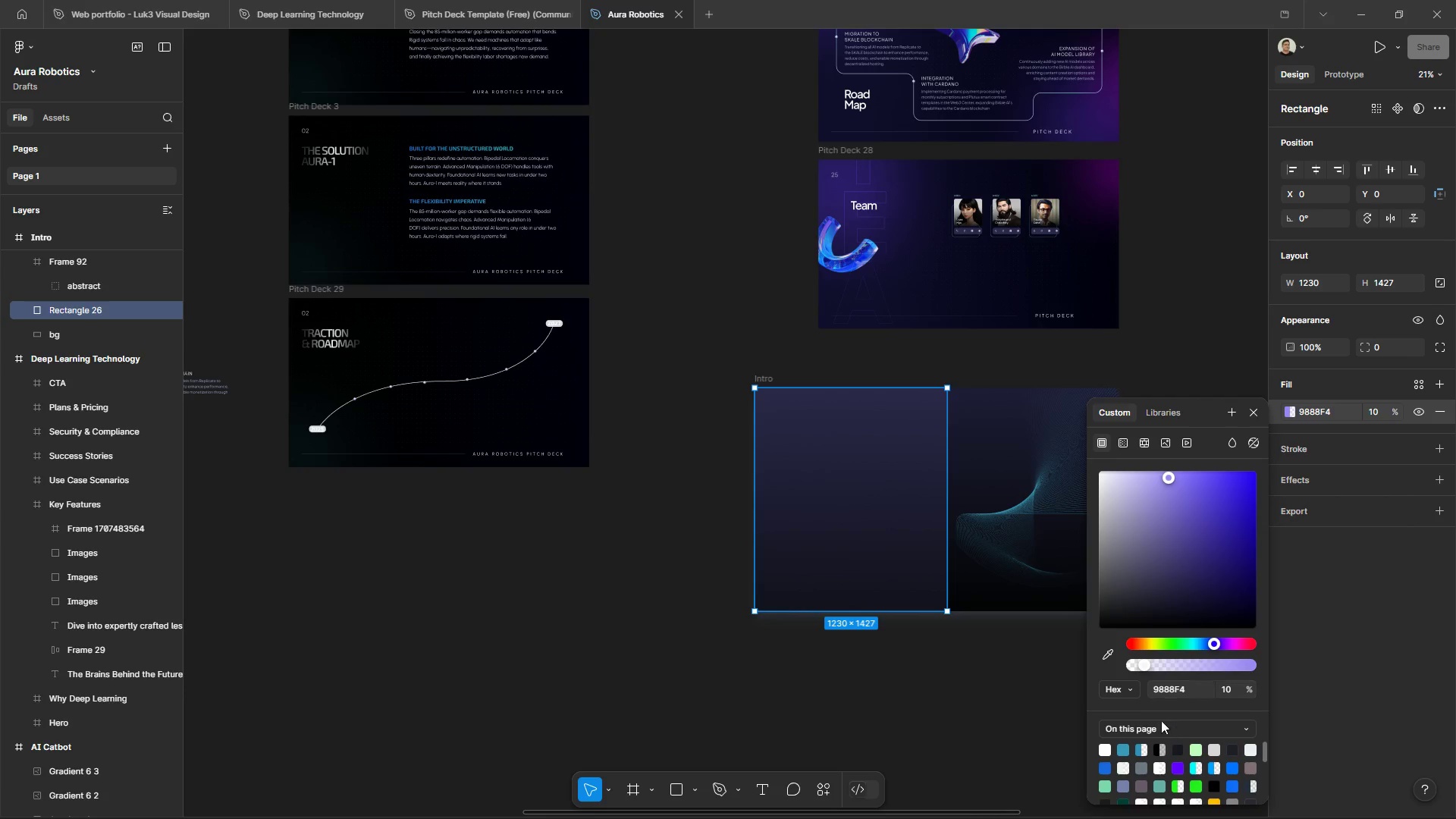 
double_click([1289, 412])
 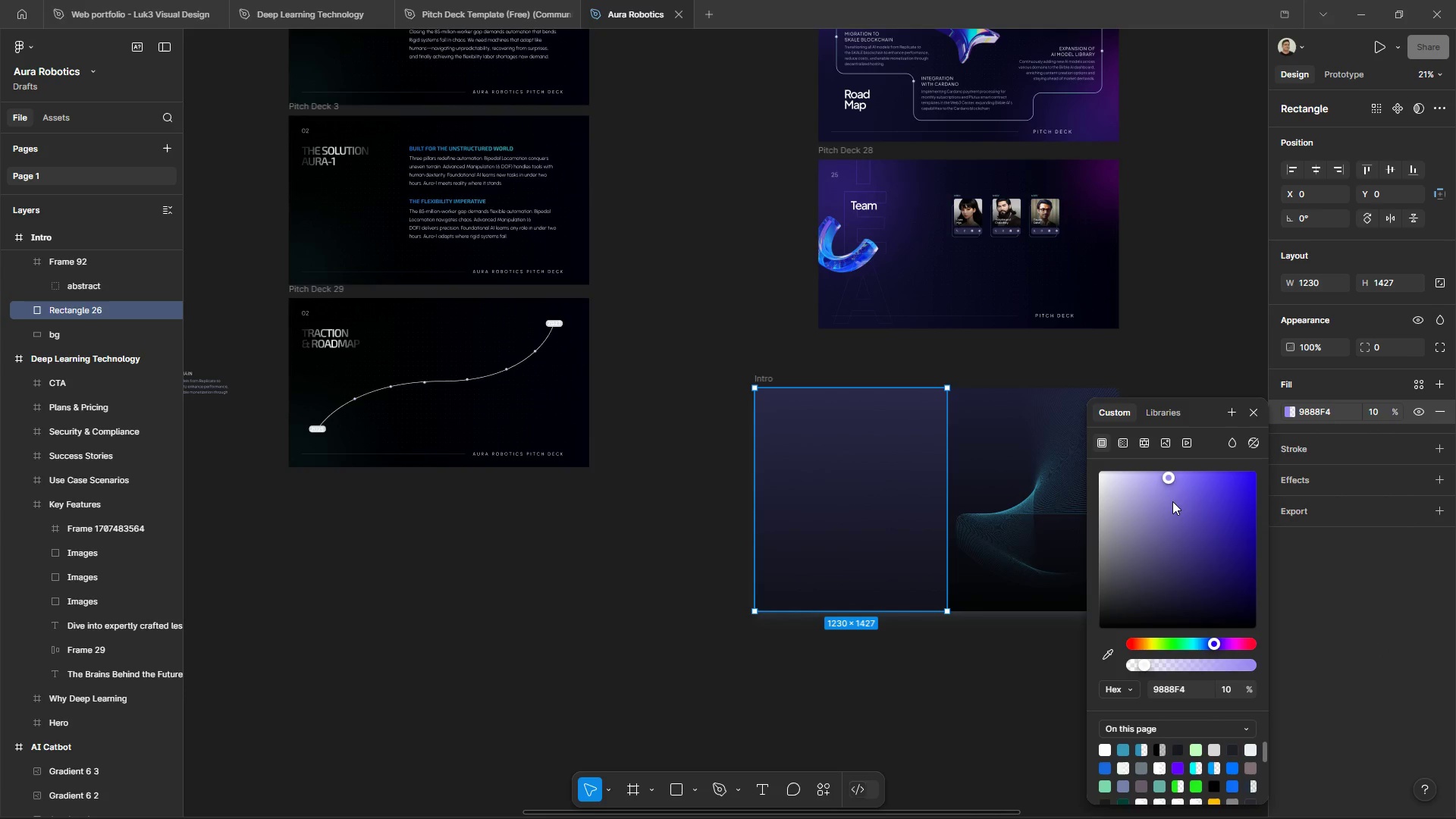 
left_click_drag(start_coordinate=[1168, 485], to_coordinate=[1072, 687])
 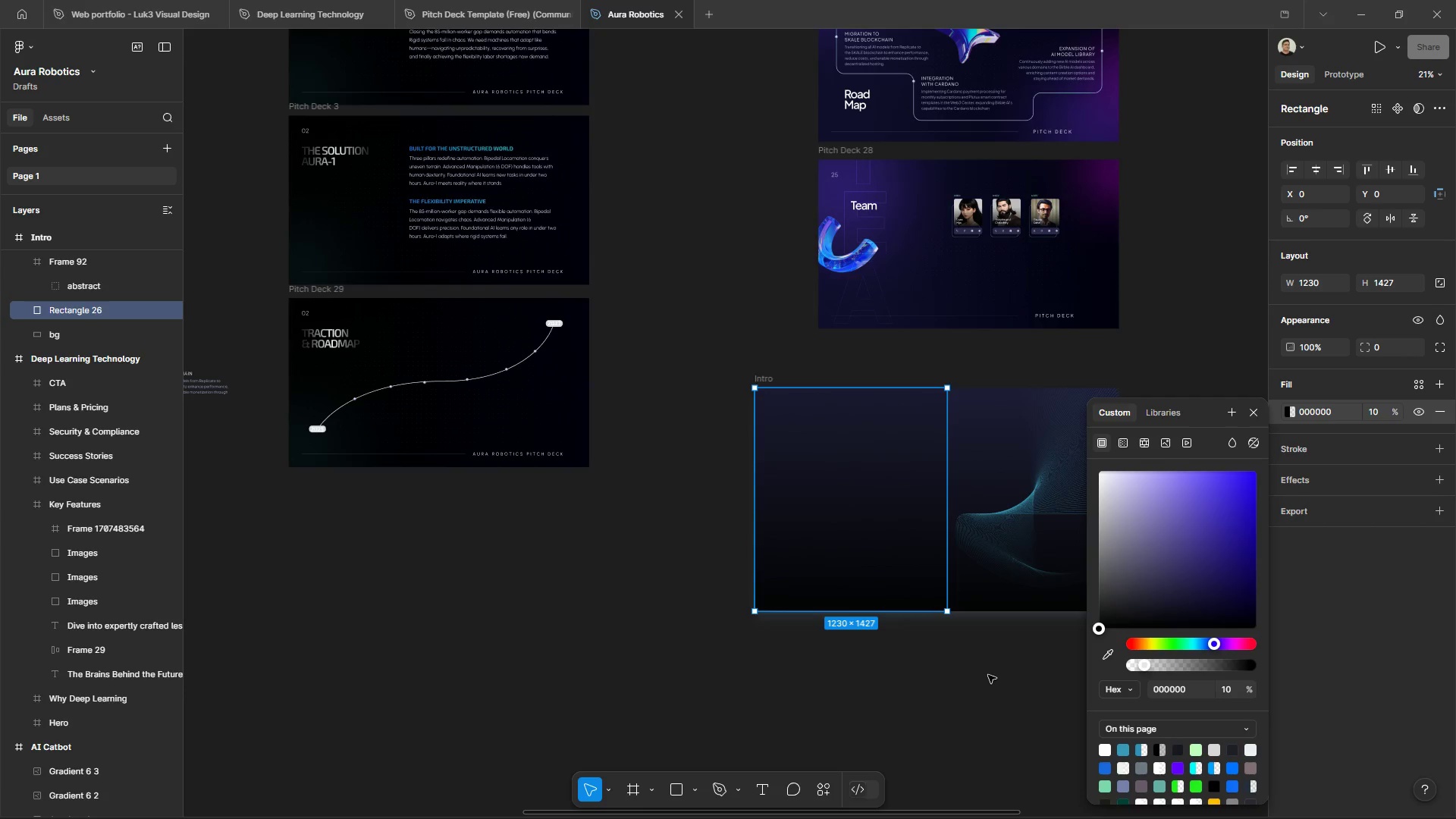 
double_click([988, 675])
 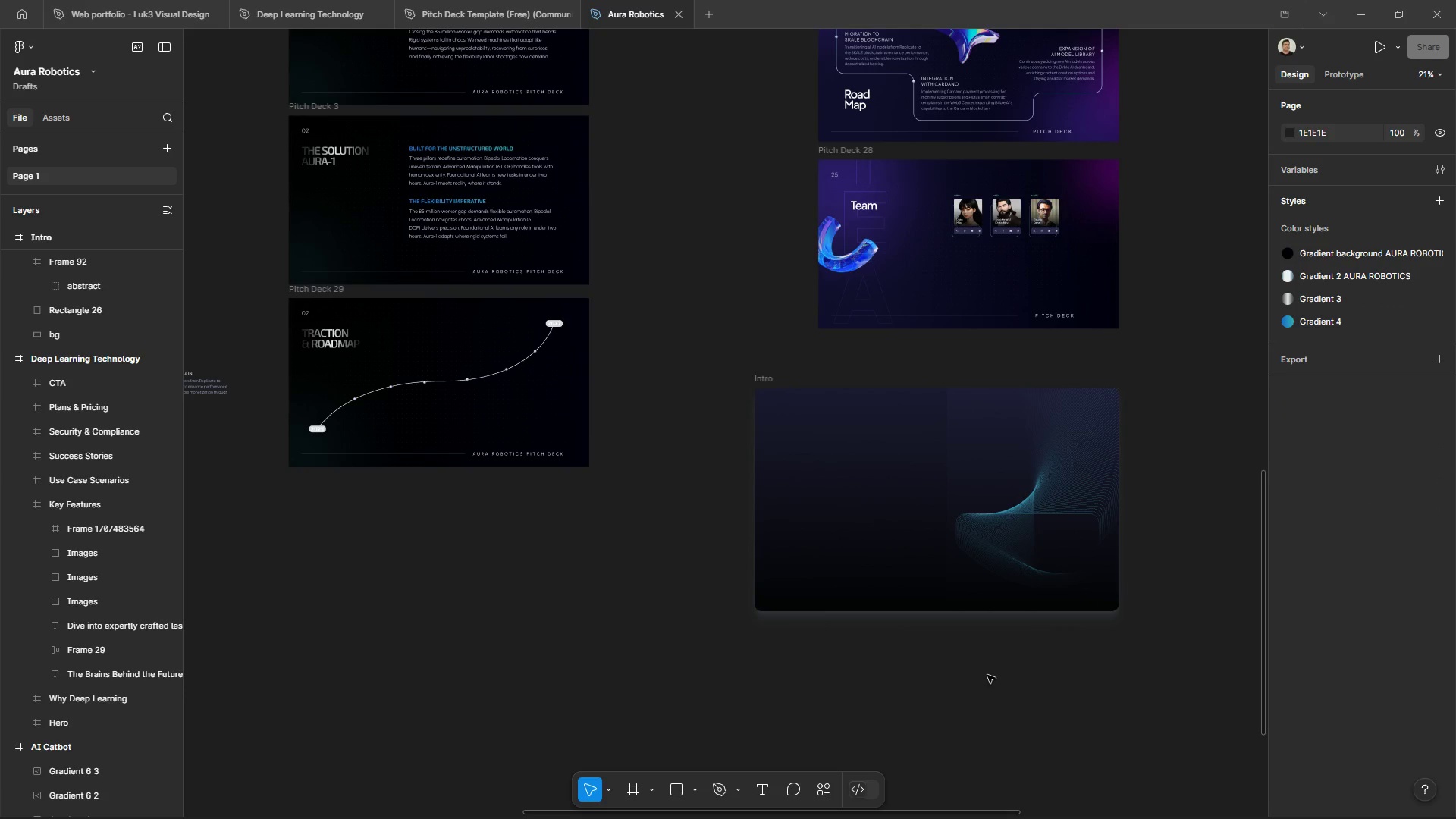 
hold_key(key=ControlLeft, duration=1.08)
hold_key(key=AltLeft, duration=1.02)
scroll: coordinate [1078, 601], scroll_direction: none, amount: 0.0
 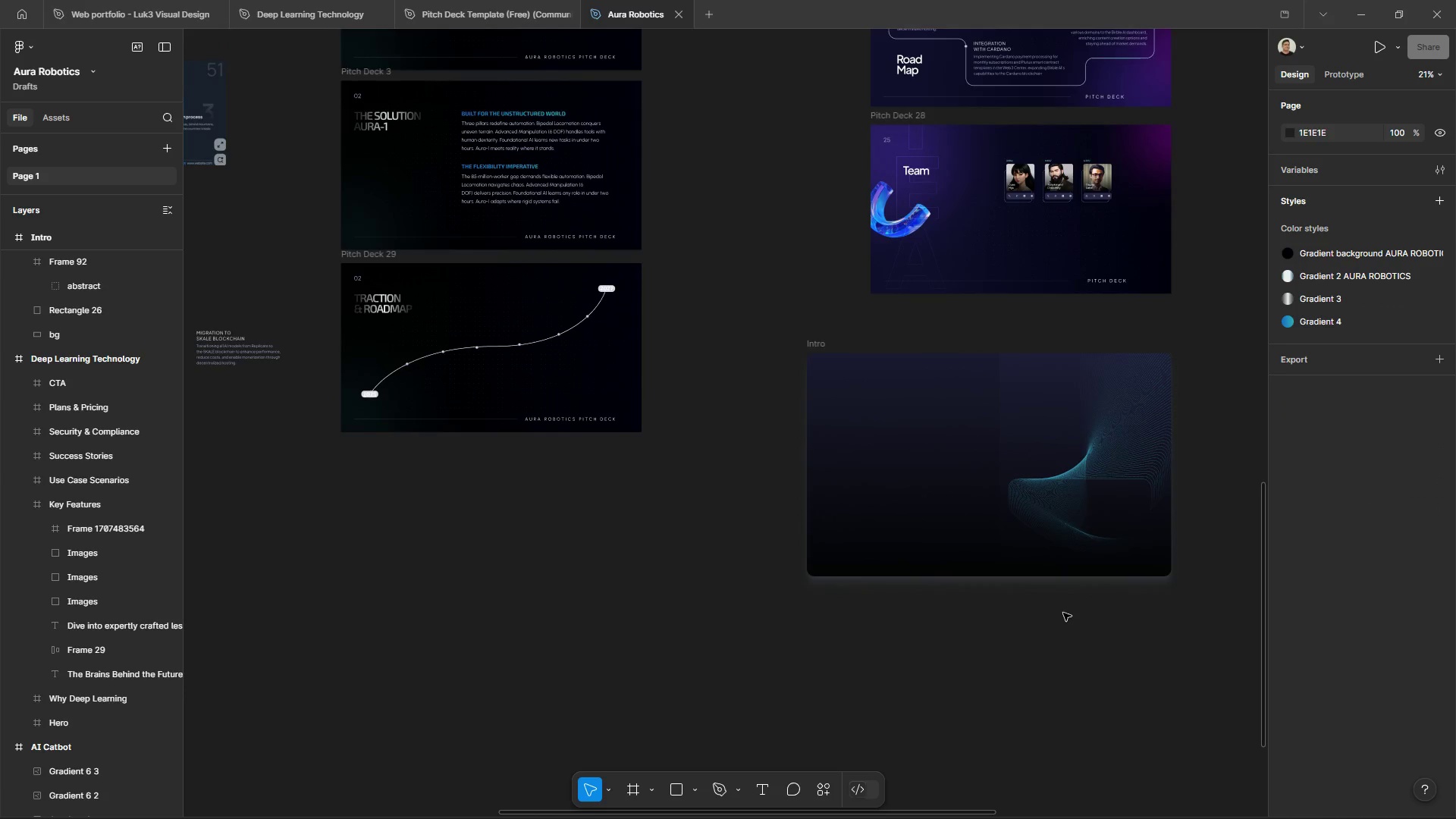 
hold_key(key=ControlLeft, duration=1.03)
hold_key(key=AltLeft, duration=1.01)
scroll: coordinate [843, 566], scroll_direction: down, amount: 2.0
 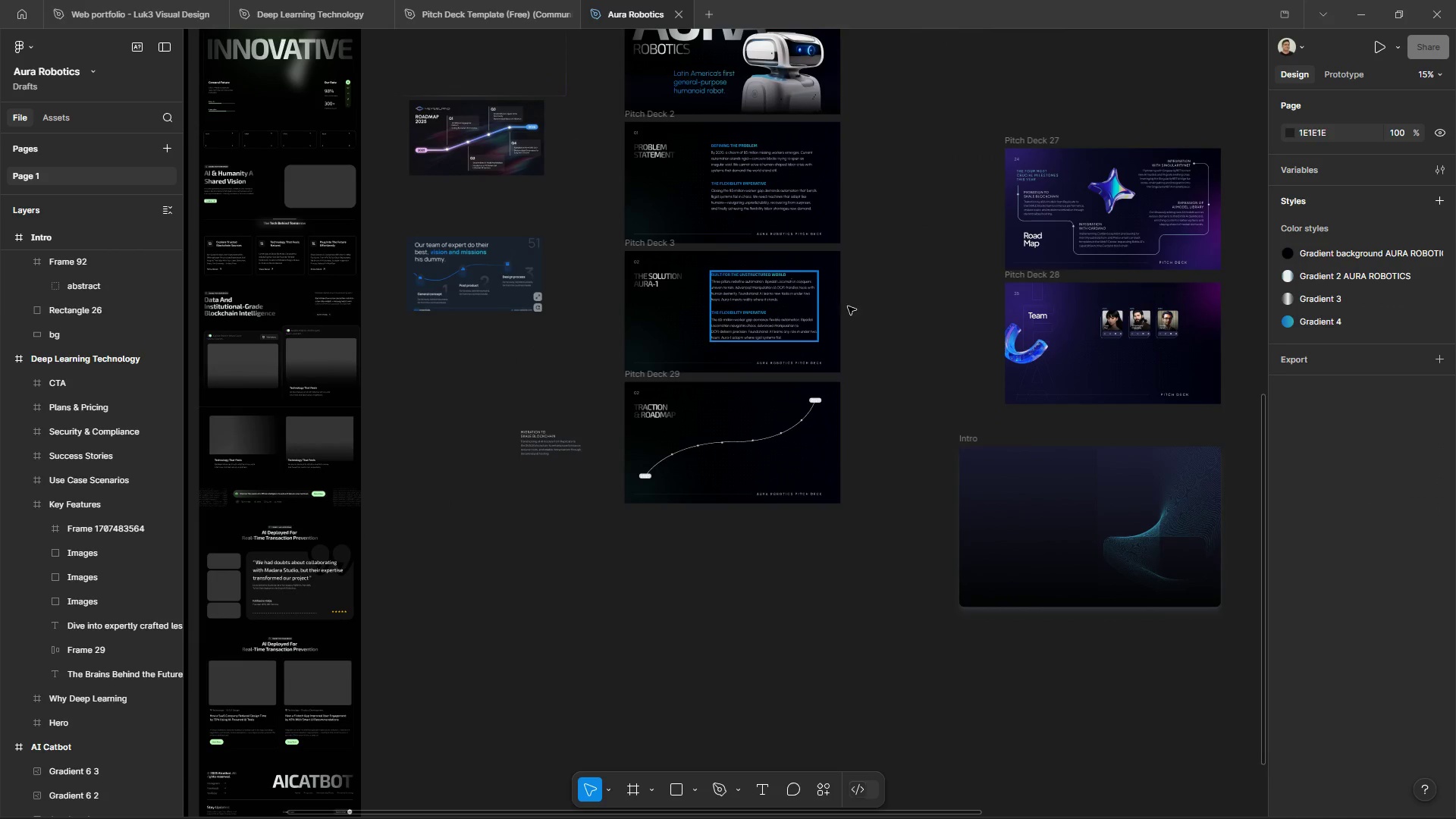 
double_click([1169, 526])
 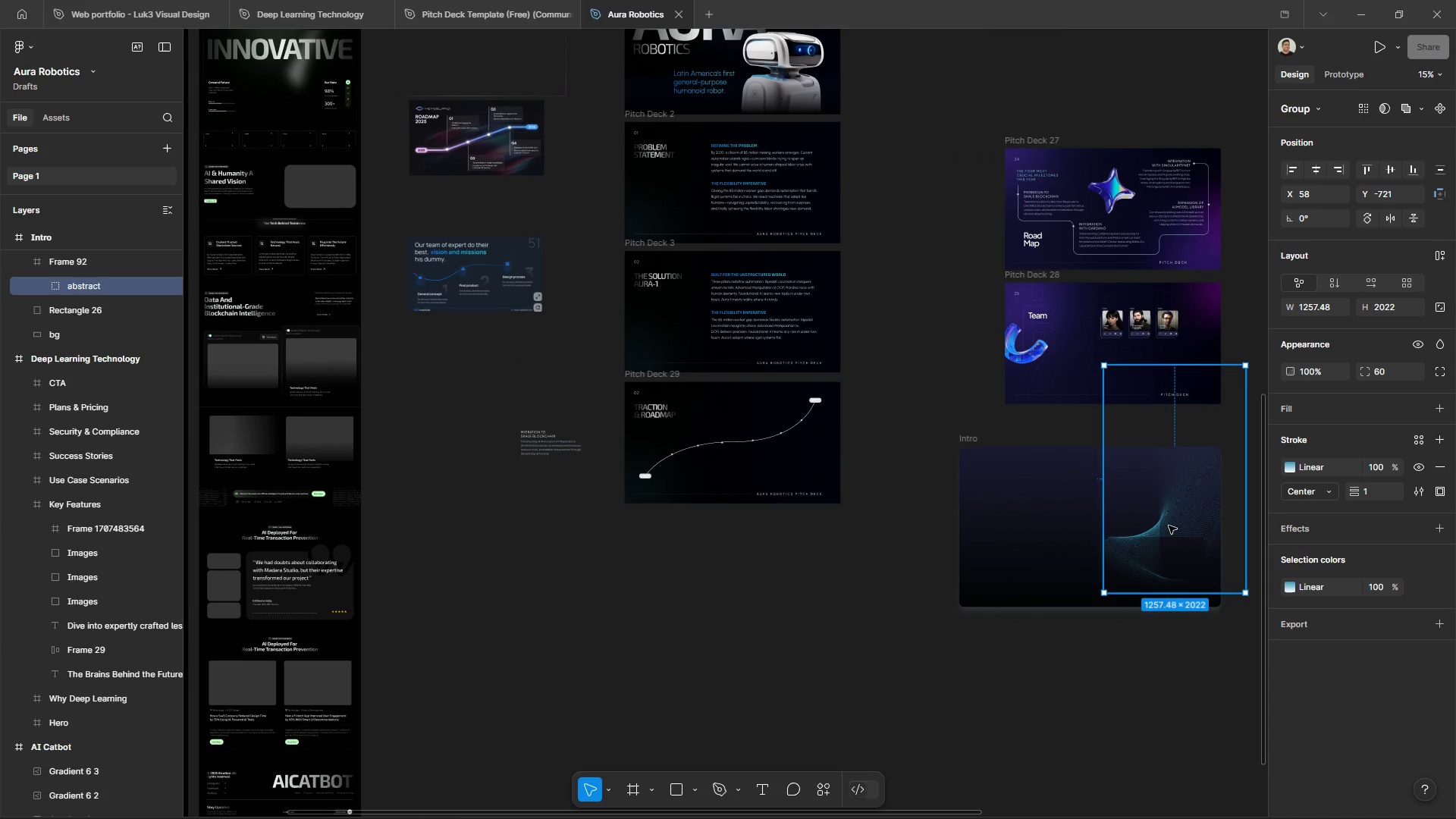 
left_click_drag(start_coordinate=[1169, 538], to_coordinate=[1181, 557])
 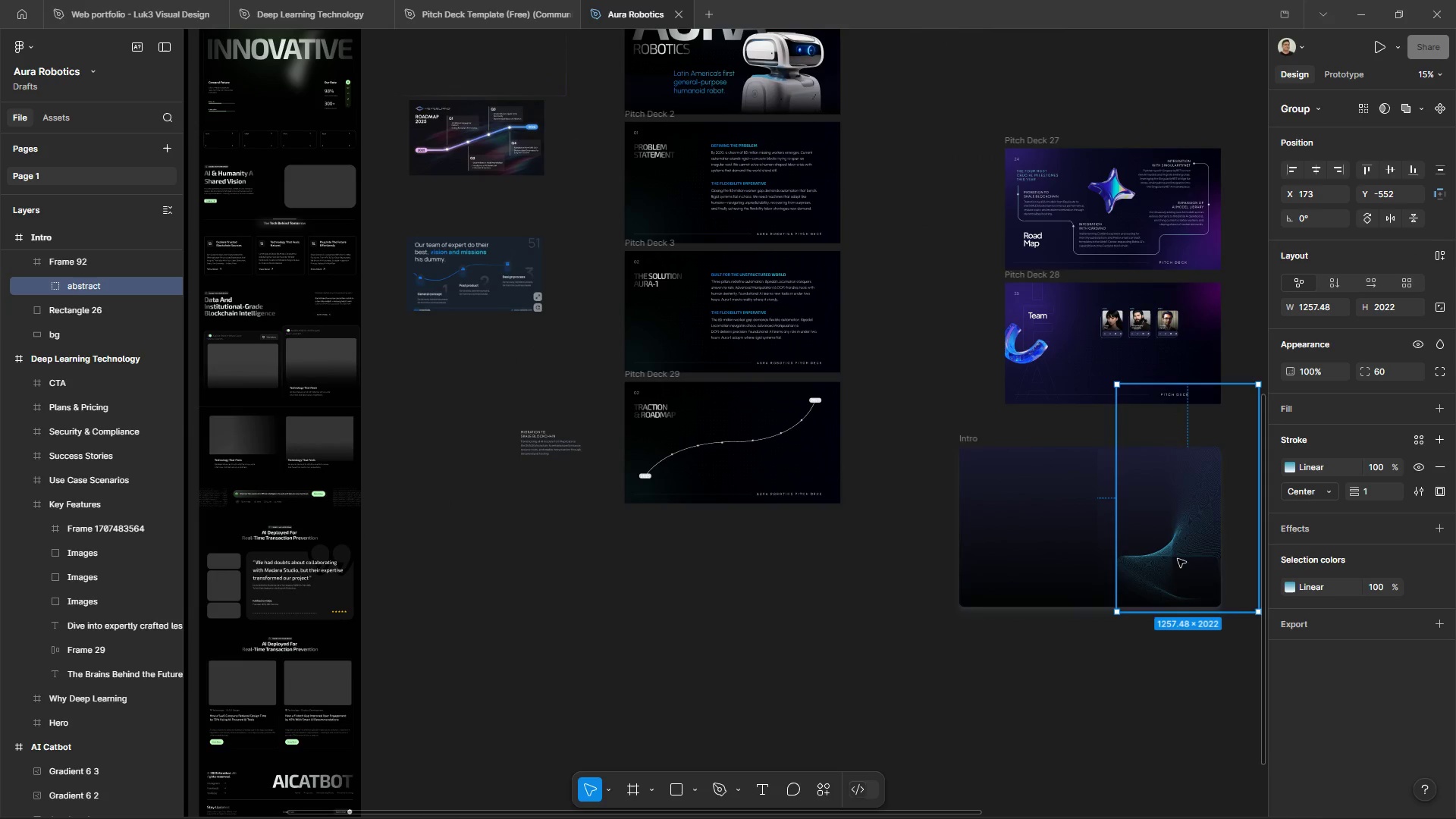 
key(Control+Z)
 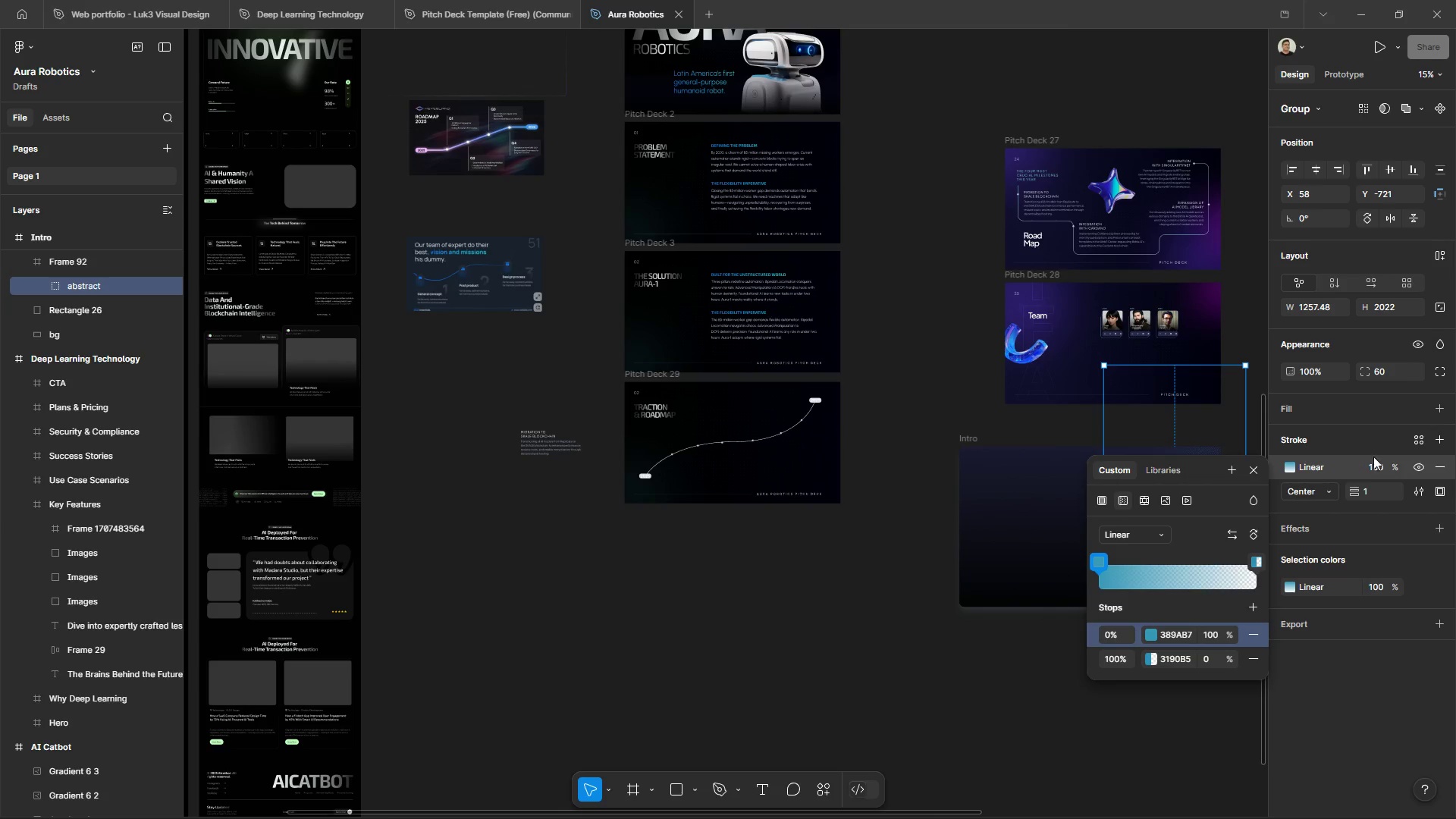 
left_click([1418, 438])
 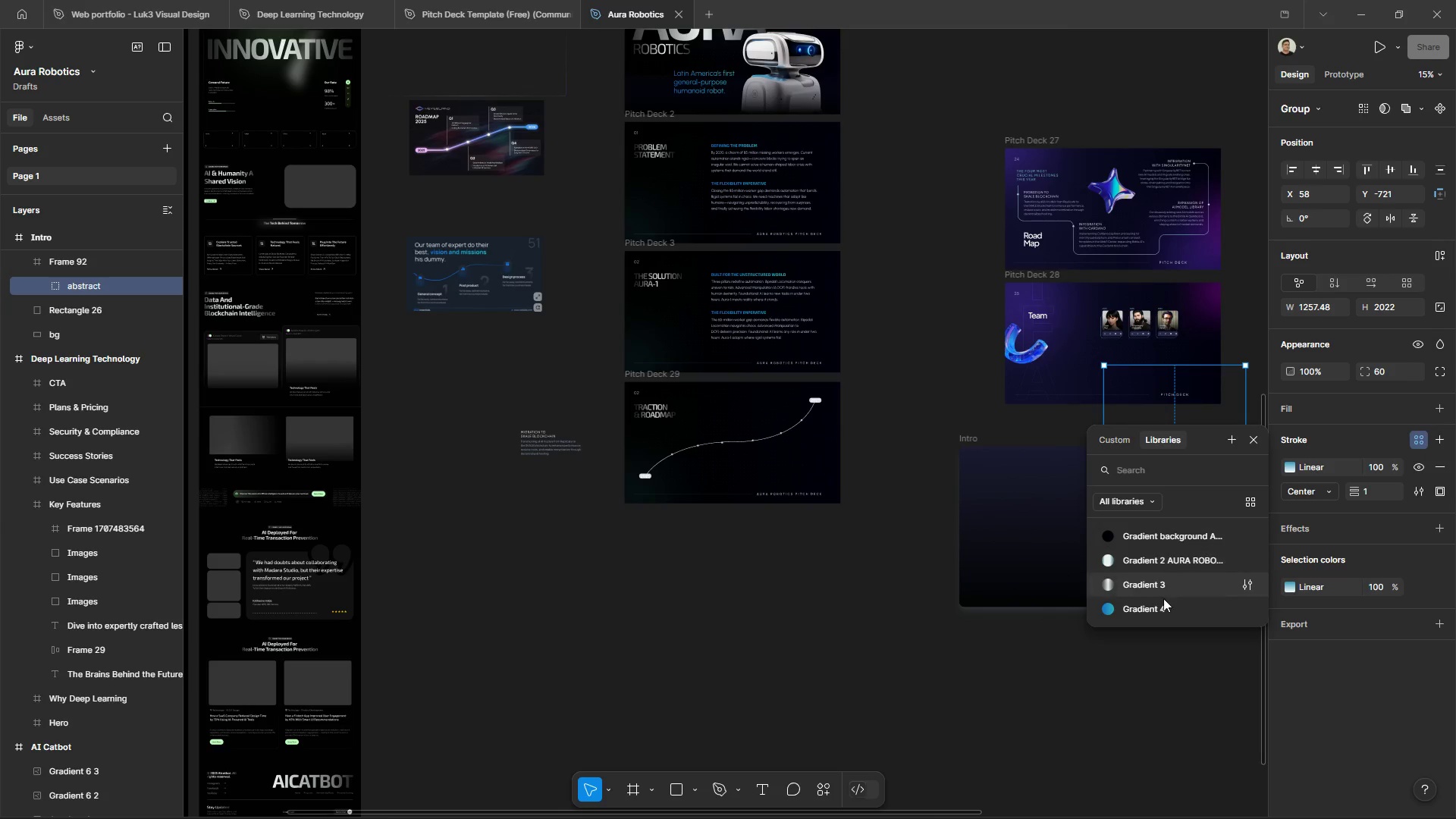 
left_click([1151, 611])
 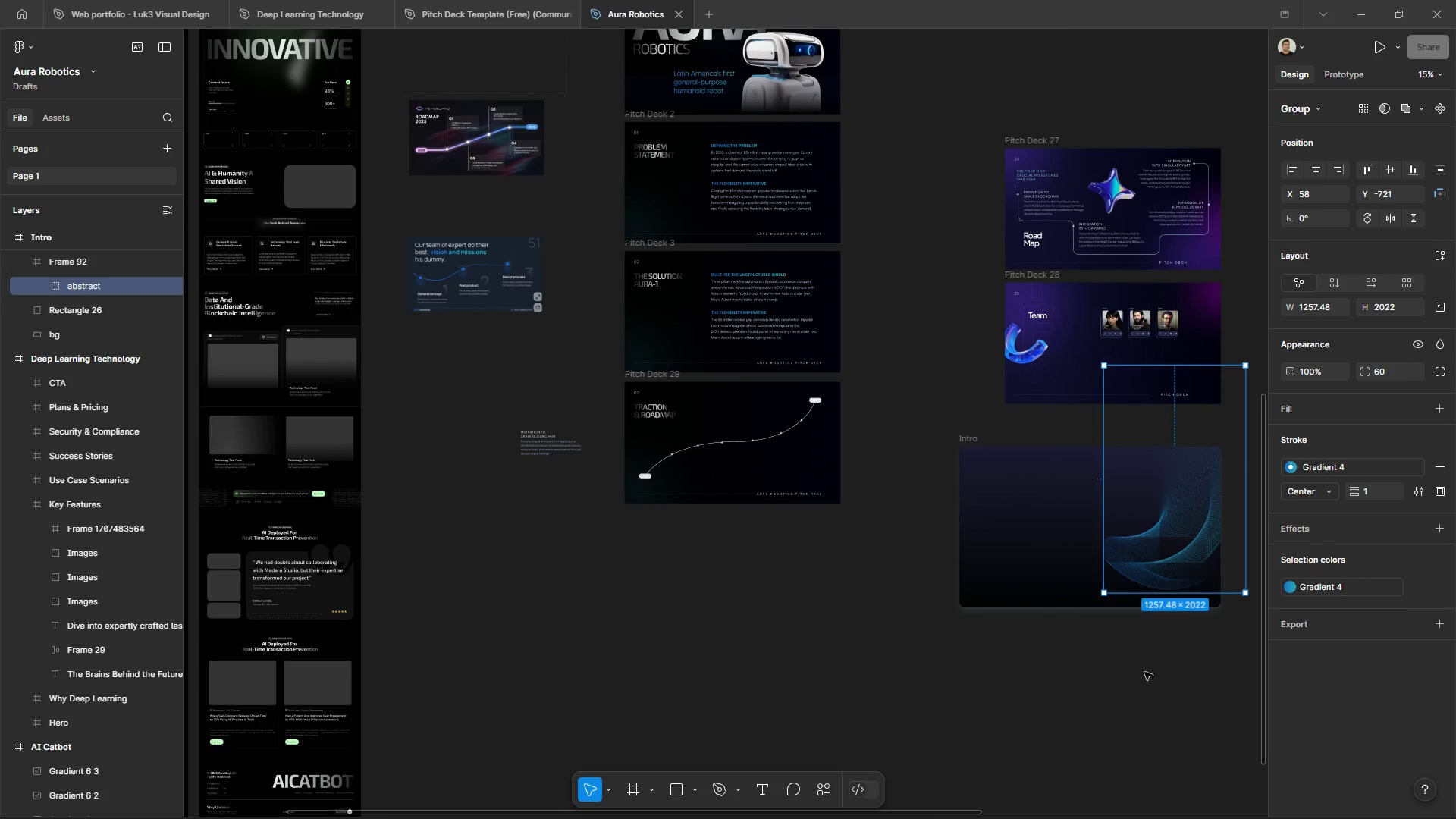 
double_click([1145, 672])
 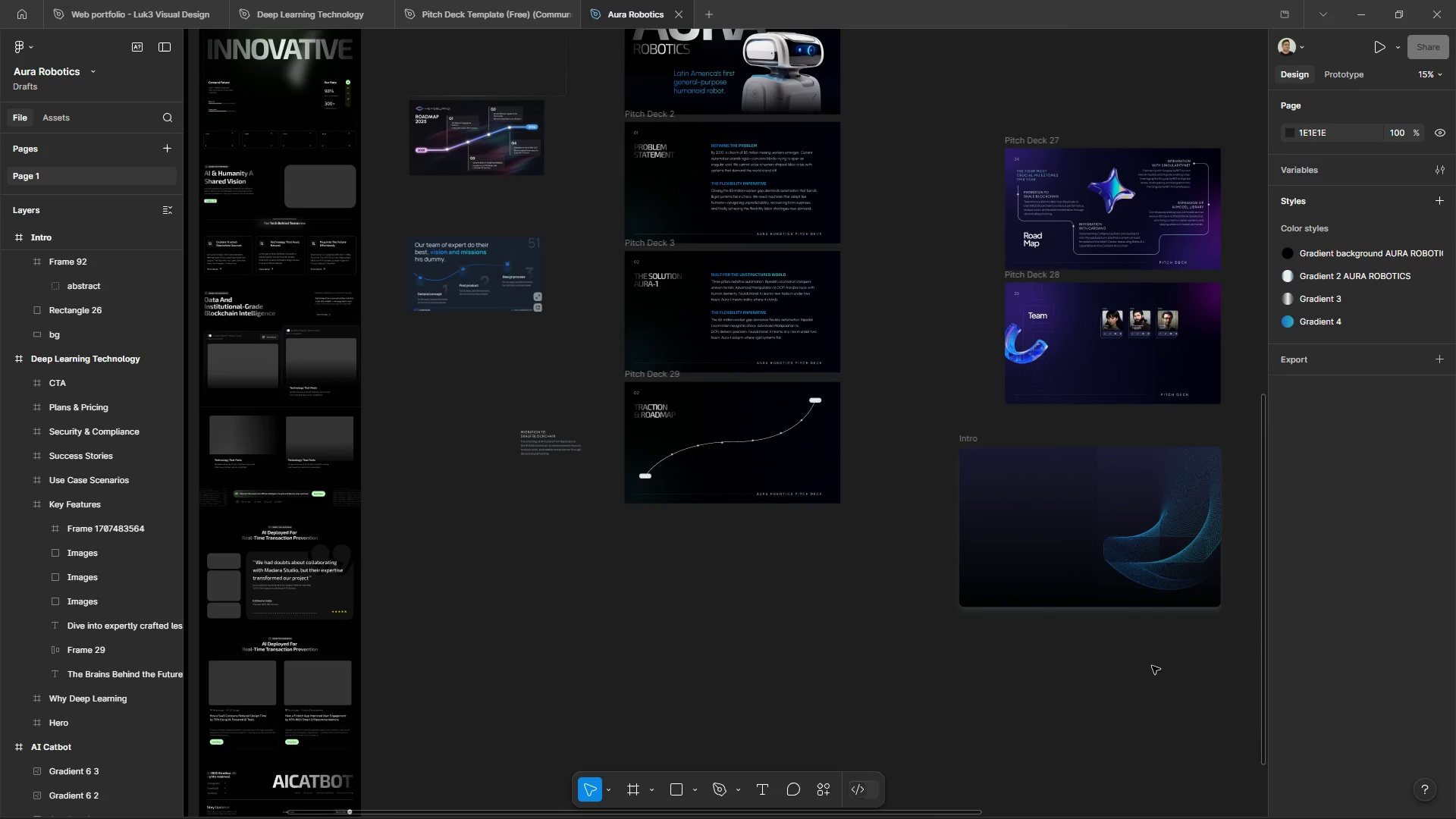 
hold_key(key=AltLeft, duration=0.45)
 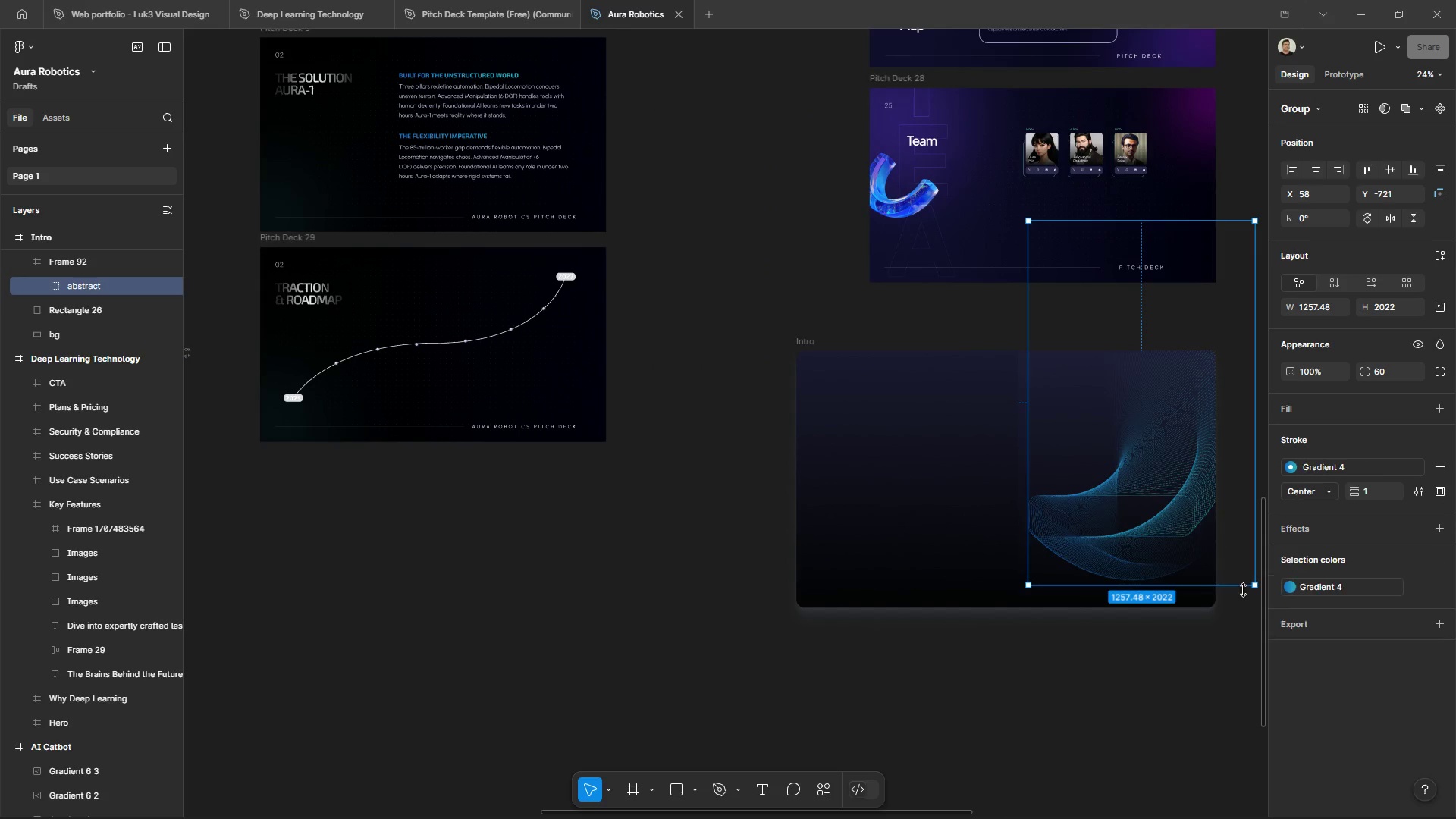 
key(Control+Z)
 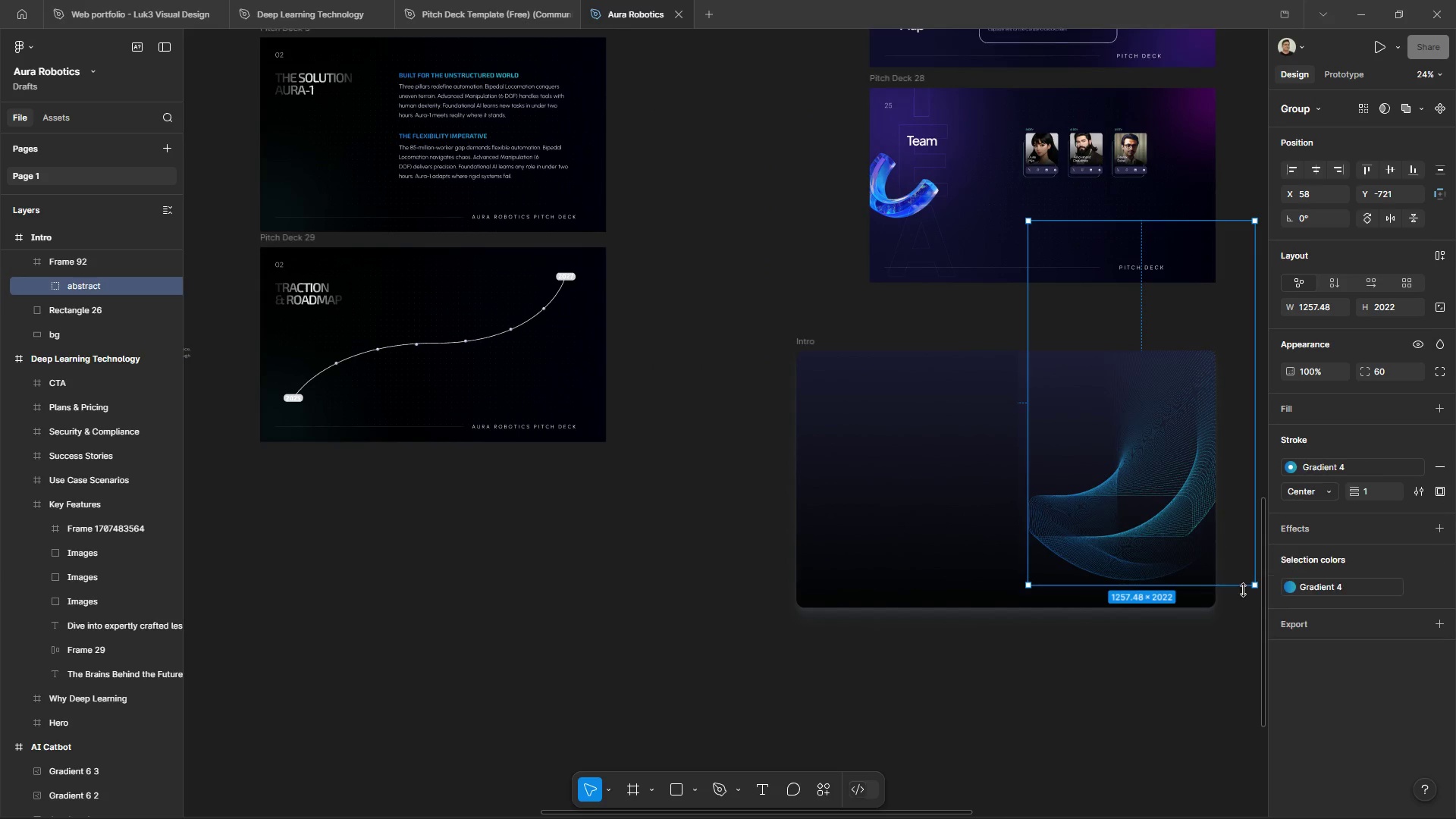 
scroll: coordinate [1232, 605], scroll_direction: up, amount: 4.0
 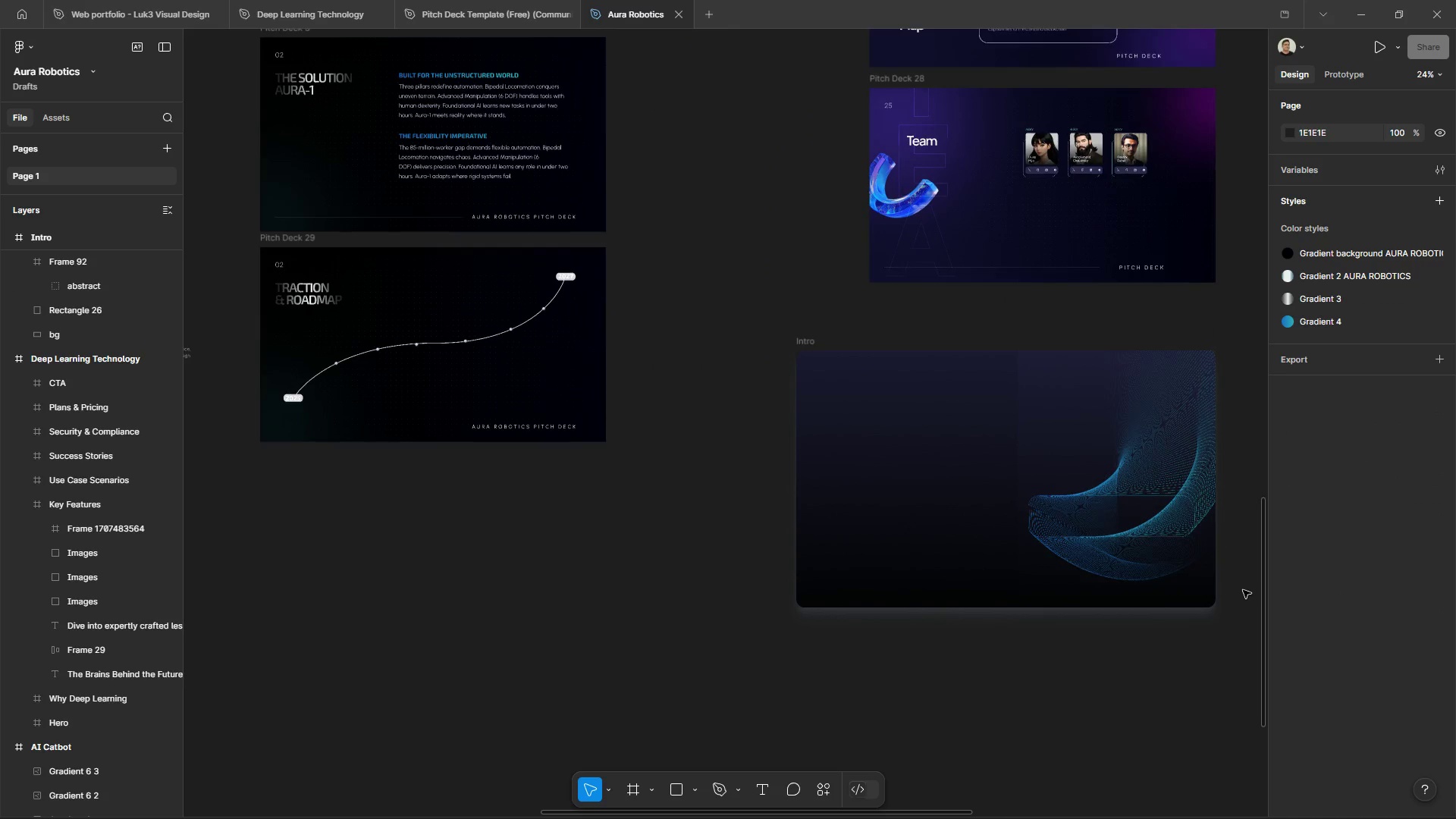 
key(Control+Z)
 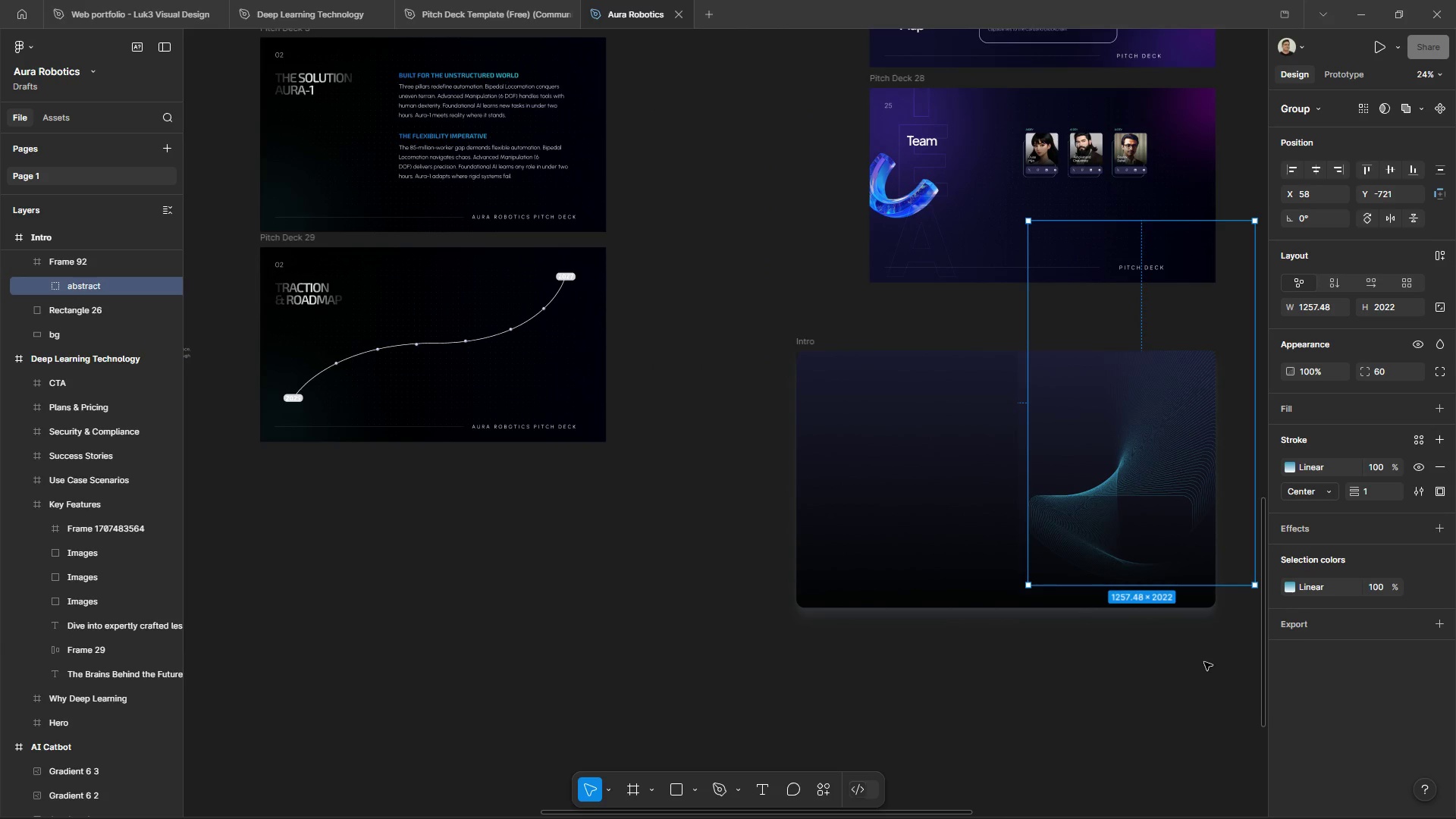 
left_click([1204, 662])
 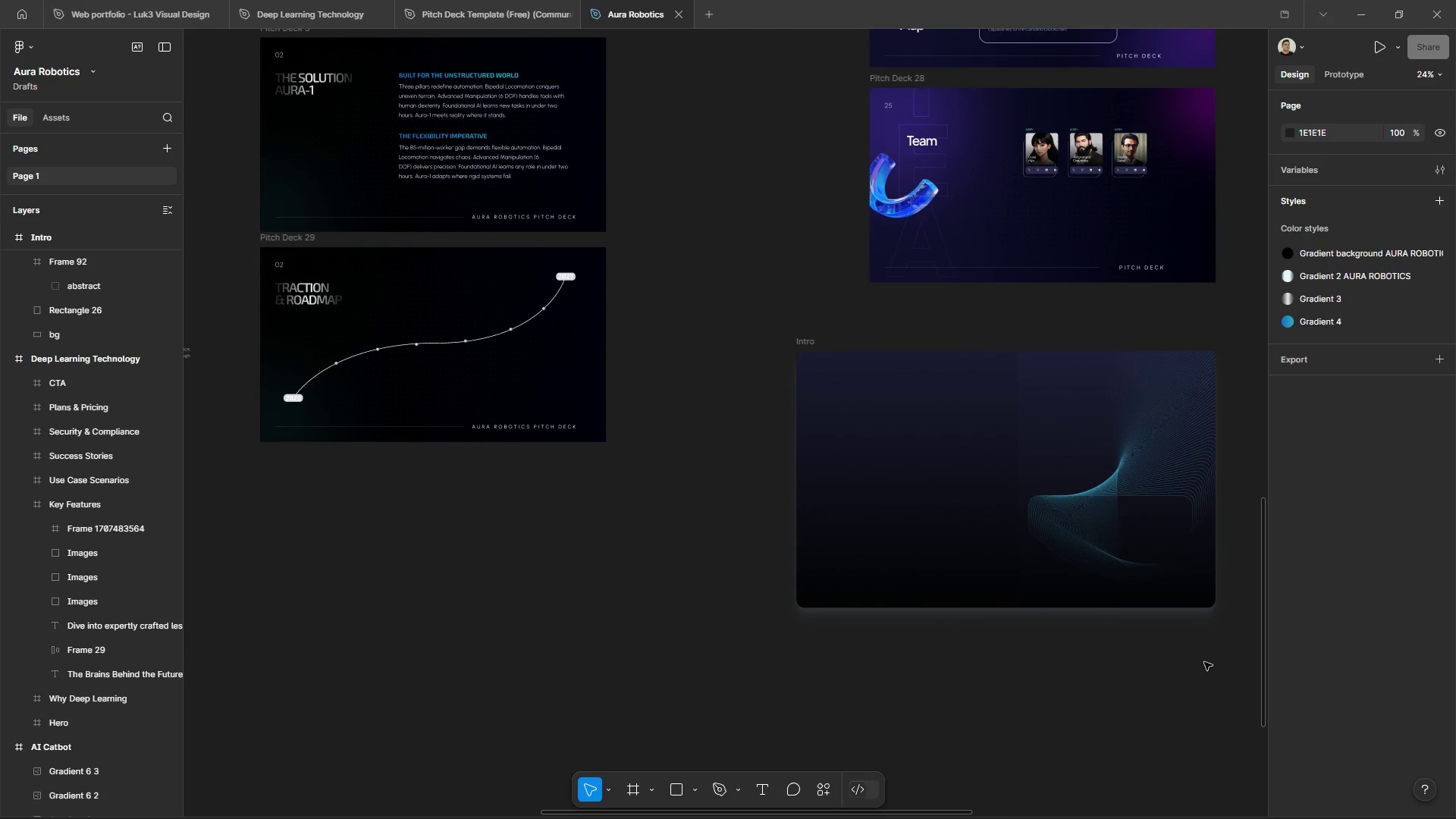 
hold_key(key=ControlLeft, duration=1.61)
hold_key(key=AltLeft, duration=1.5)
scroll: coordinate [1204, 661], scroll_direction: down, amount: 5.0
 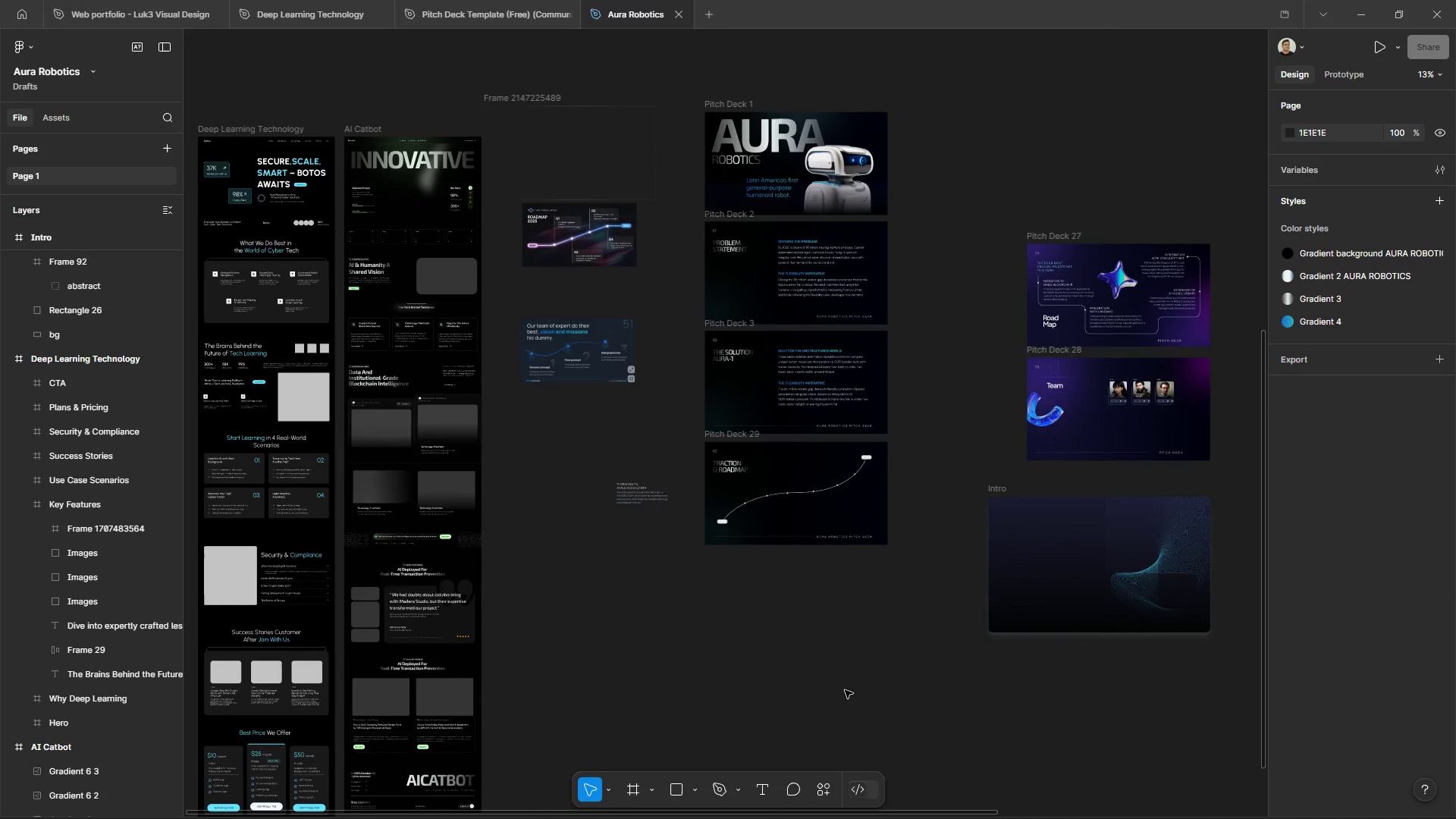 
key(Alt+Control+AltLeft)
 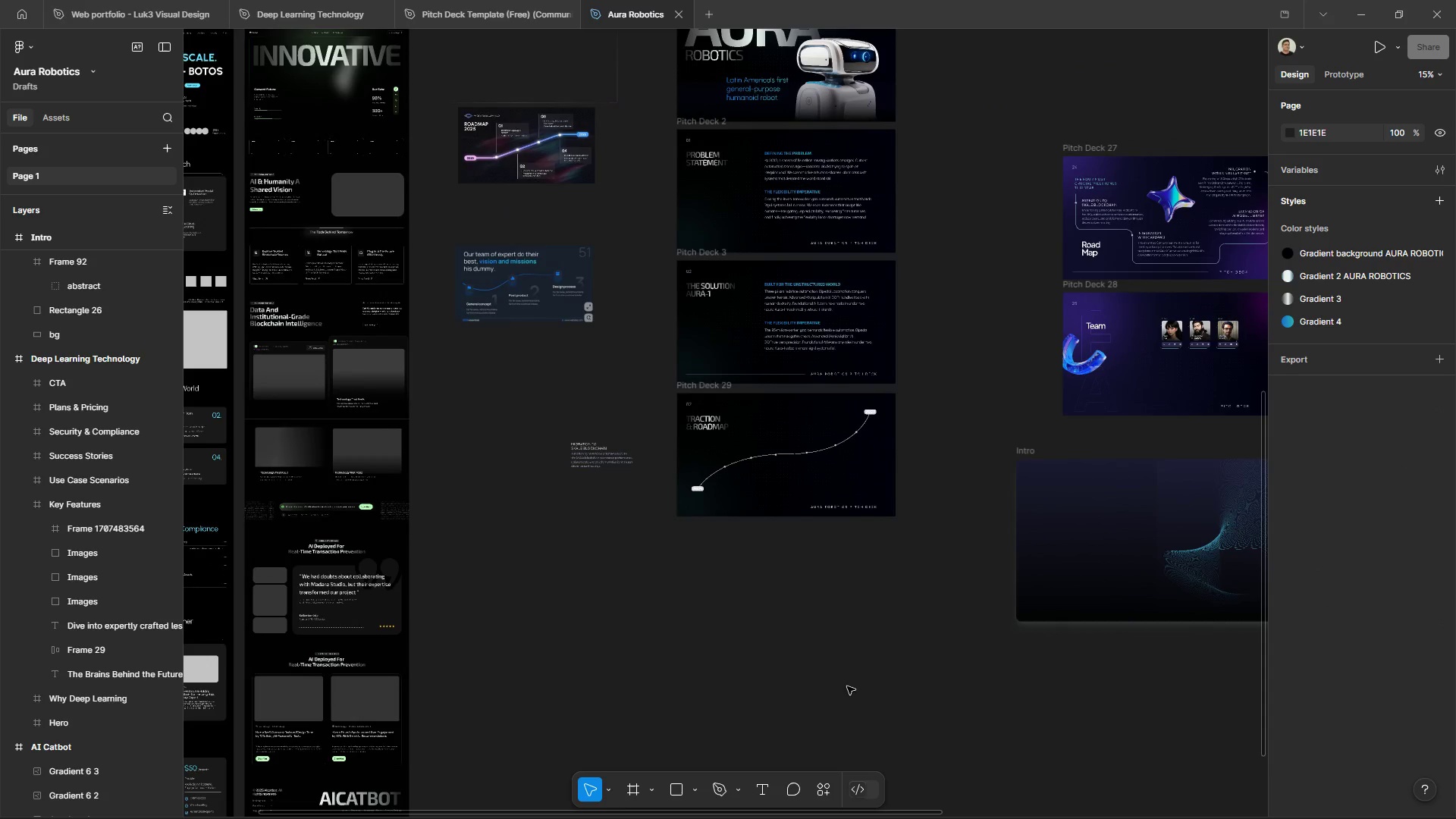 
key(Alt+Control+AltLeft)
 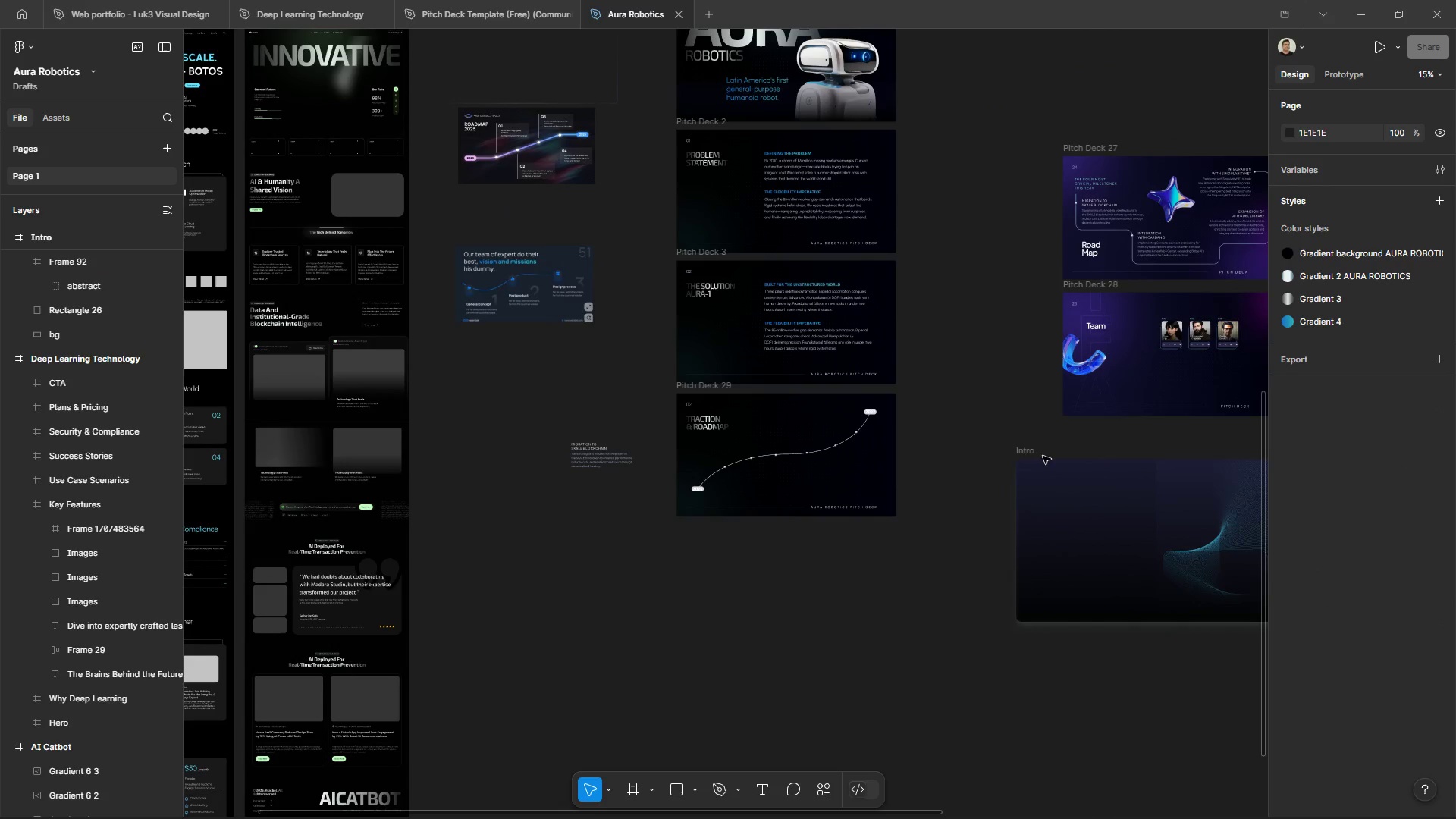 
scroll: coordinate [846, 687], scroll_direction: up, amount: 3.0
 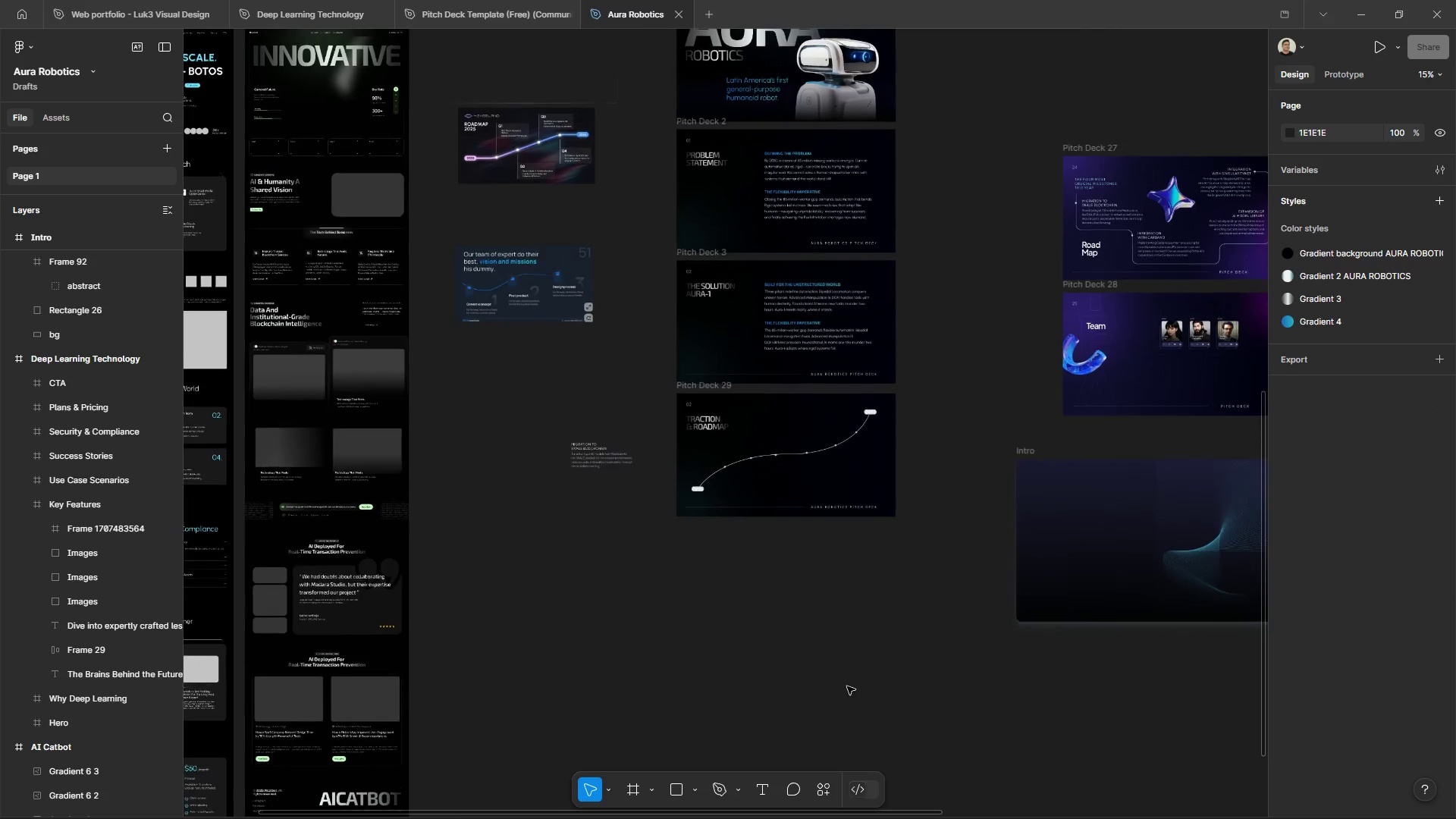 
left_click_drag(start_coordinate=[1036, 452], to_coordinate=[695, 542])
 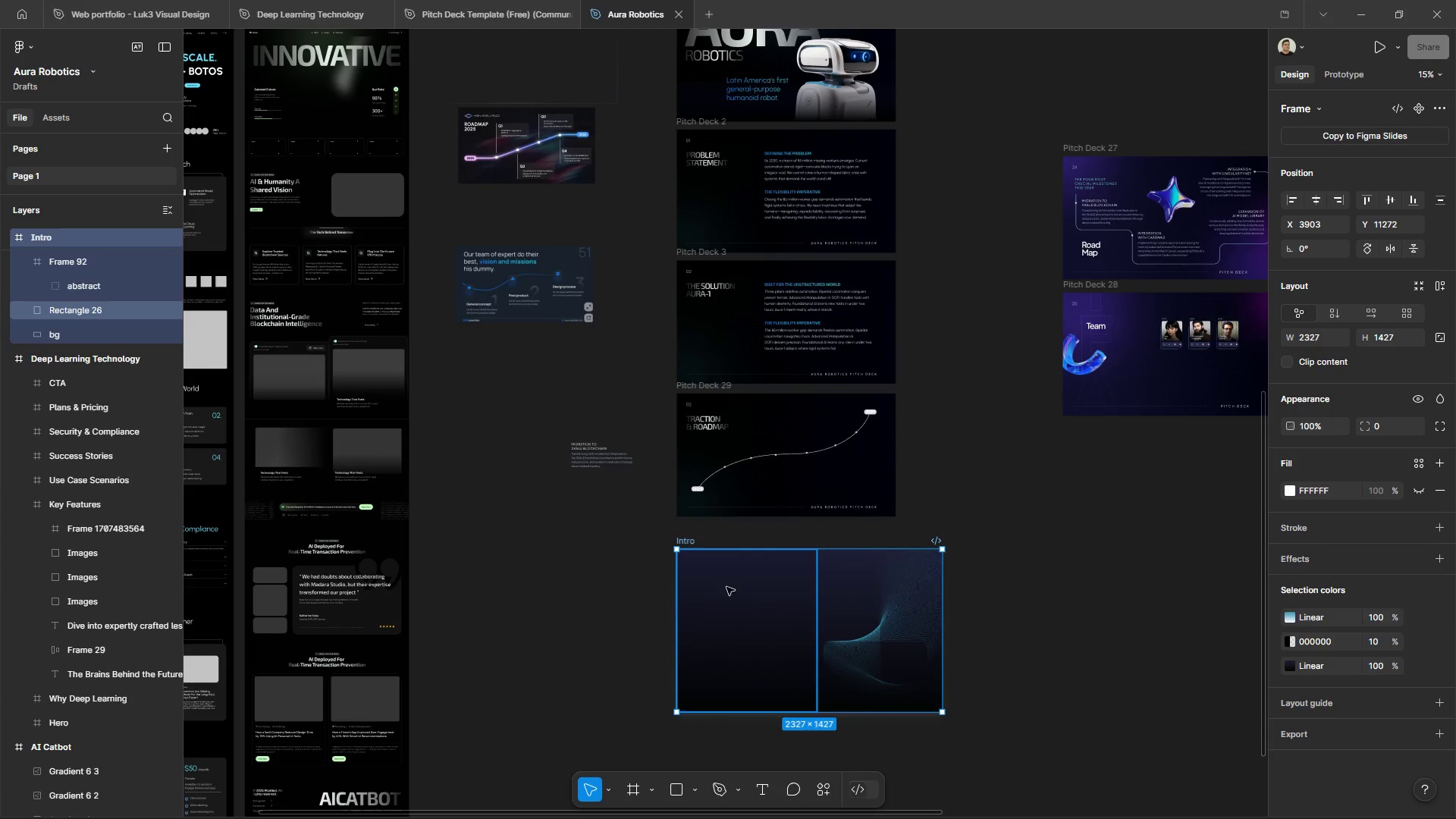 
hold_key(key=ControlLeft, duration=0.64)
hold_key(key=AltLeft, duration=0.64)
scroll: coordinate [749, 525], scroll_direction: up, amount: 8.0
 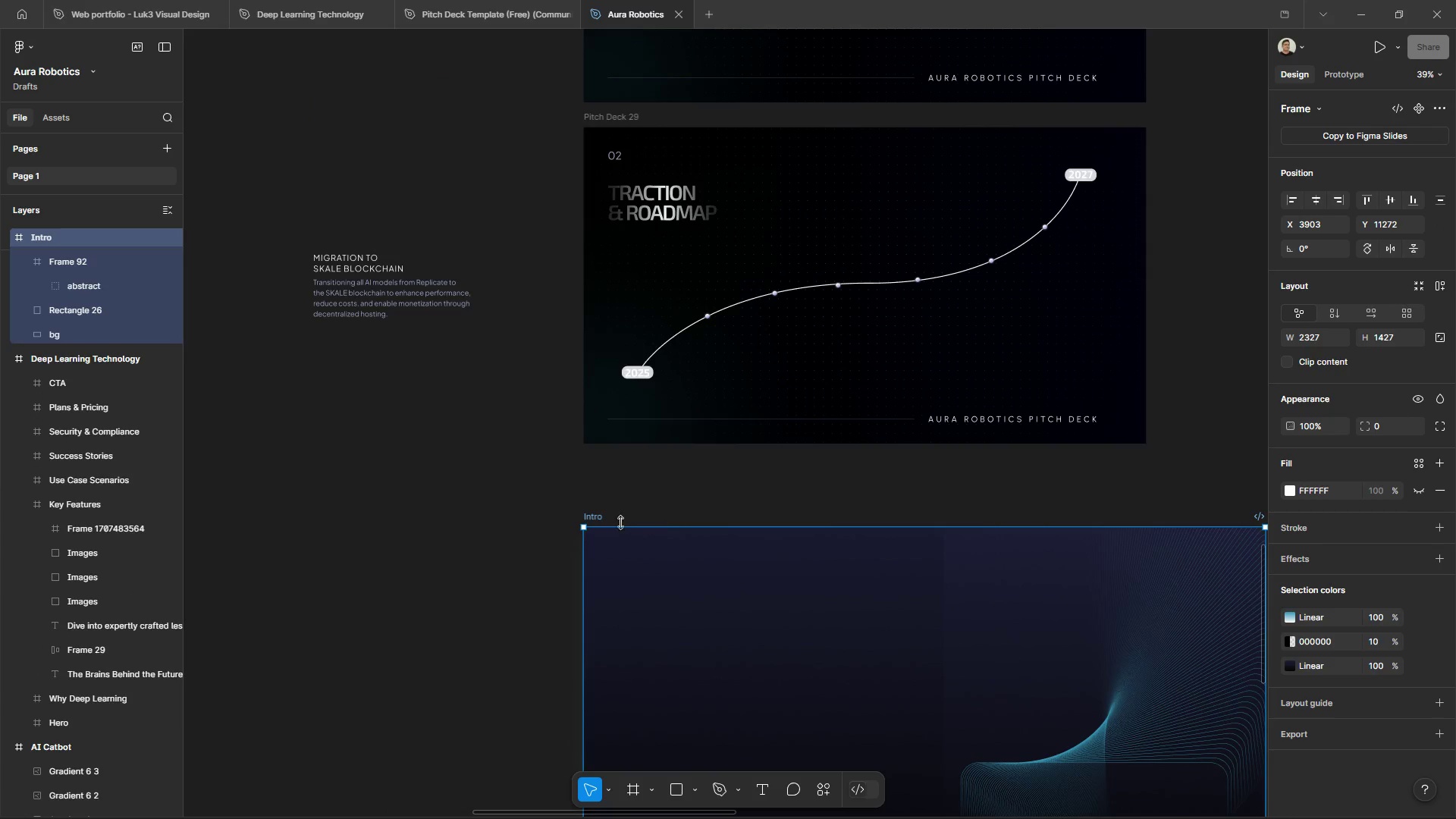 
key(Control+X)
 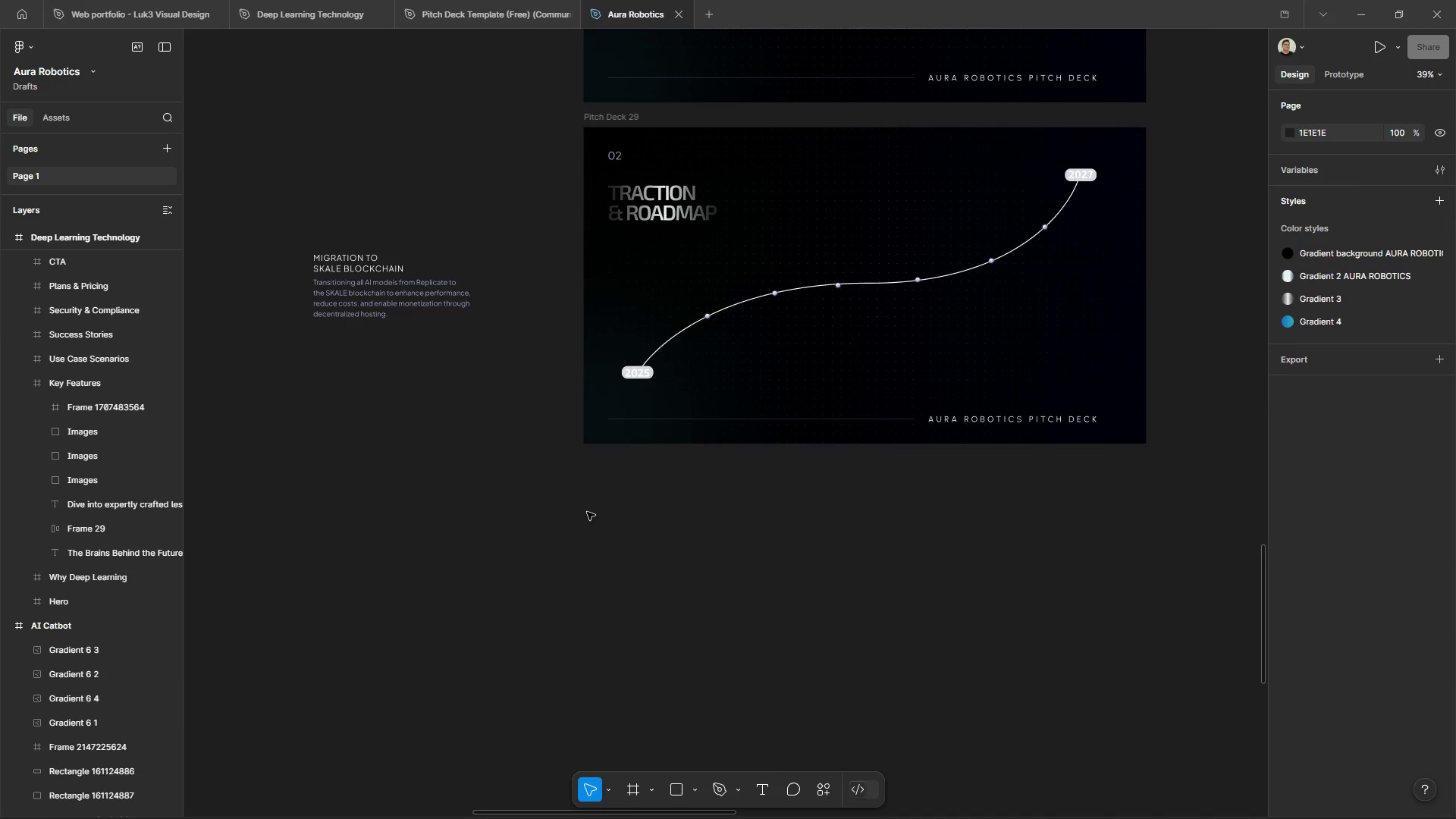 
hold_key(key=ControlLeft, duration=2.39)
hold_key(key=AltLeft, duration=1.53)
scroll: coordinate [592, 543], scroll_direction: down, amount: 9.0
 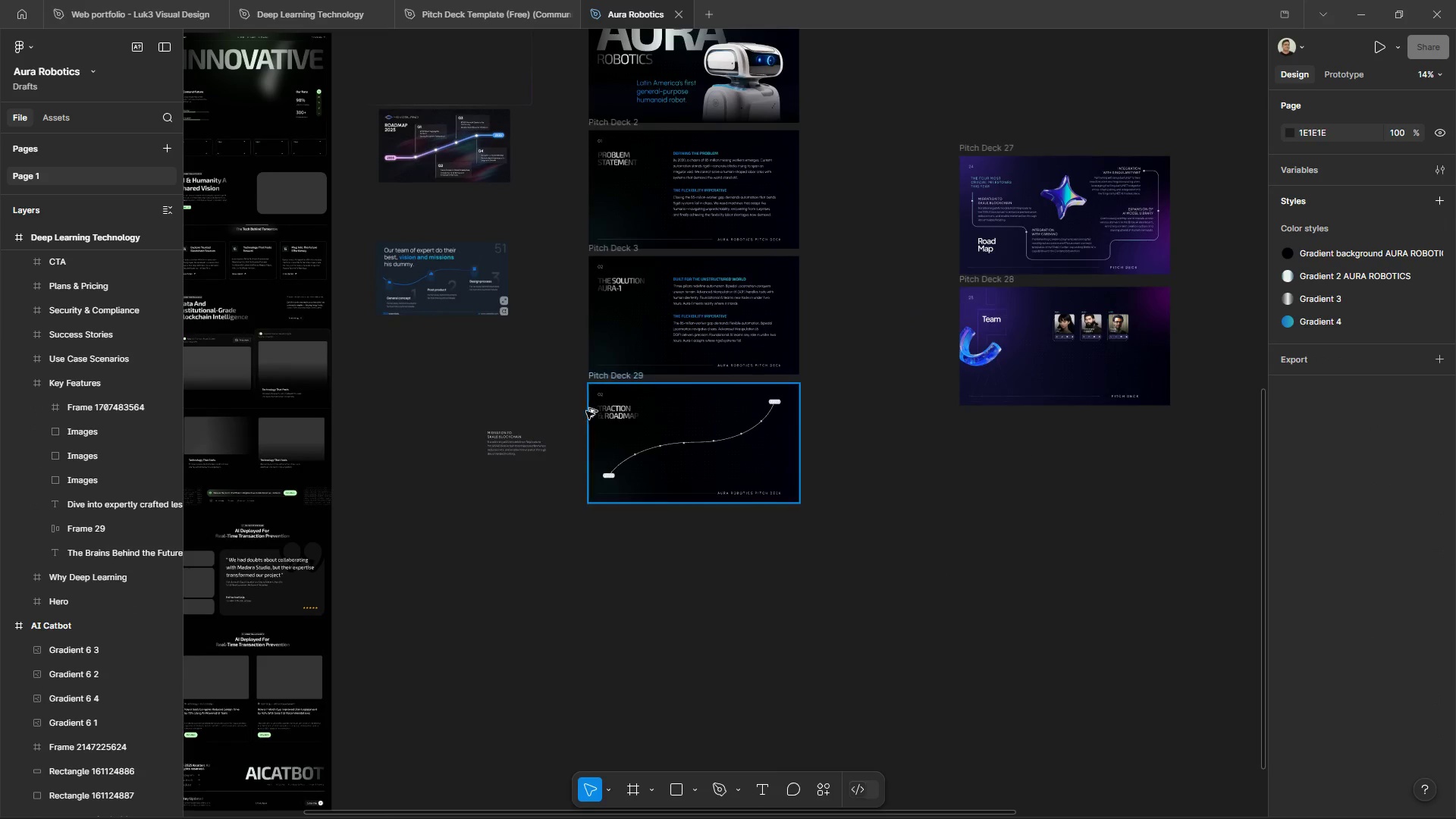 
hold_key(key=AltLeft, duration=0.81)
scroll: coordinate [560, 409], scroll_direction: up, amount: 11.0
 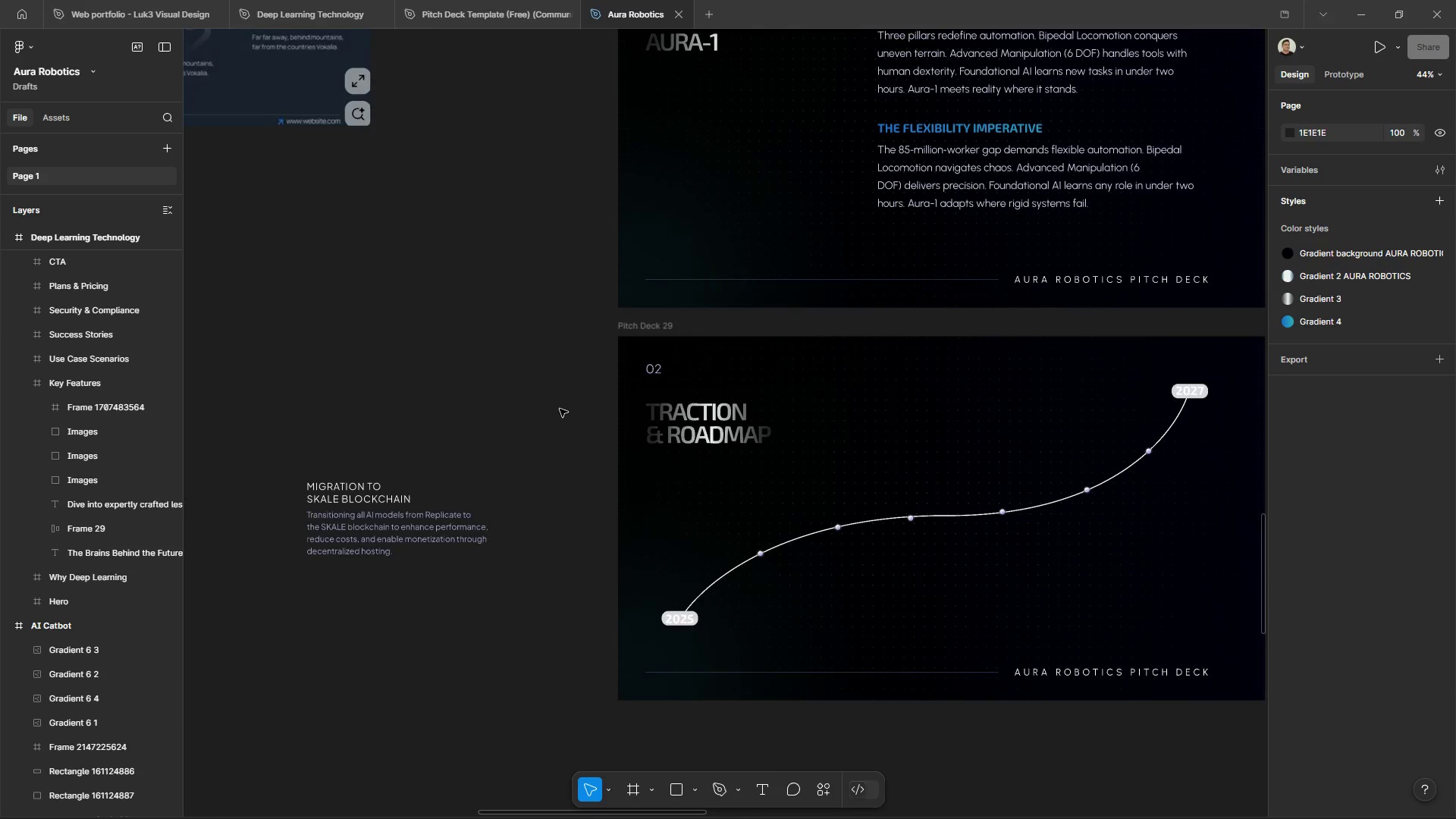 
wait(5.11)
 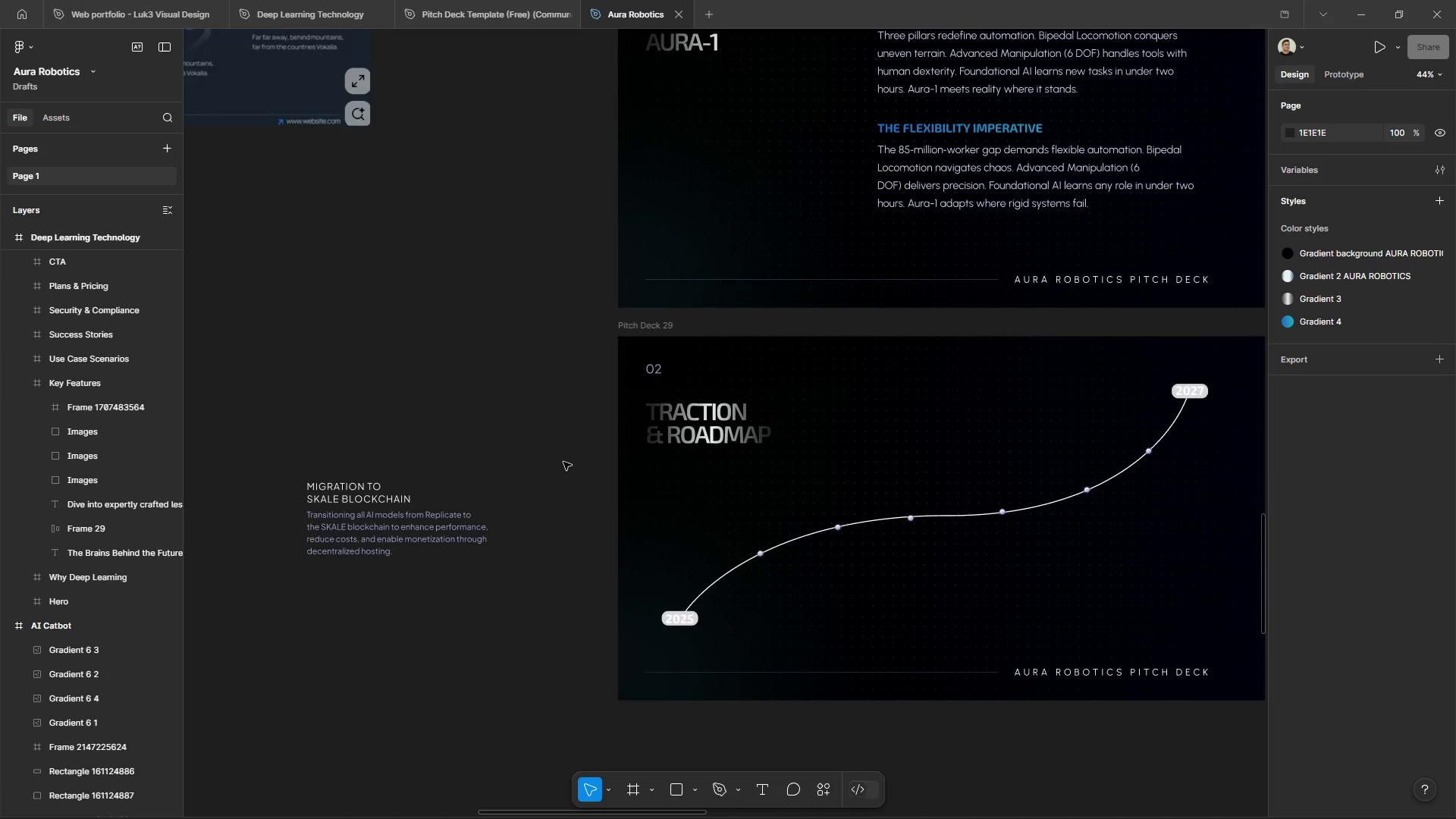 
hold_key(key=ControlLeft, duration=4.28)
 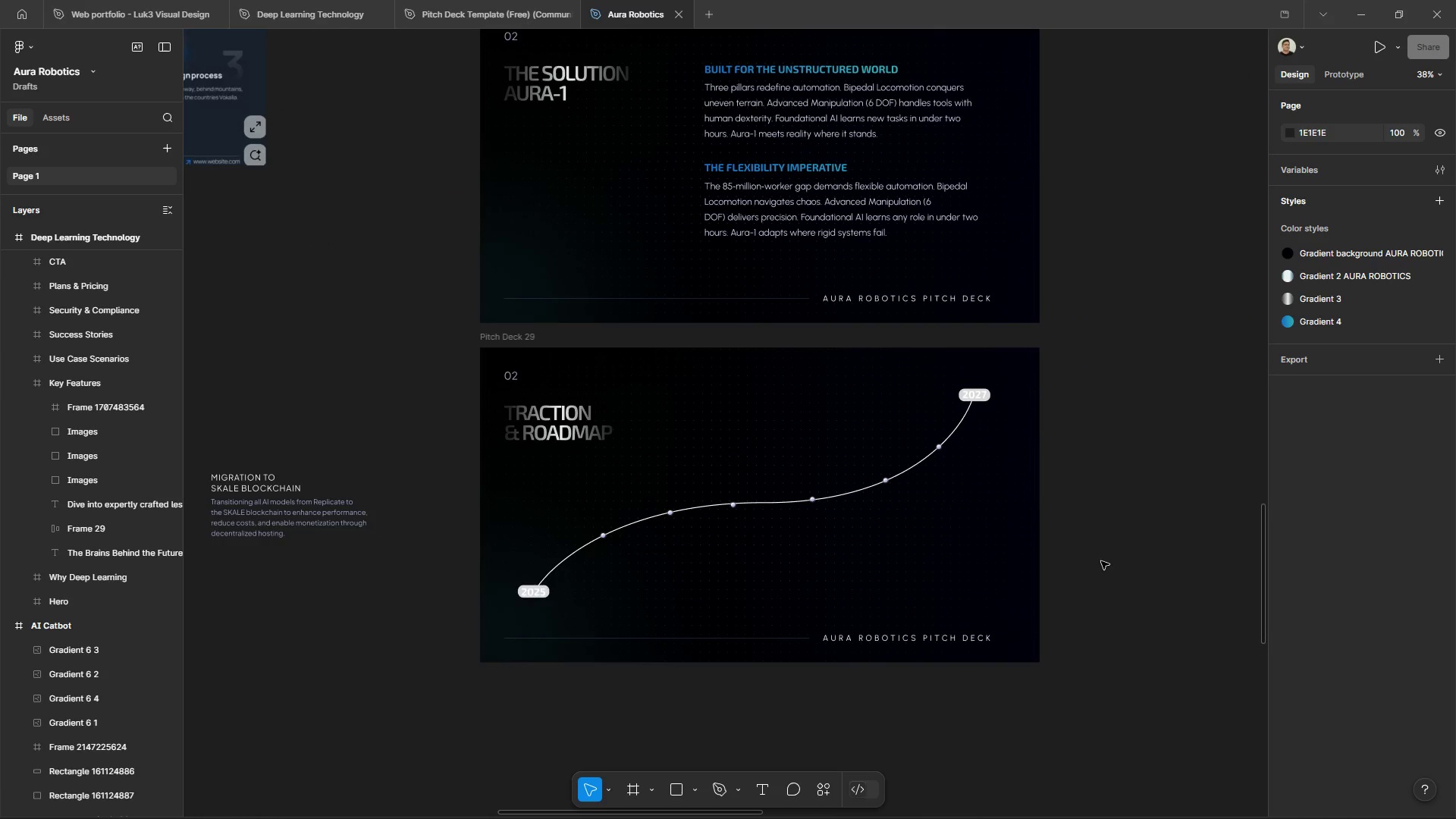 
hold_key(key=AltLeft, duration=1.52)
 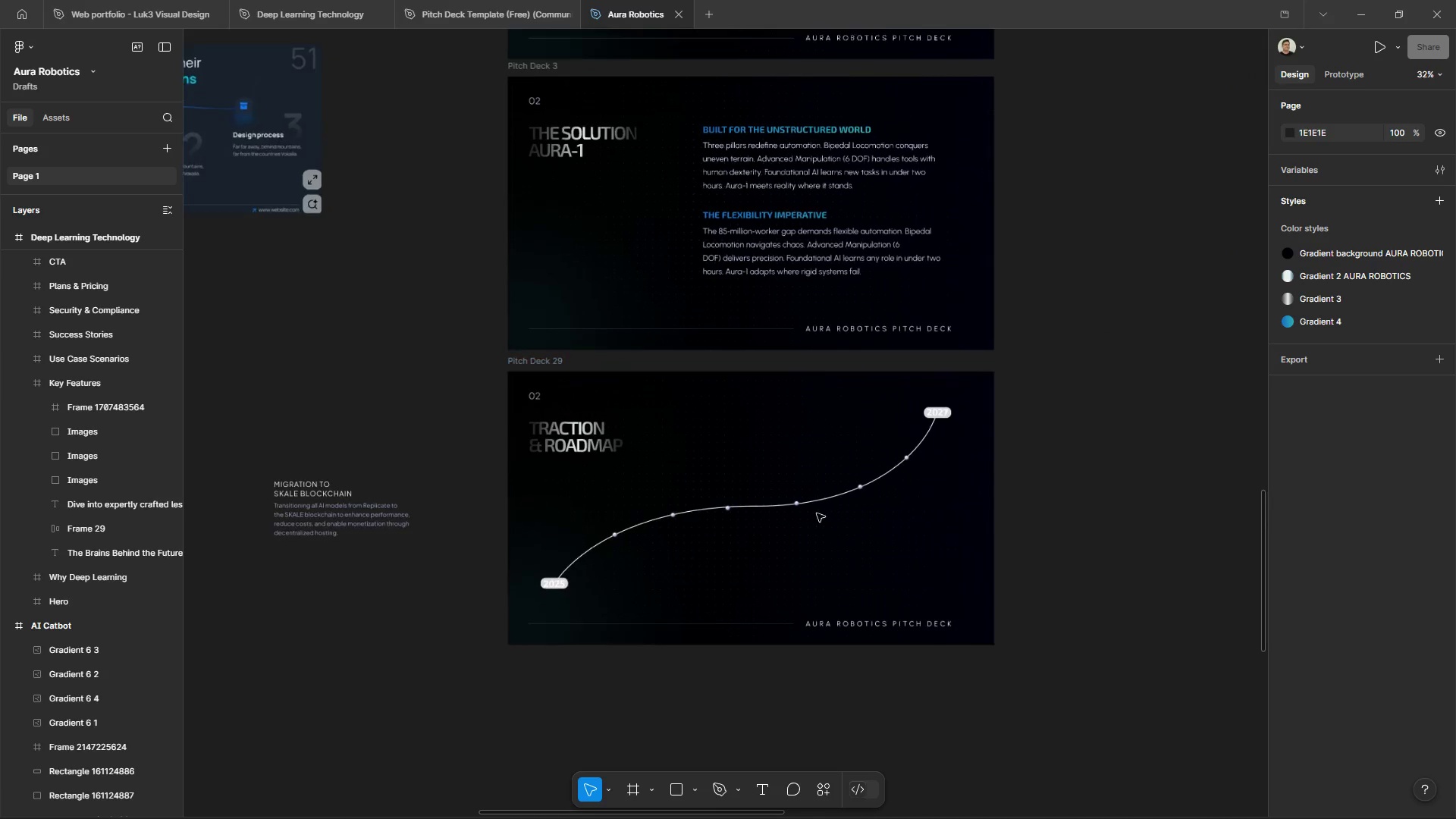 
hold_key(key=AltLeft, duration=1.5)
 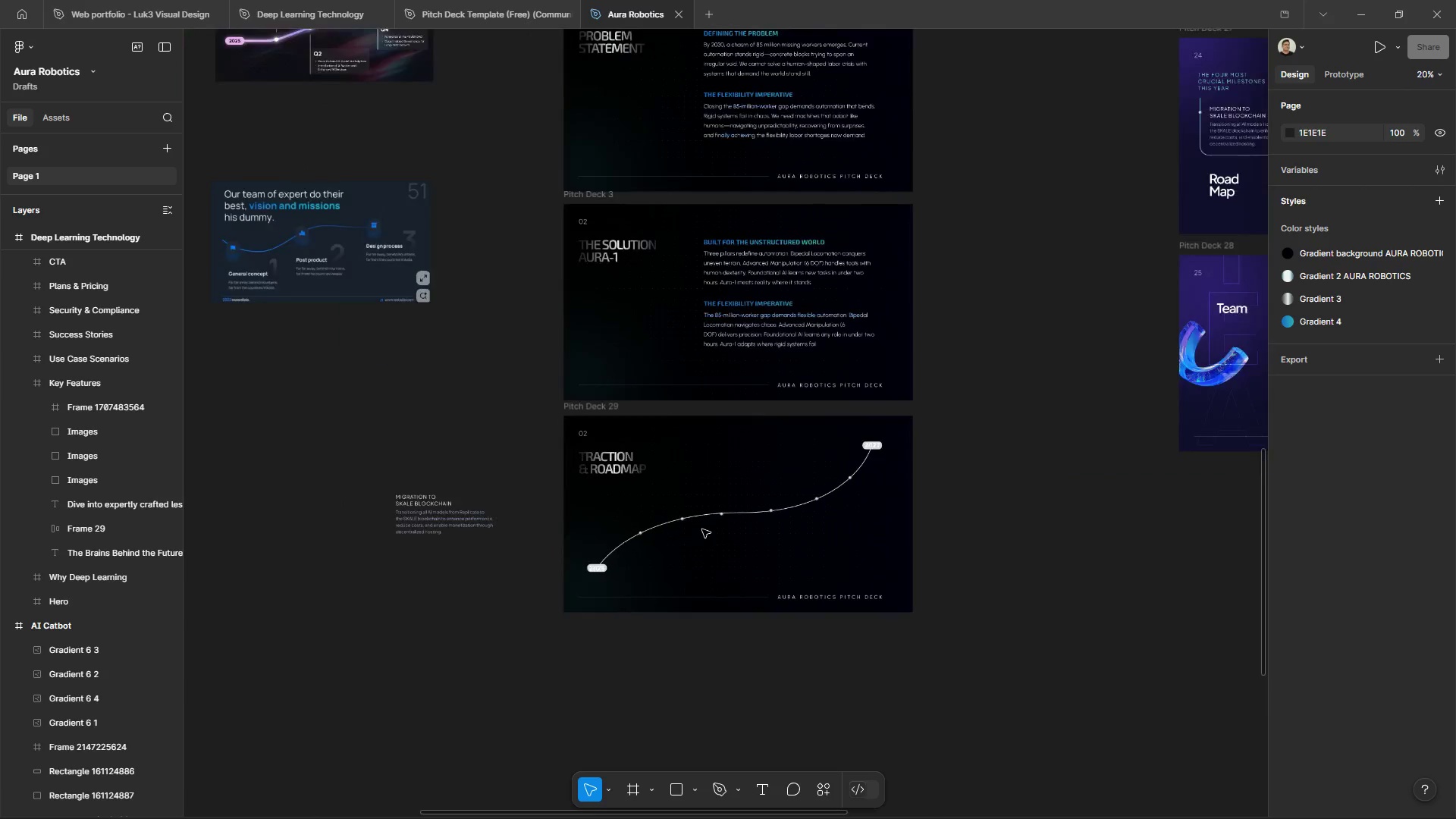 
scroll: coordinate [702, 529], scroll_direction: down, amount: 9.0
 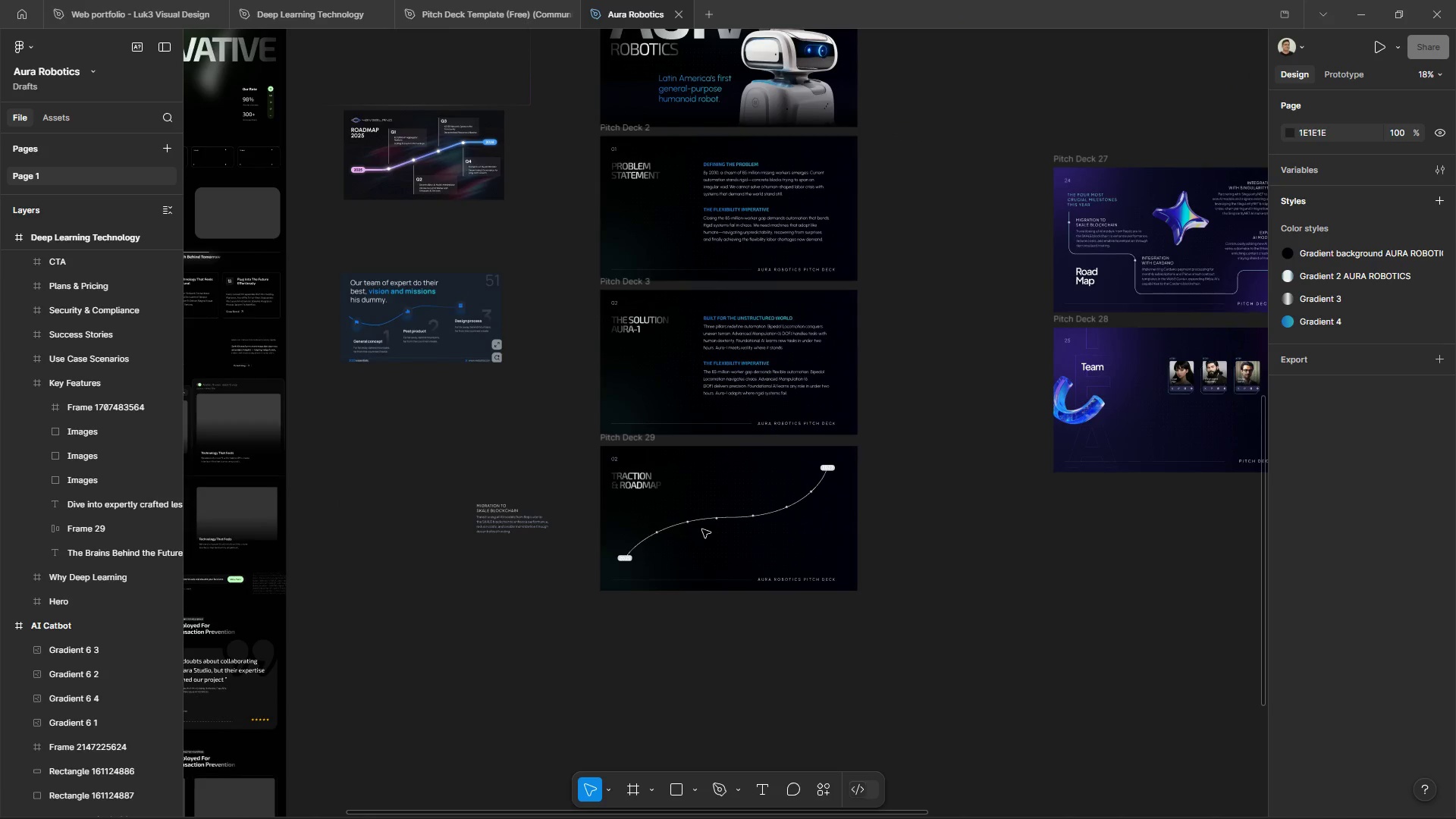 
hold_key(key=AltLeft, duration=1.28)
scroll: coordinate [702, 529], scroll_direction: up, amount: 7.0
 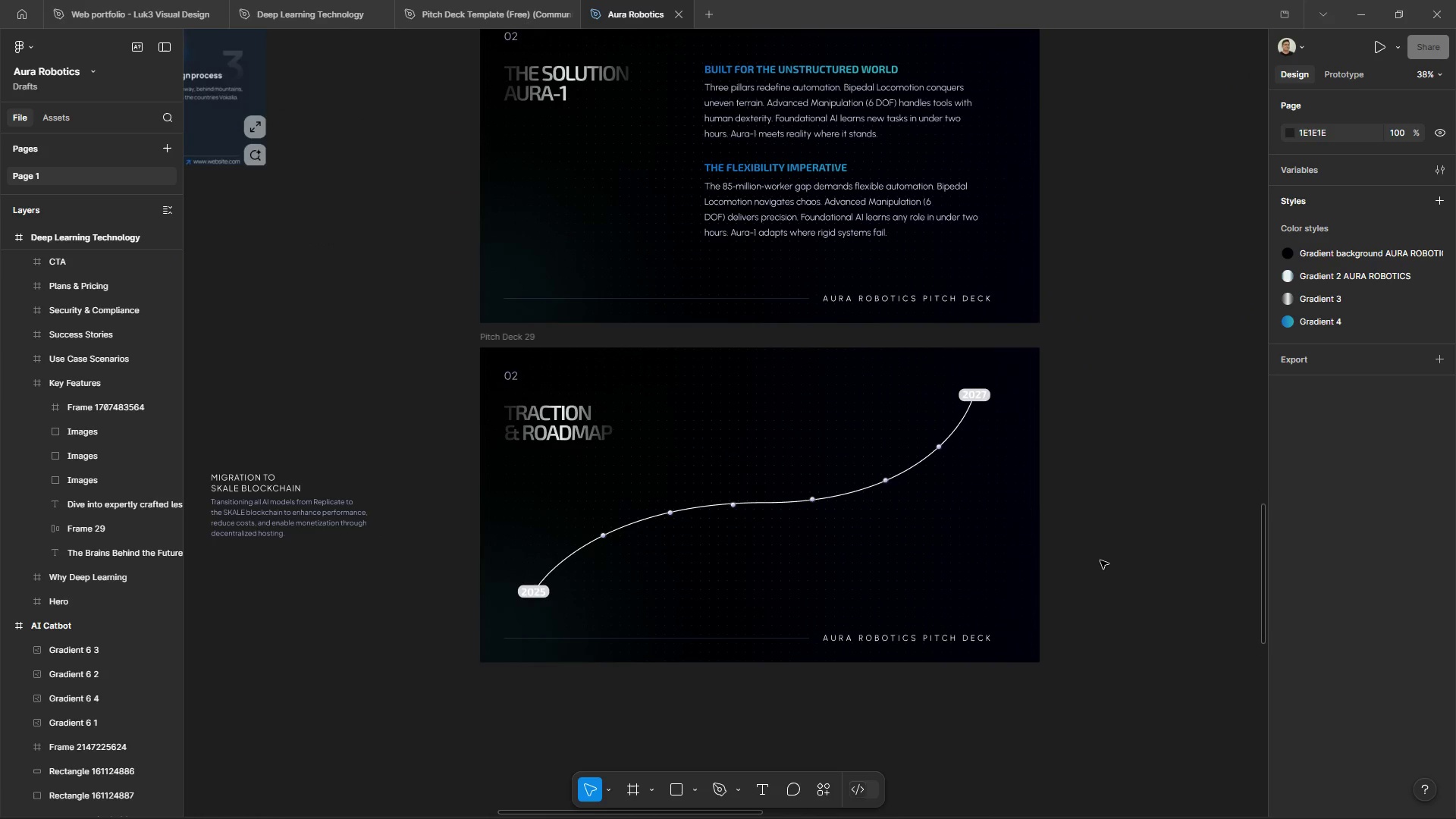 
hold_key(key=ControlLeft, duration=0.72)
 